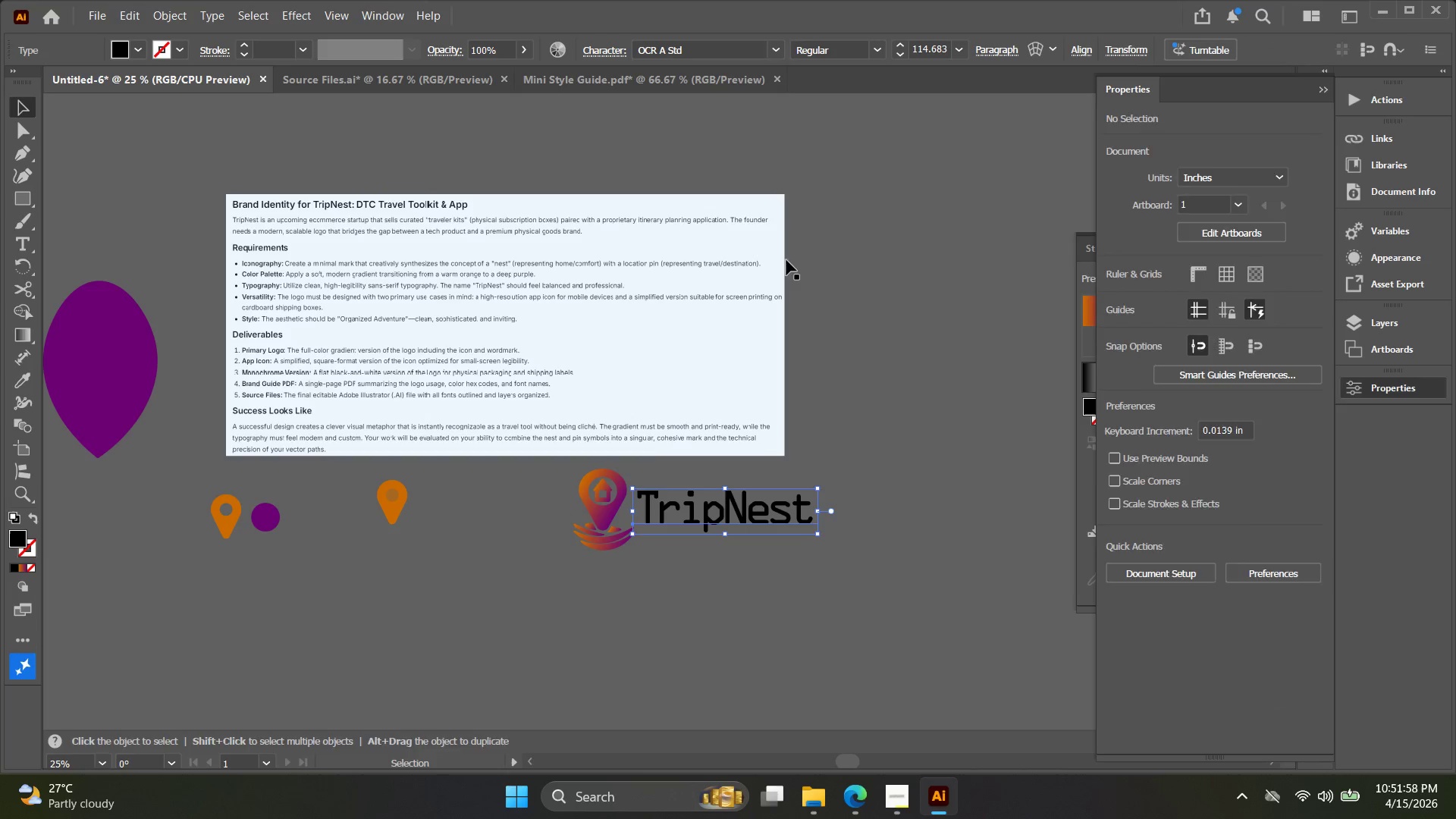 
key(Control+C)
 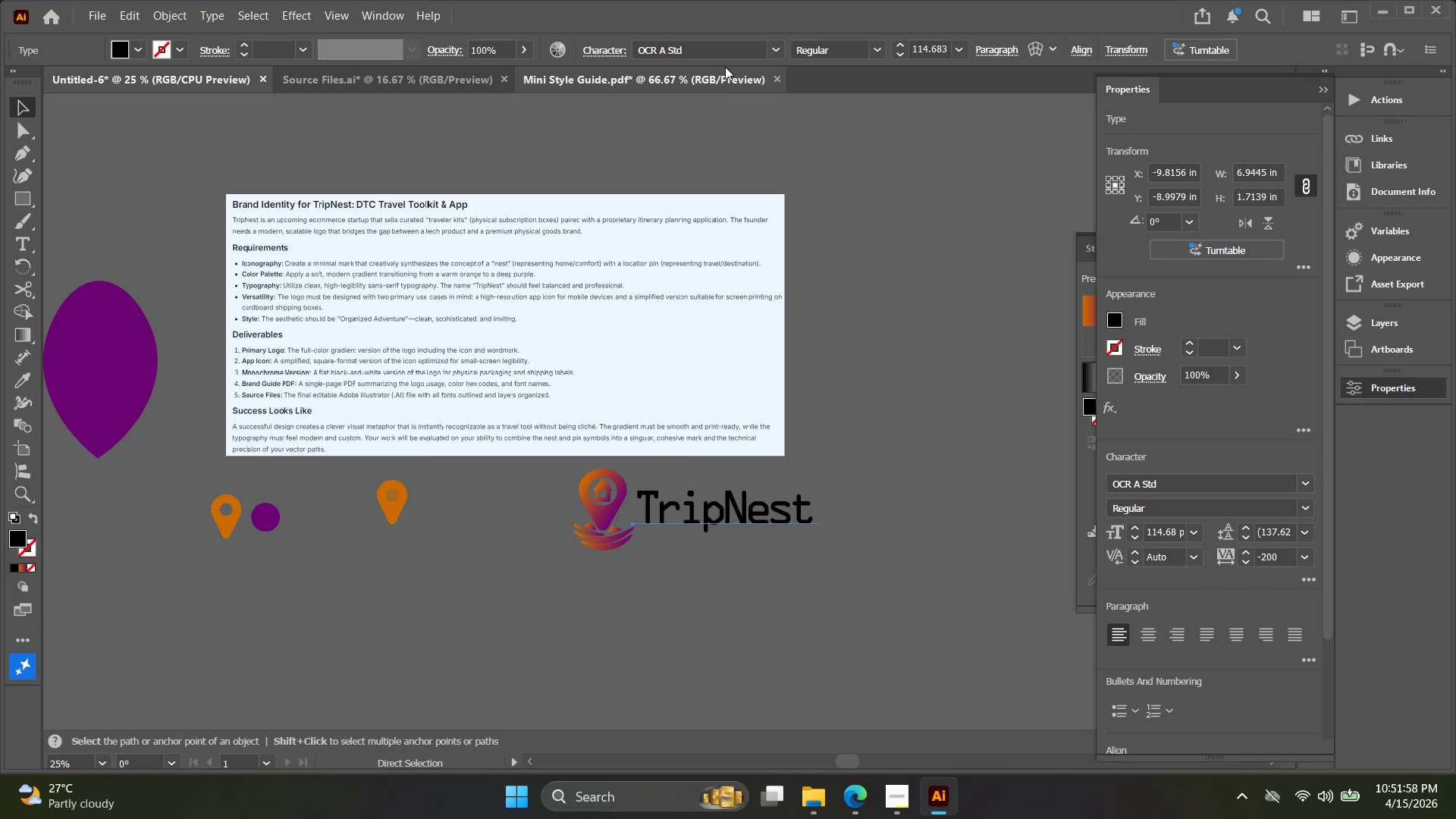 
left_click([716, 77])
 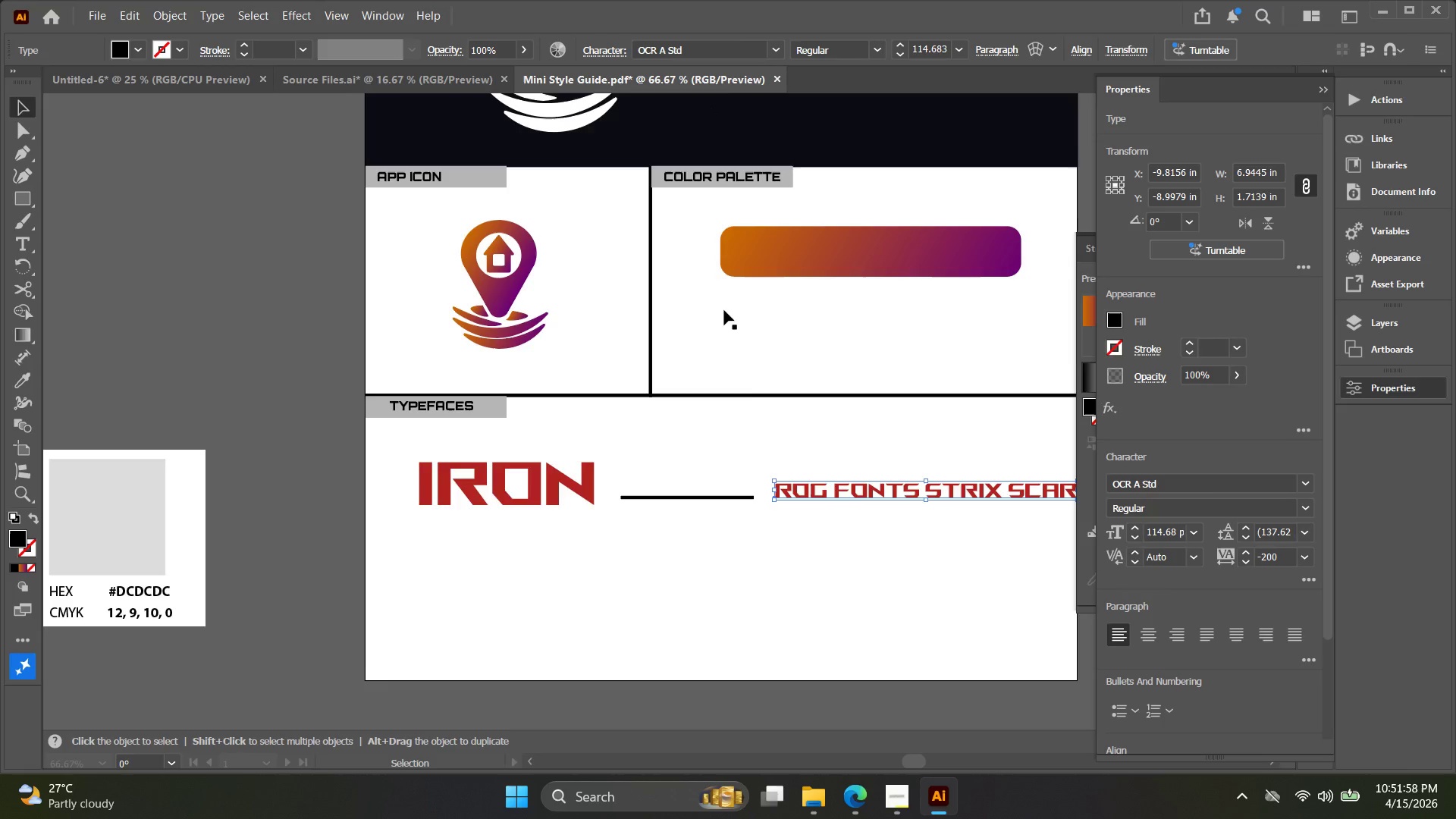 
key(Alt+AltLeft)
 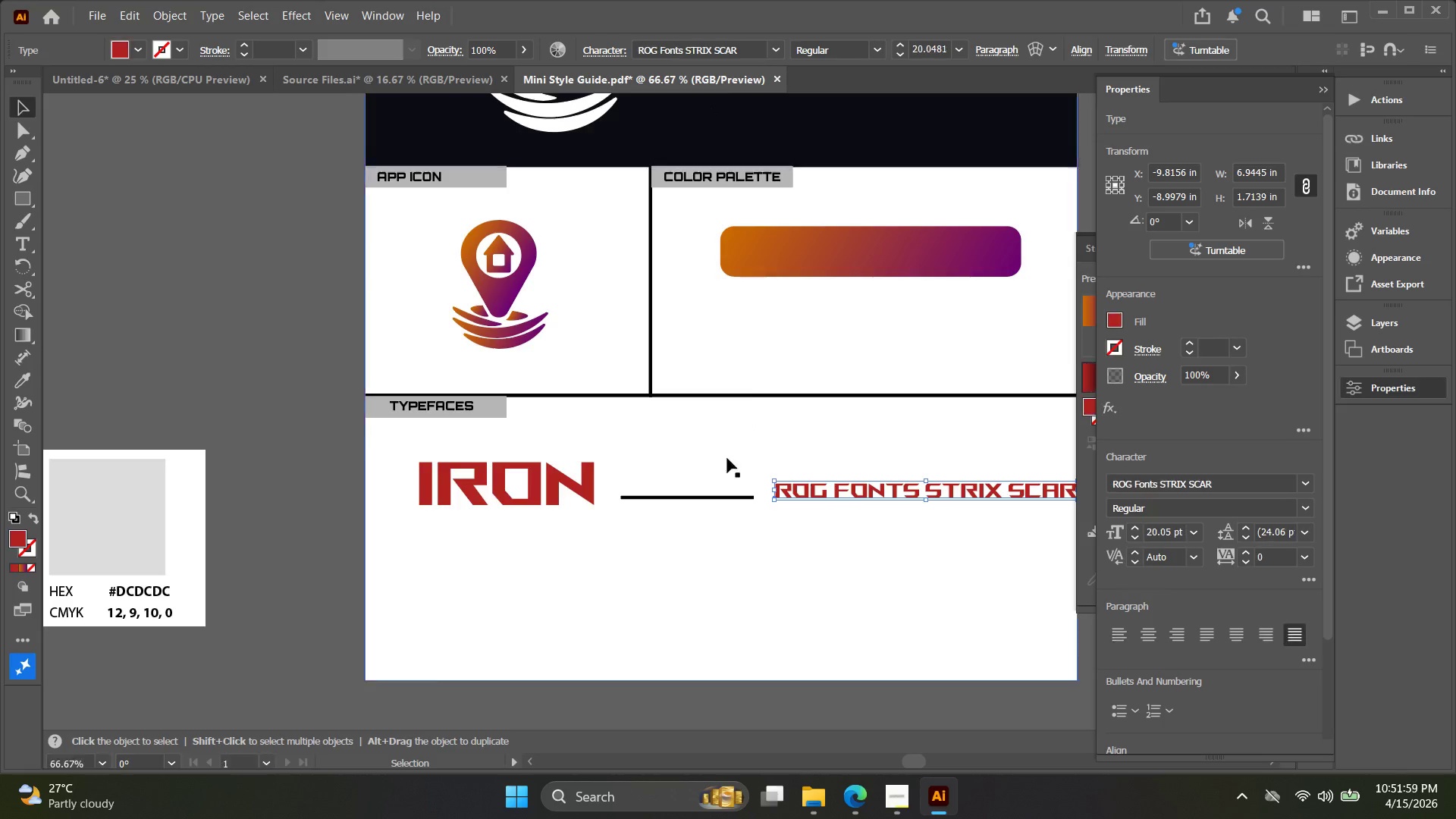 
key(Space)
 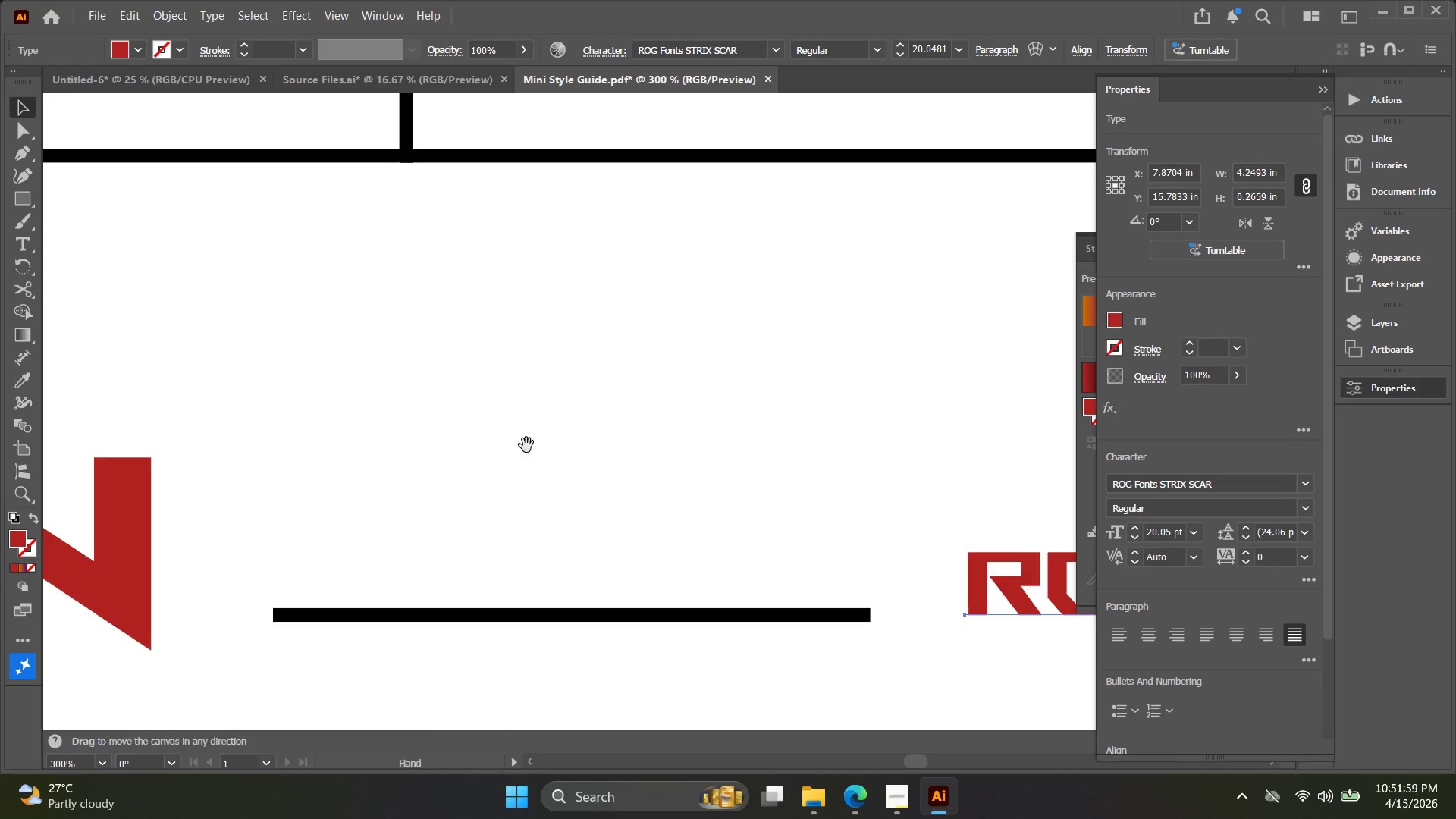 
left_click_drag(start_coordinate=[477, 464], to_coordinate=[953, 212])
 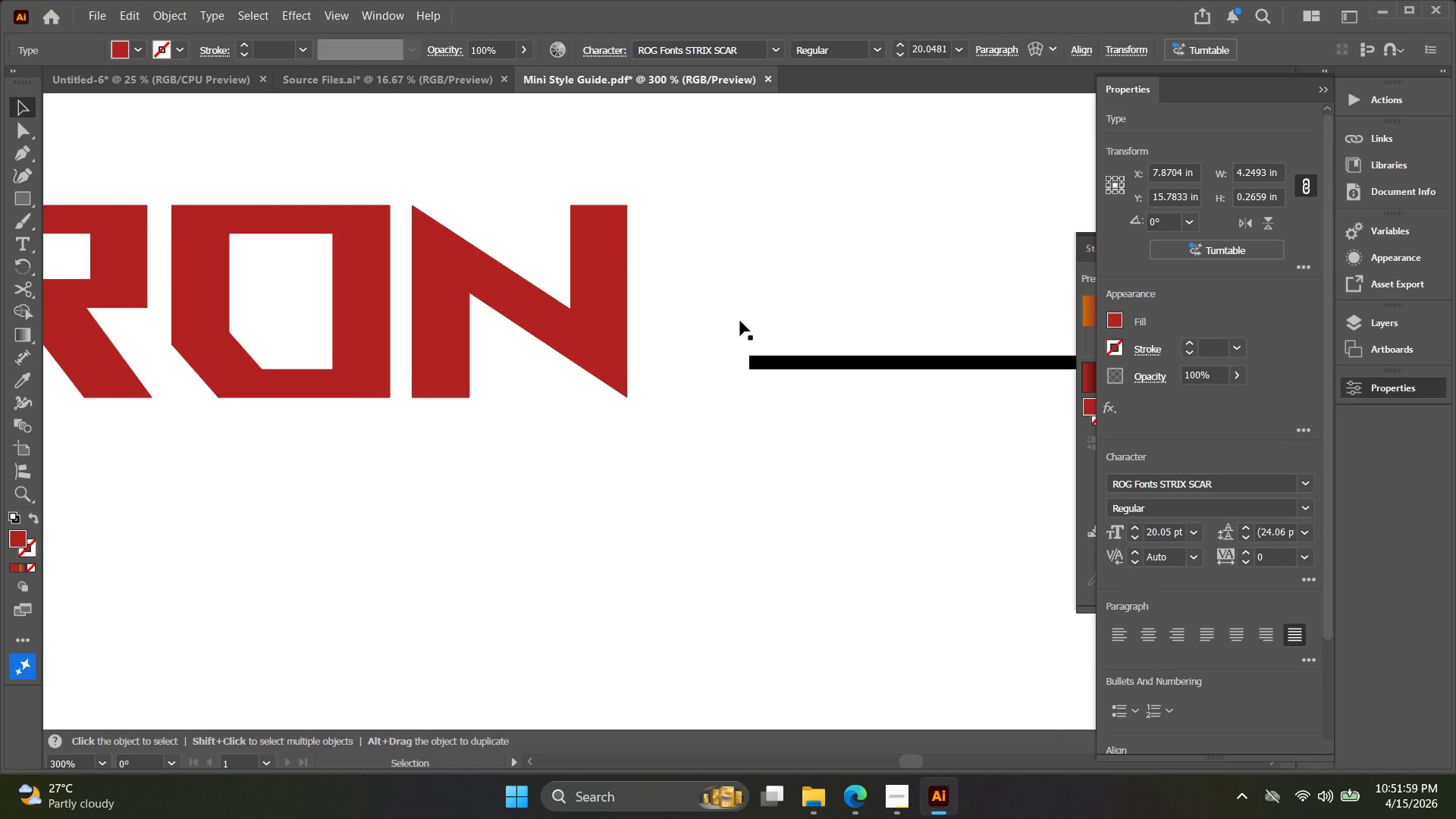 
scroll: coordinate [716, 467], scroll_direction: up, amount: 4.0
 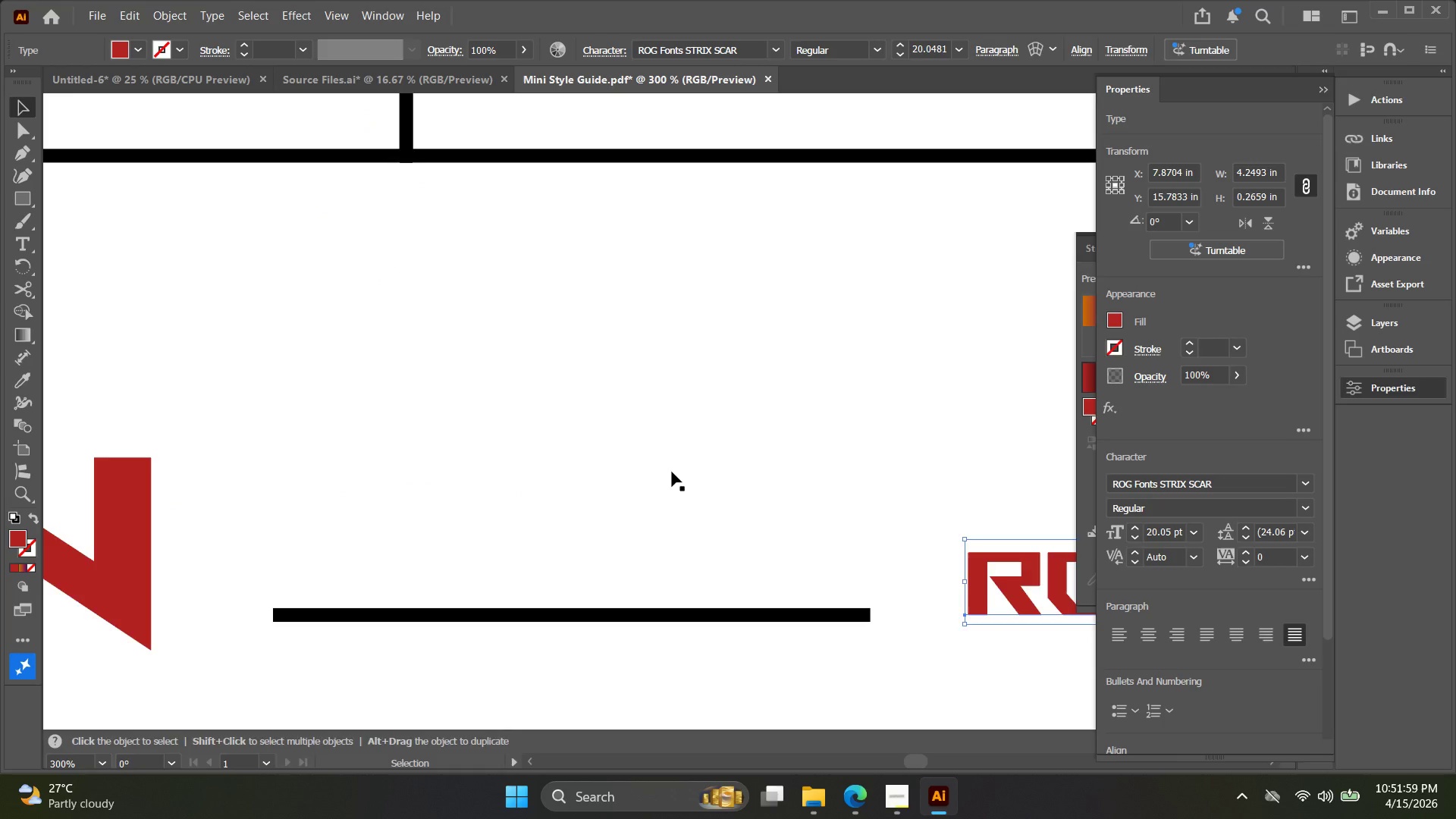 
key(Alt+AltLeft)
 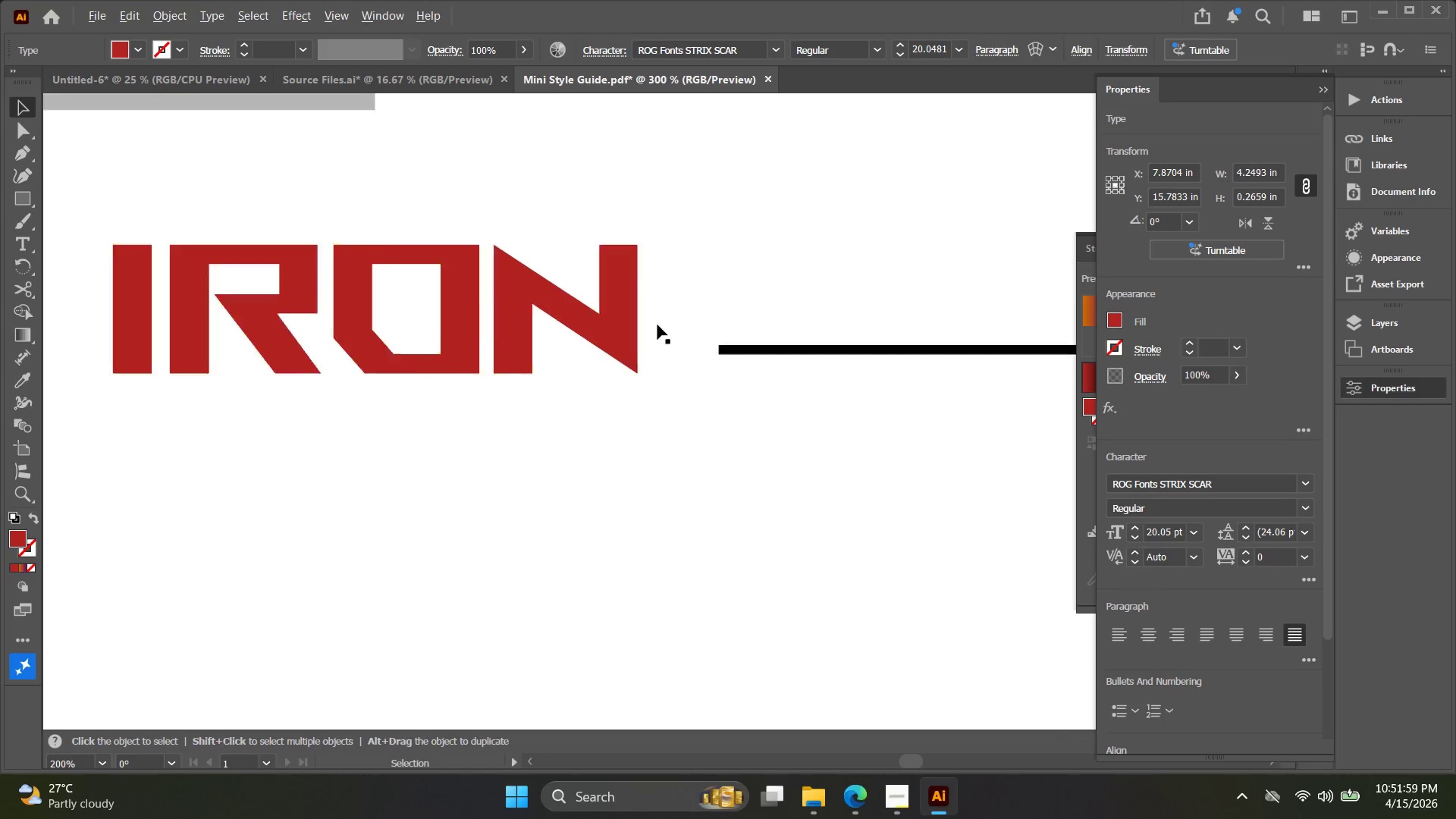 
left_click([594, 336])
 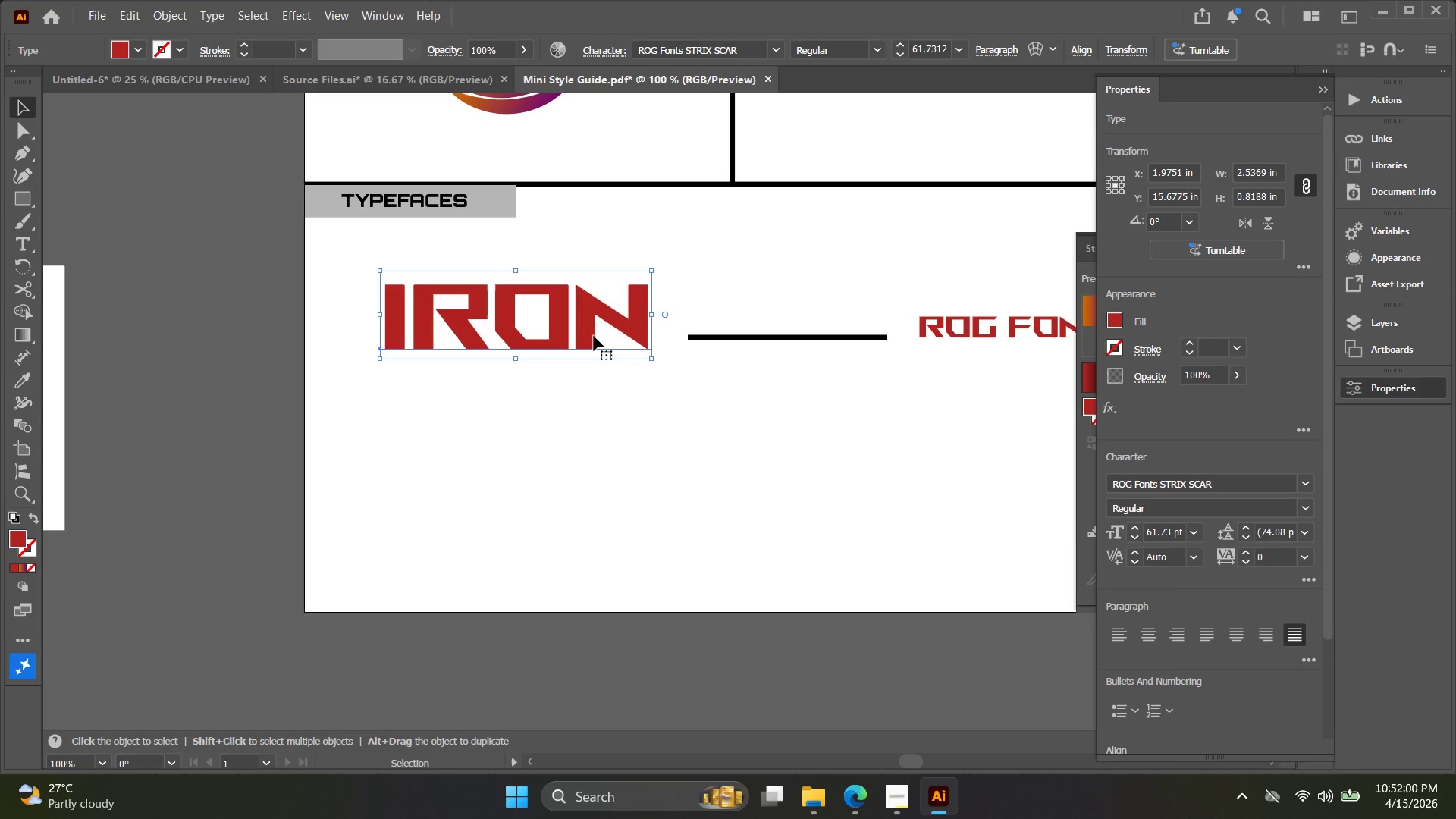 
scroll: coordinate [657, 325], scroll_direction: down, amount: 3.0
 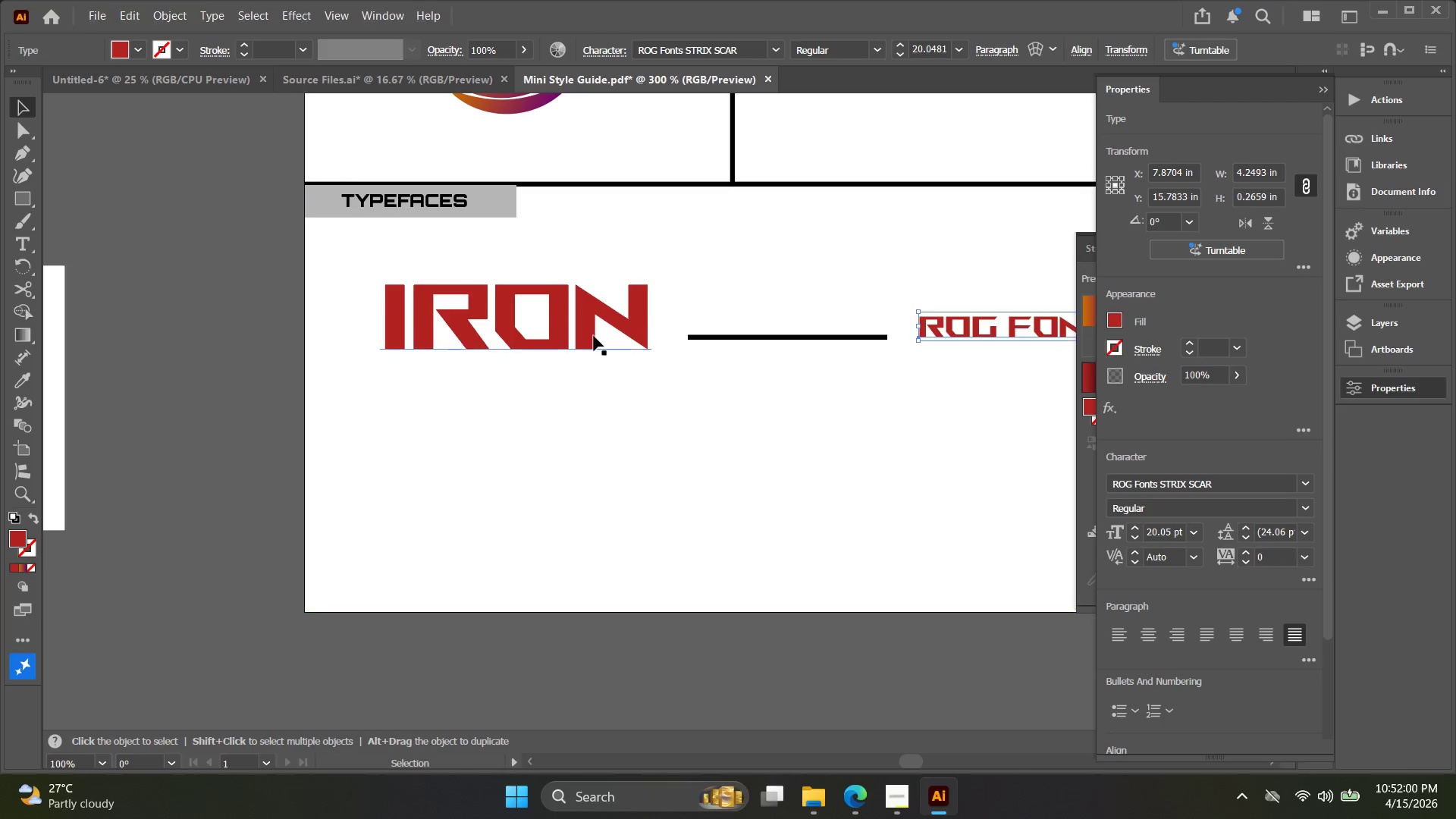 
key(Backspace)
 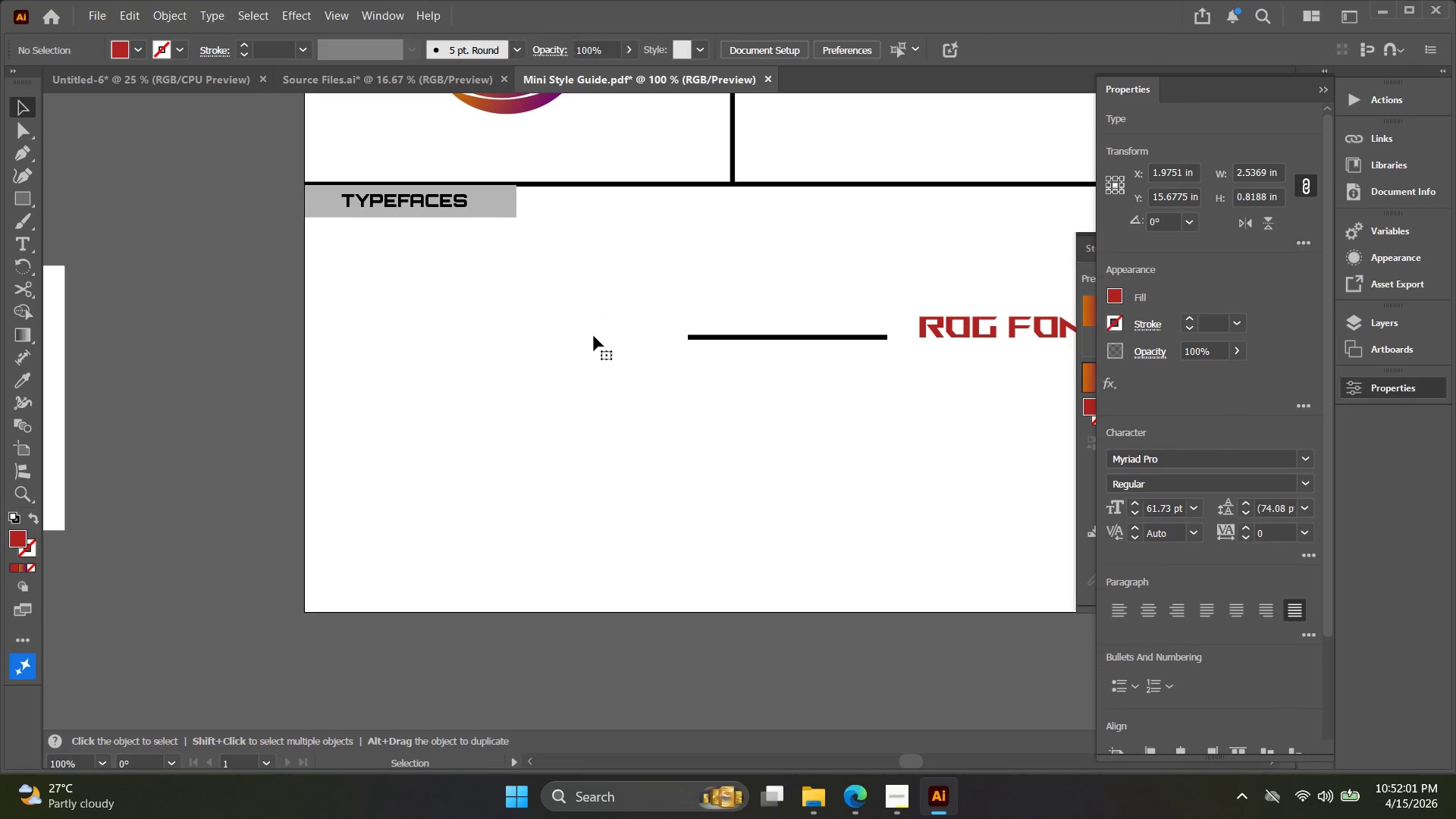 
key(Control+ControlLeft)
 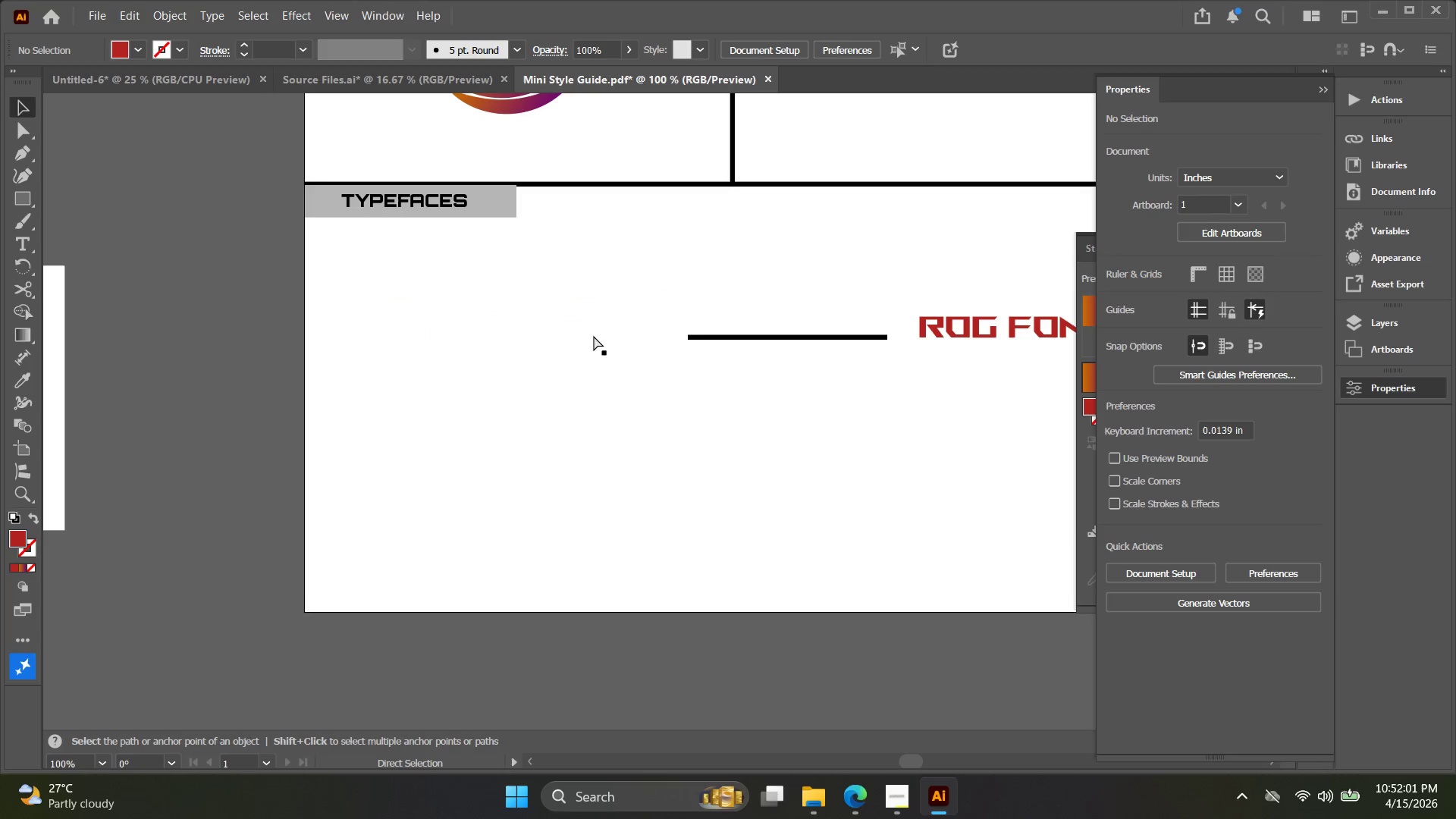 
key(Control+V)
 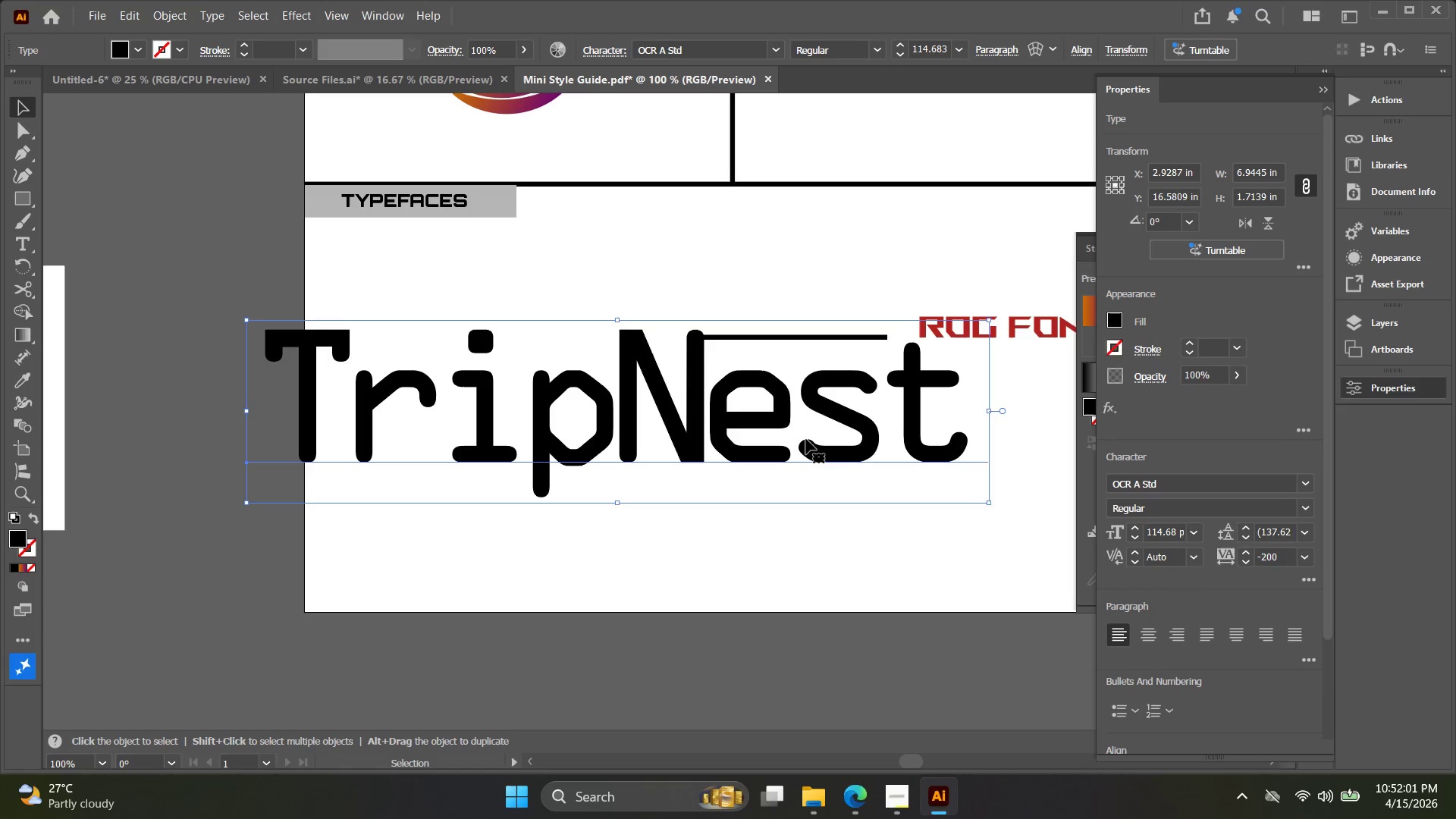 
hold_key(key=Space, duration=0.36)
 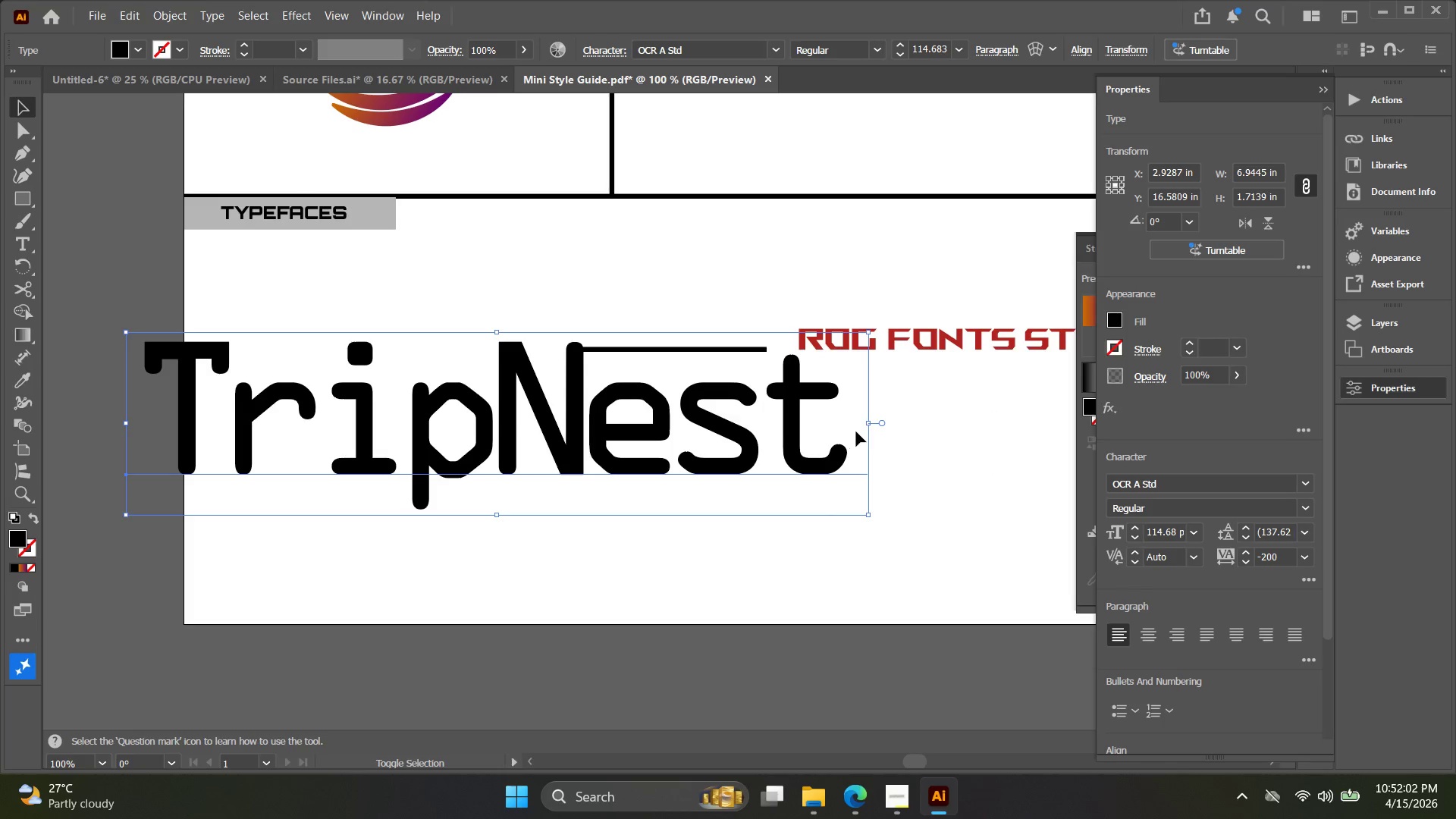 
left_click_drag(start_coordinate=[861, 422], to_coordinate=[741, 432])
 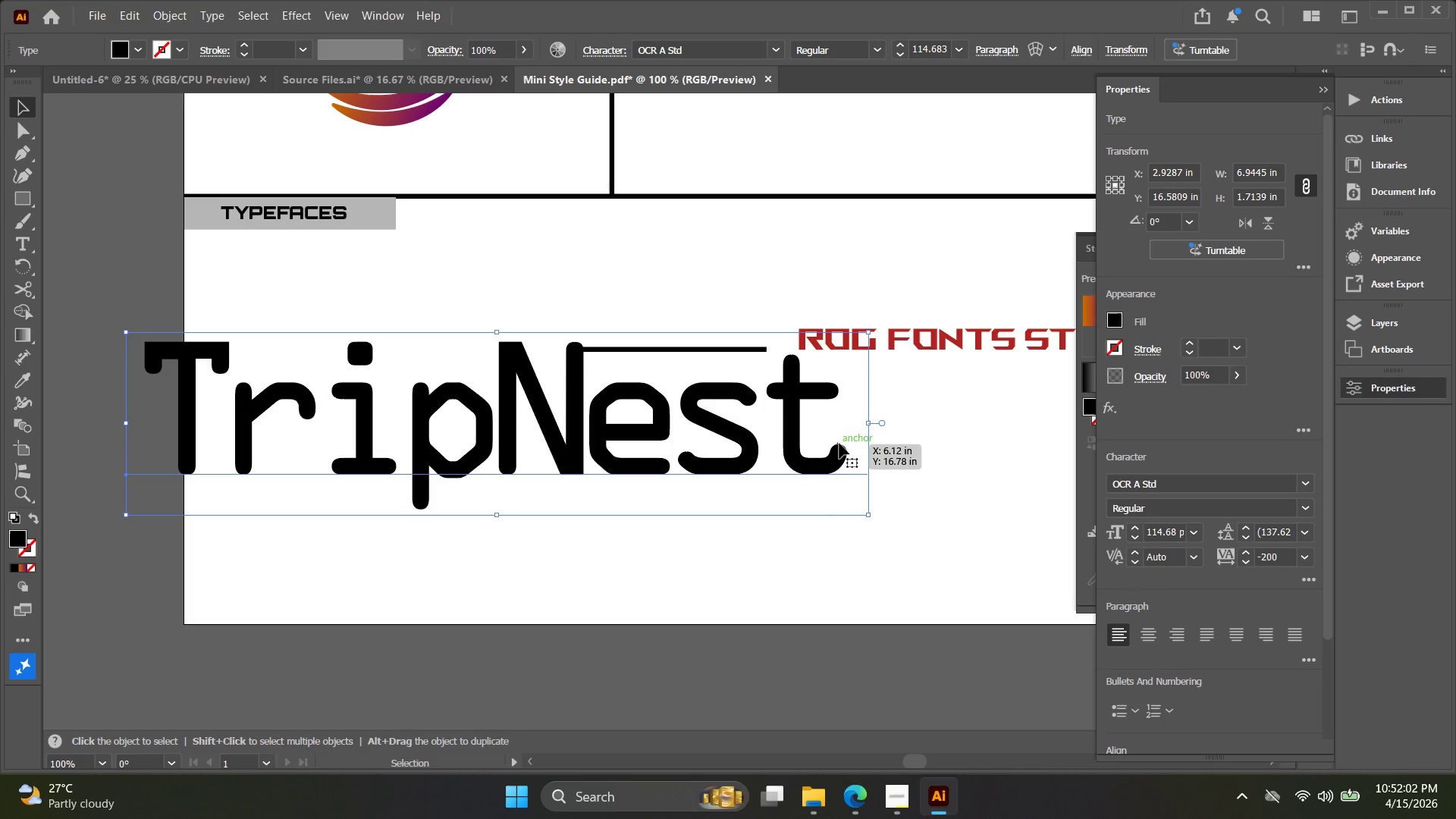 
hold_key(key=ShiftLeft, duration=1.25)
left_click_drag(start_coordinate=[868, 424], to_coordinate=[670, 421])
 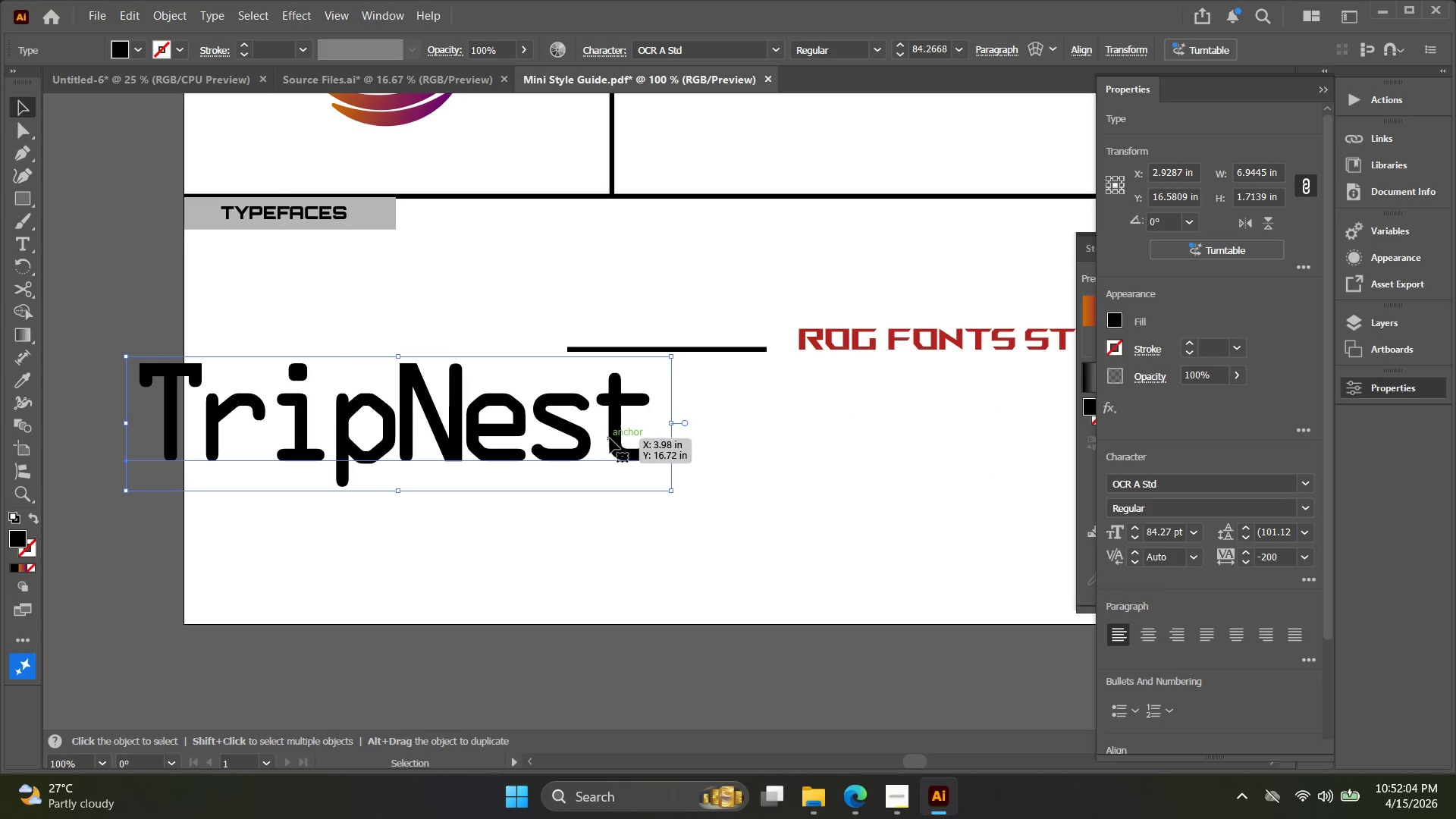 
left_click_drag(start_coordinate=[610, 440], to_coordinate=[706, 464])
 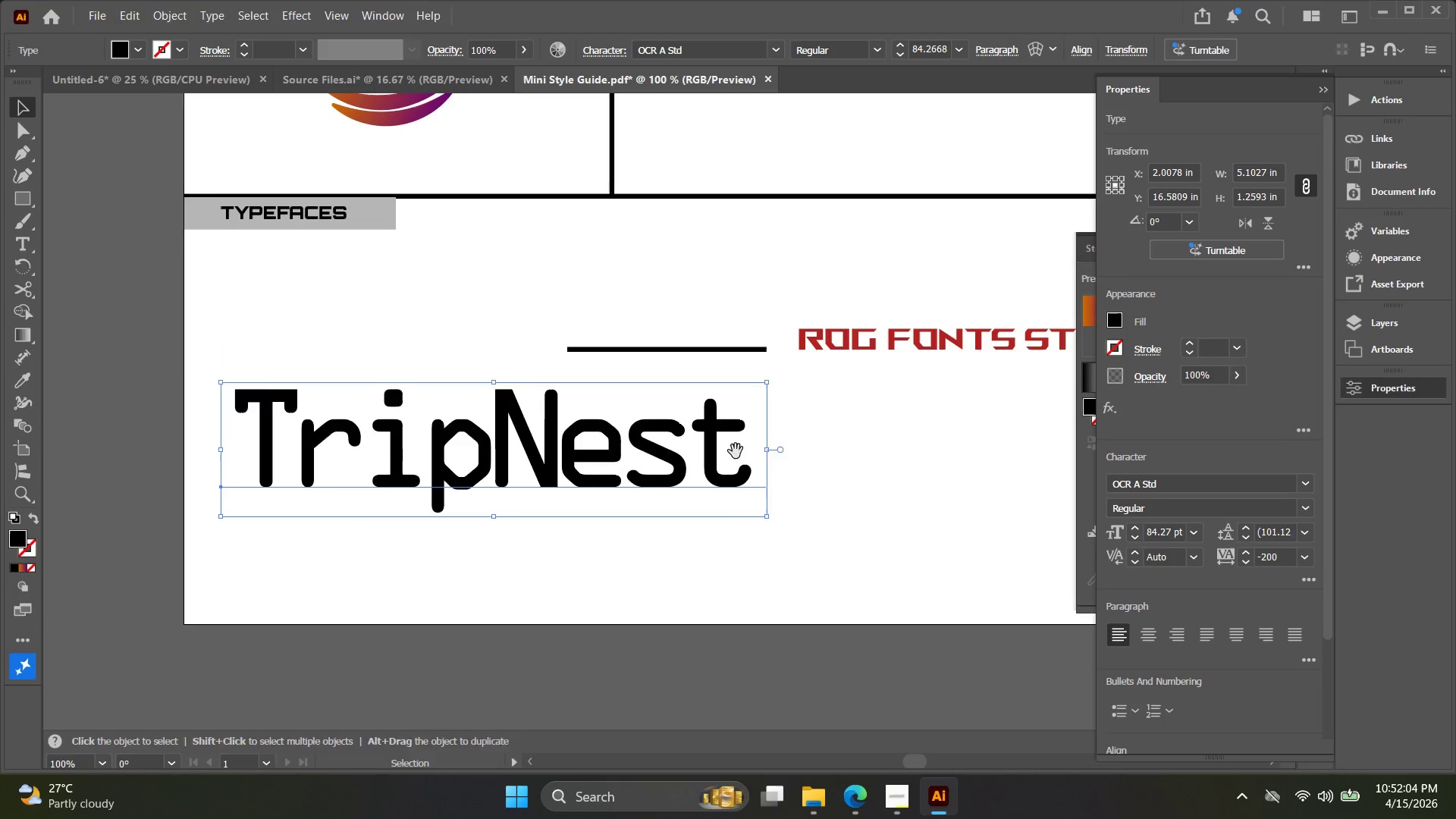 
hold_key(key=Space, duration=0.39)
 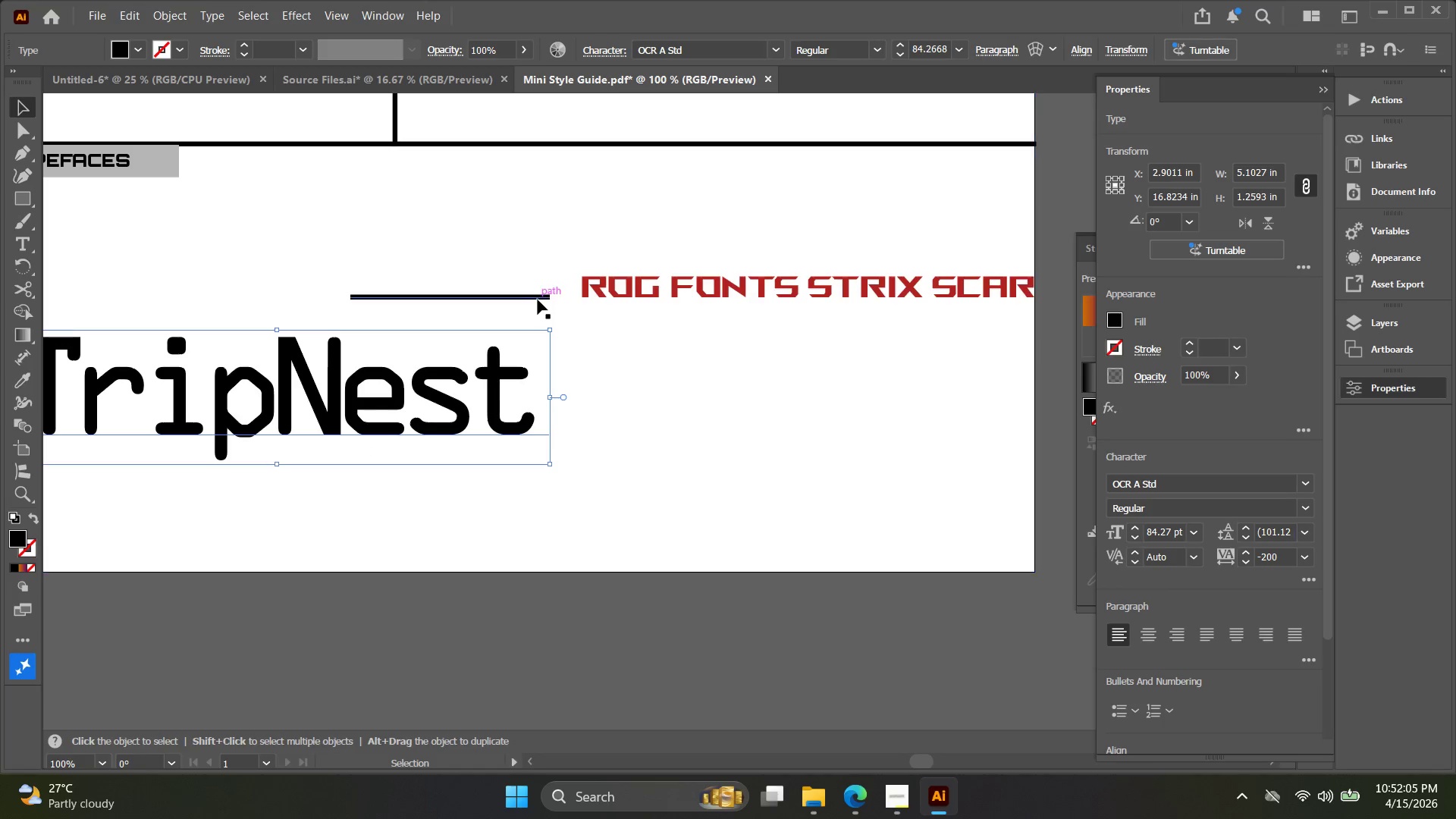 
left_click_drag(start_coordinate=[750, 442], to_coordinate=[534, 389])
 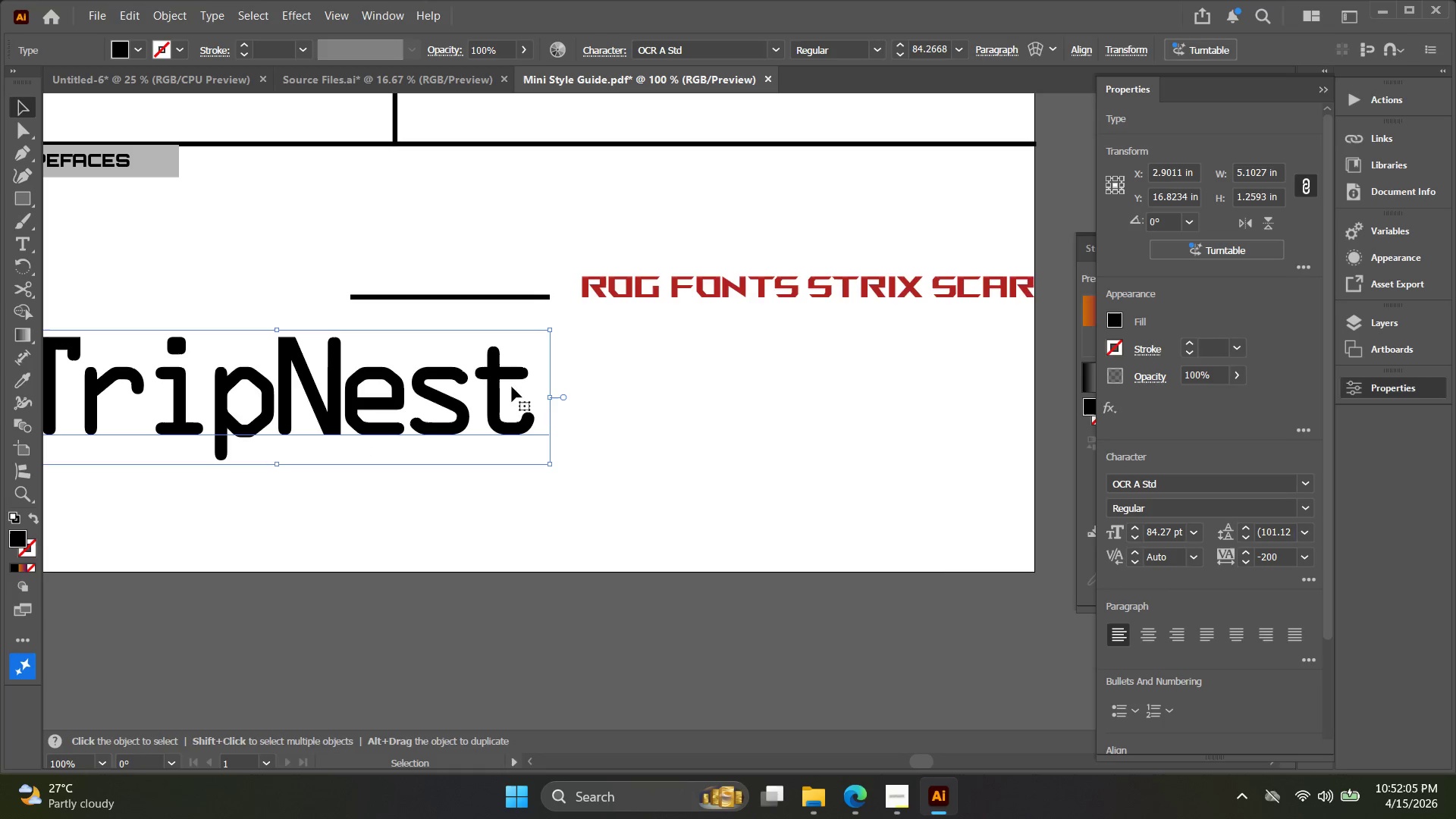 
hold_key(key=ShiftLeft, duration=1.19)
left_click_drag(start_coordinate=[549, 395], to_coordinate=[413, 394])
 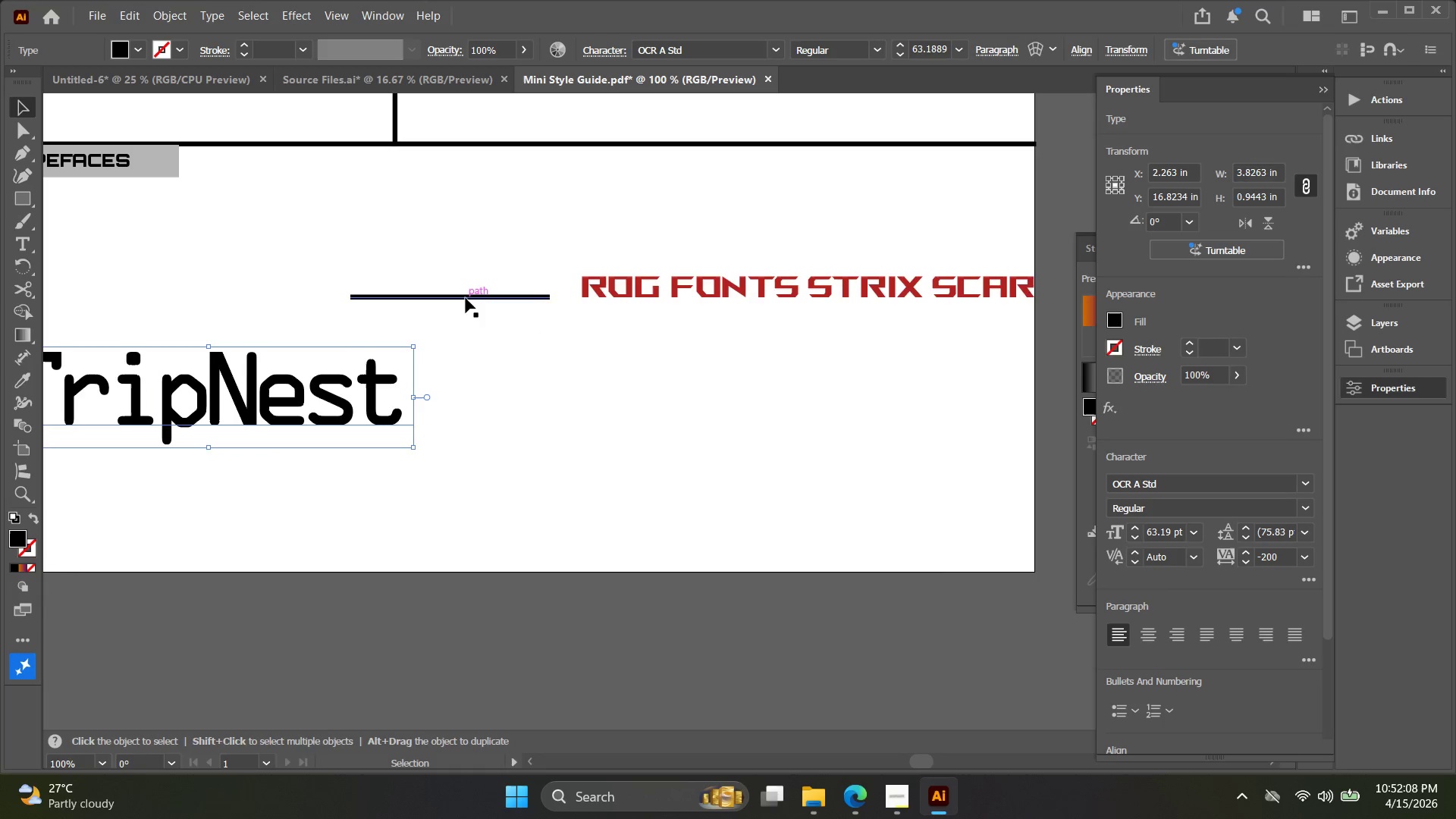 
left_click_drag(start_coordinate=[466, 298], to_coordinate=[538, 391])
 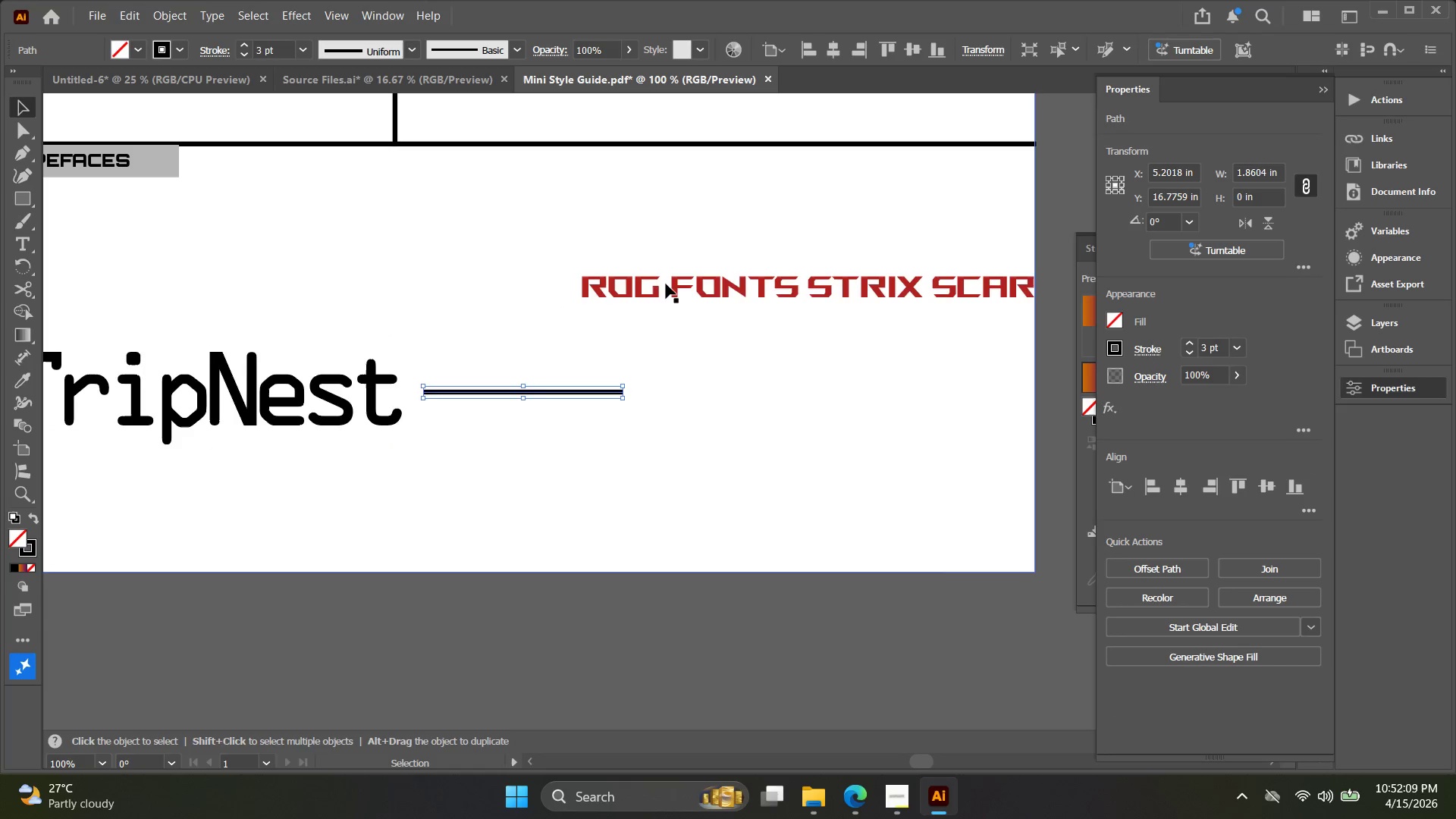 
left_click_drag(start_coordinate=[670, 289], to_coordinate=[682, 391])
 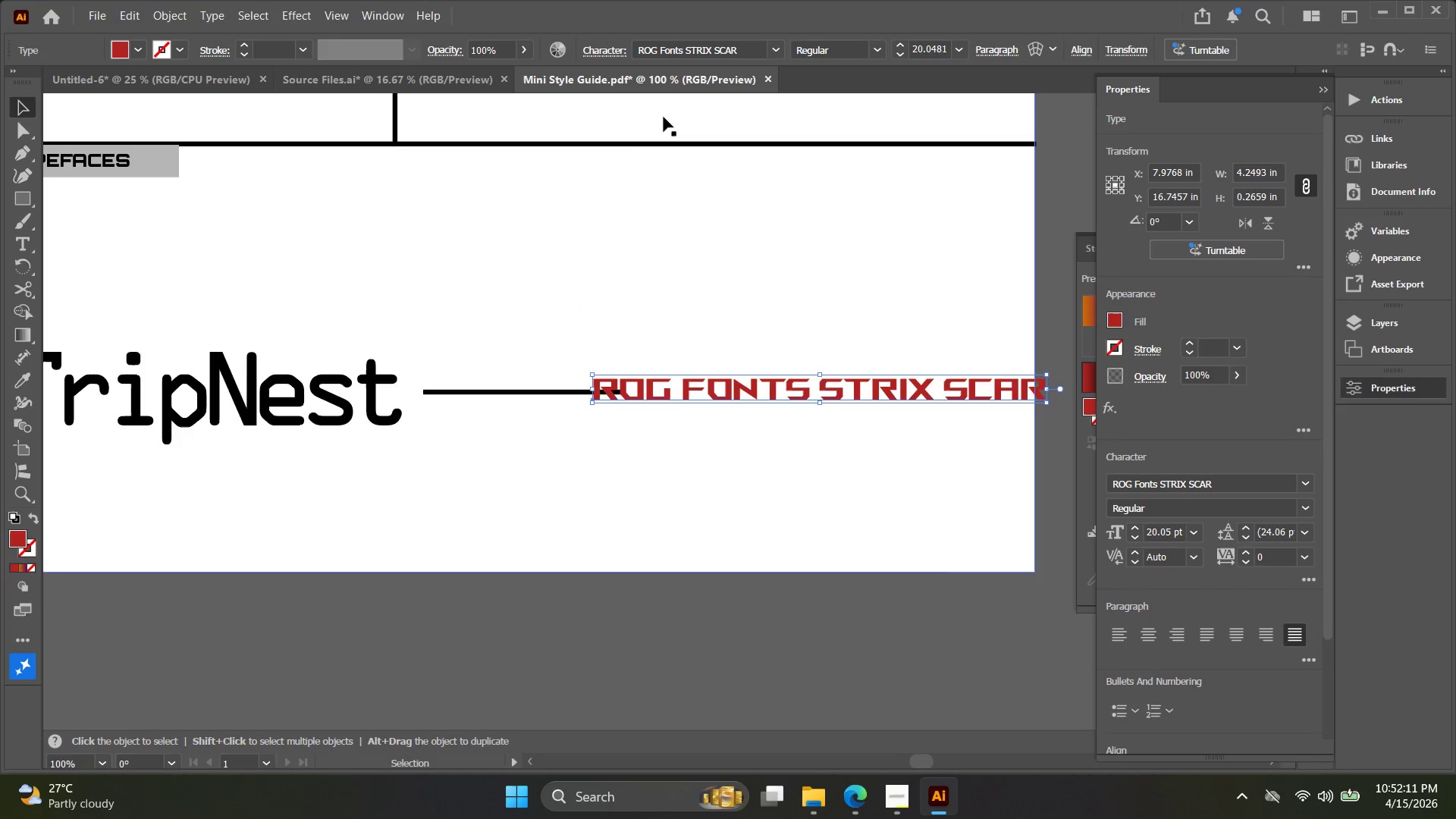 
left_click([299, 398])
 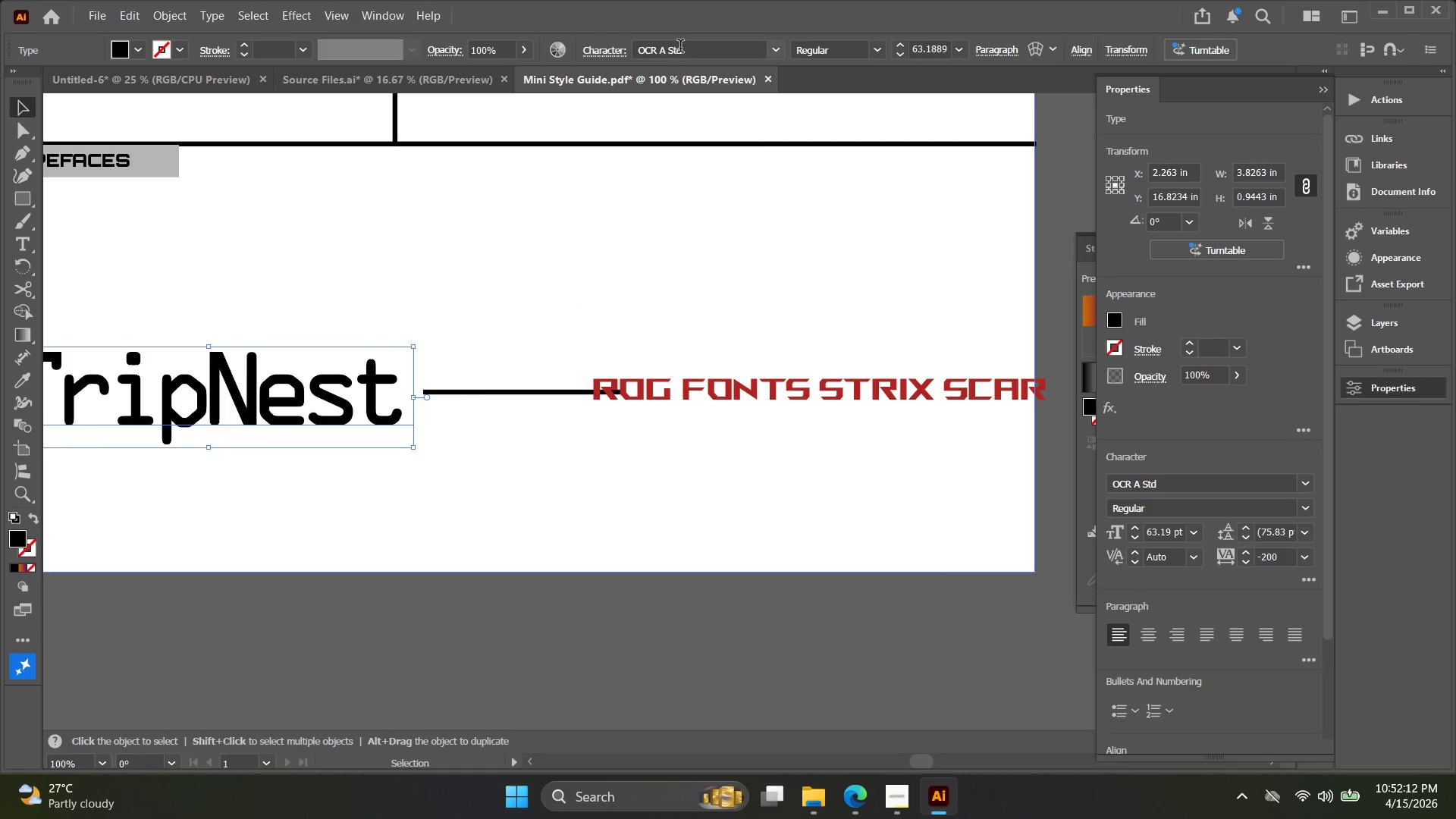 
left_click_drag(start_coordinate=[689, 46], to_coordinate=[592, 34])
 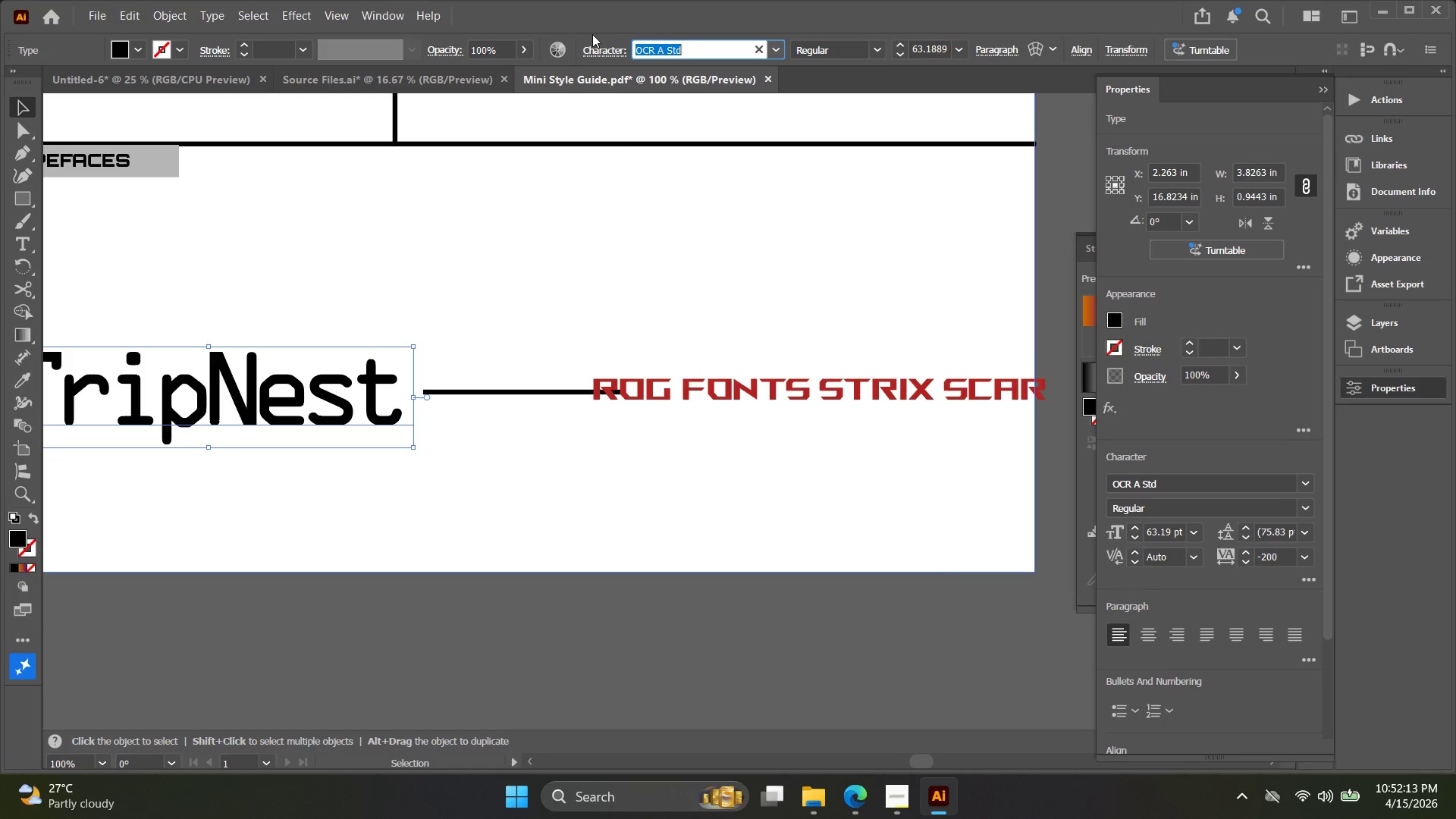 
key(Control+ControlLeft)
 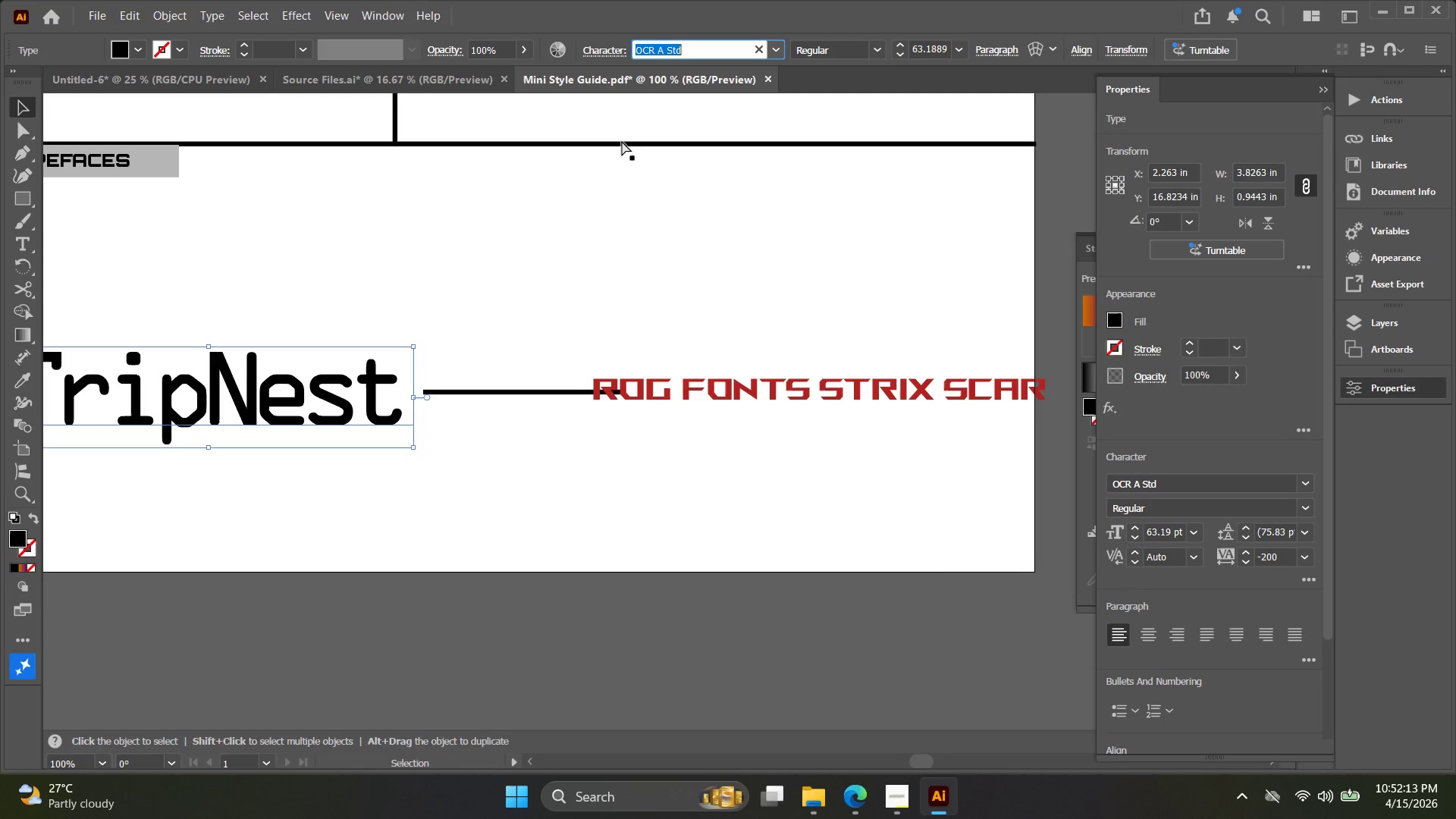 
key(Control+C)
 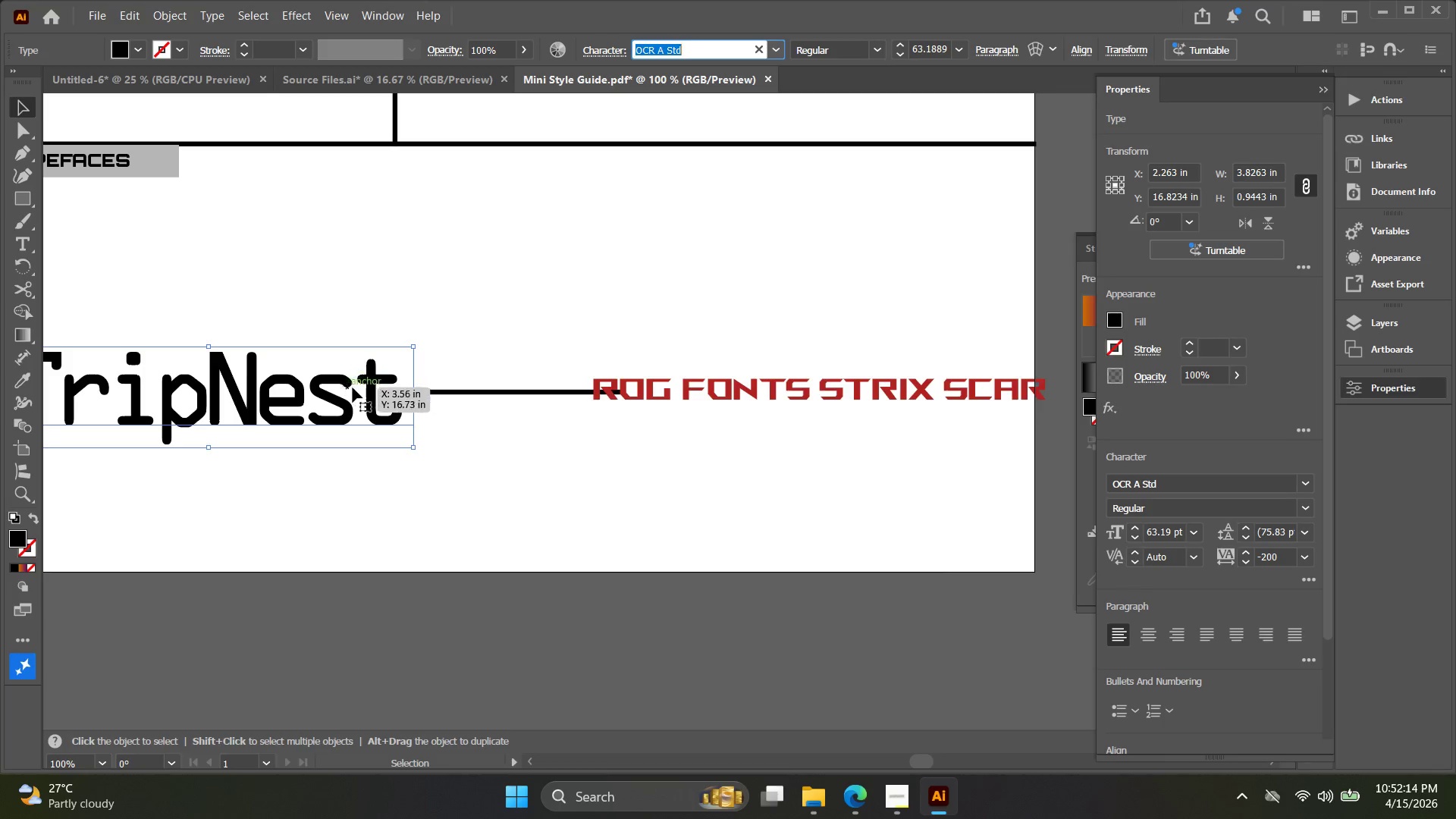 
hold_key(key=AltLeft, duration=0.58)
left_click_drag(start_coordinate=[368, 392], to_coordinate=[806, 279])
 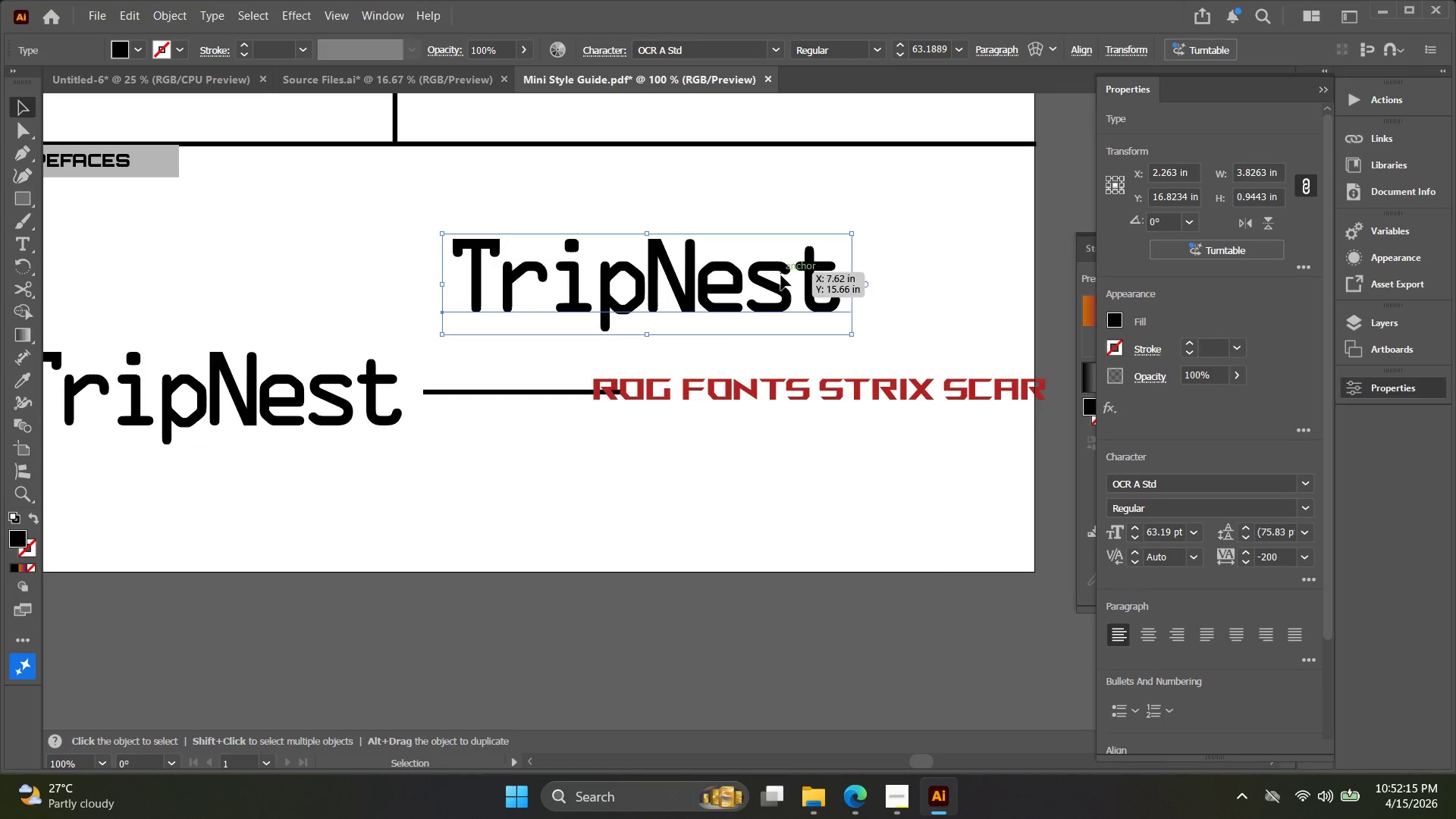 
double_click([781, 275])
 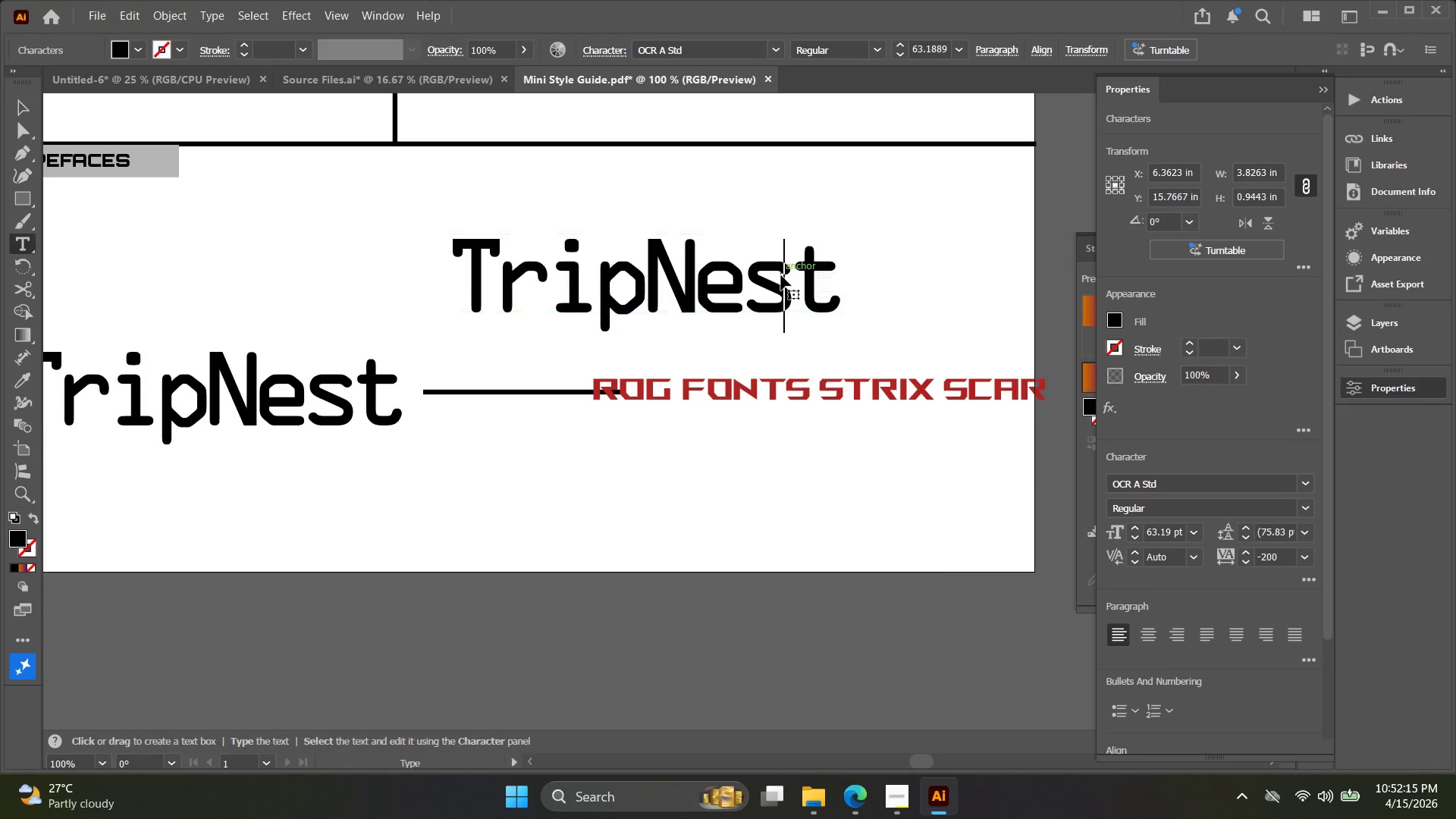 
triple_click([781, 275])
 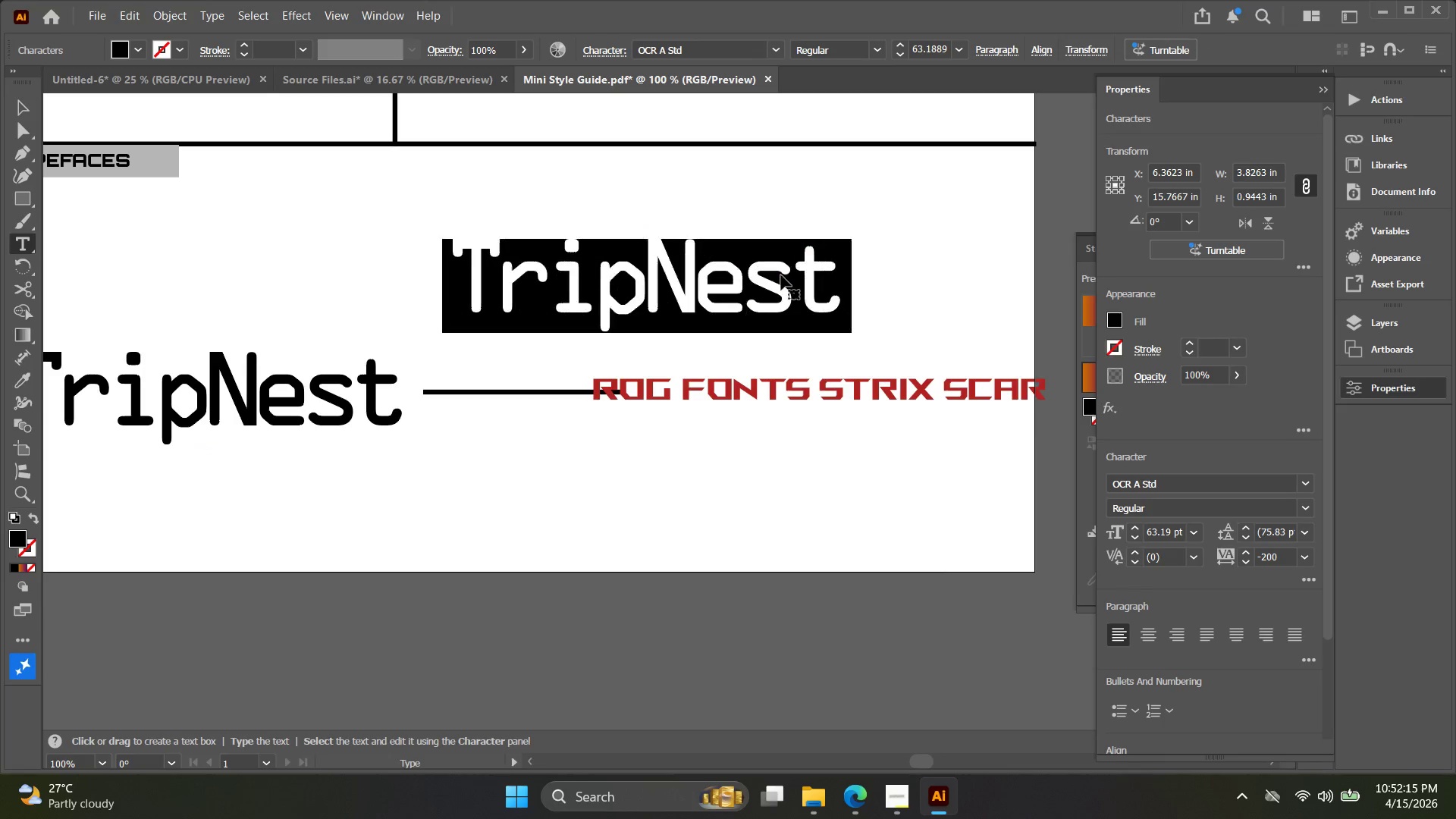 
key(Control+ControlLeft)
 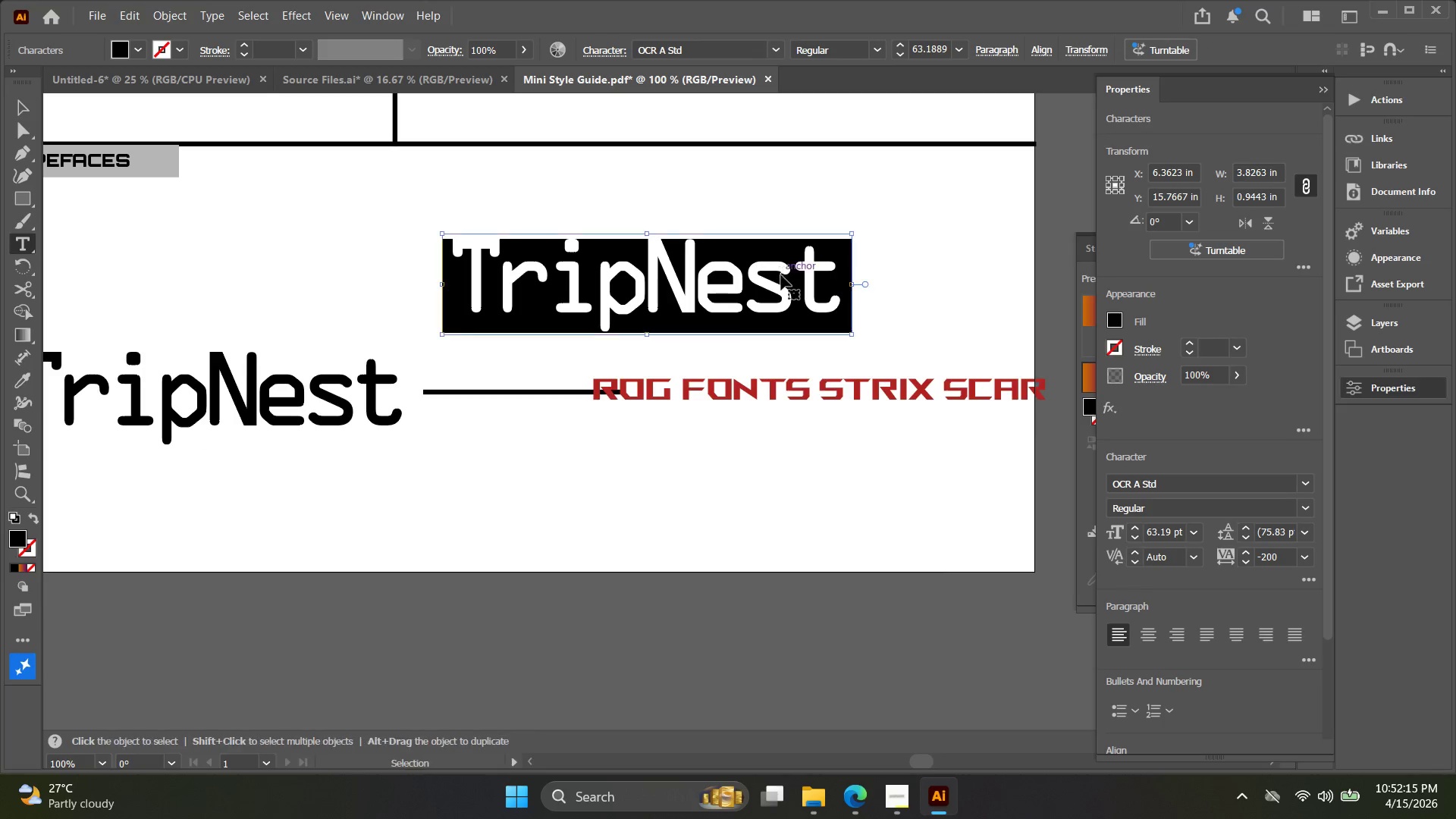 
key(Control+V)
 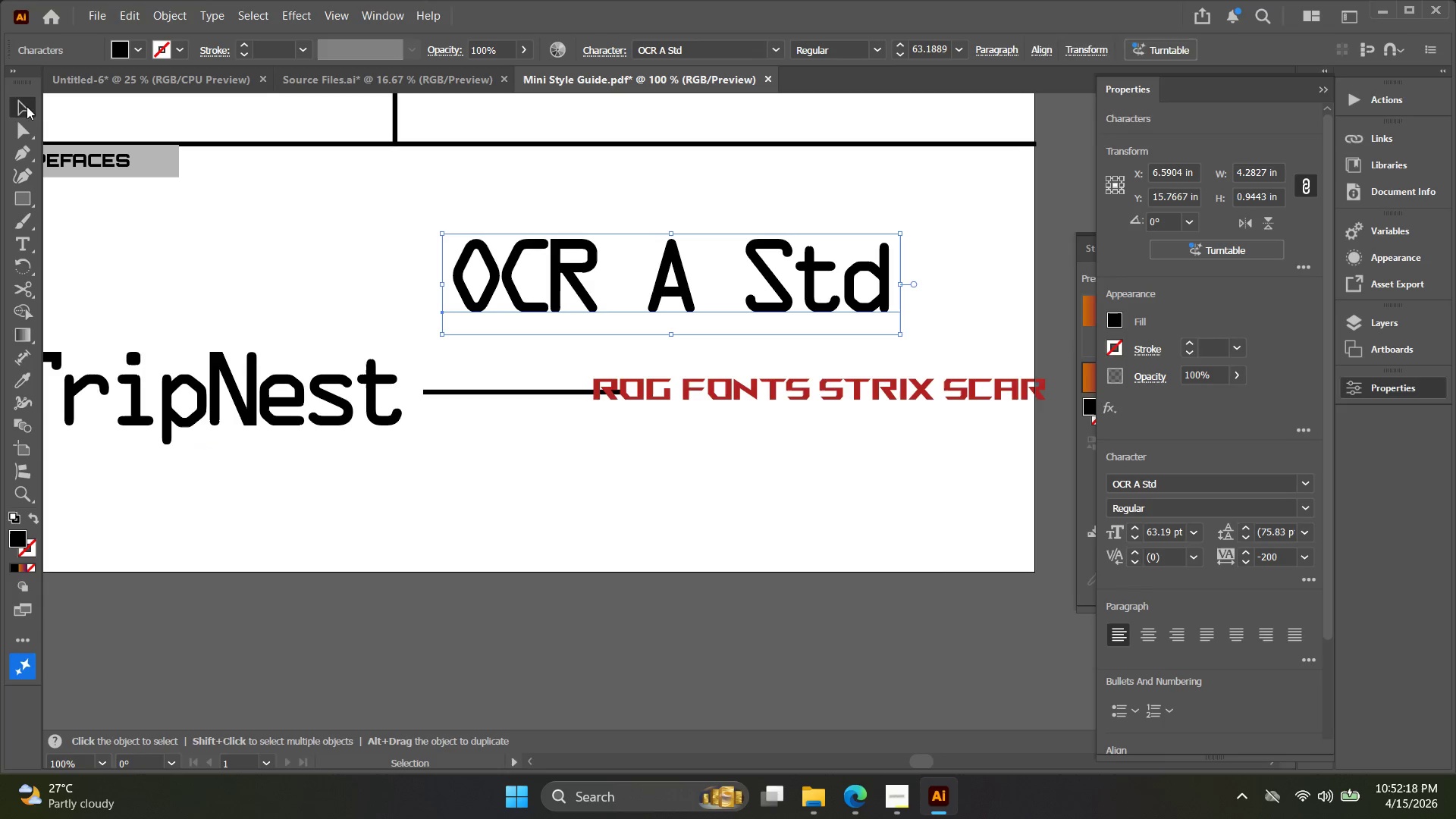 
left_click([764, 395])
 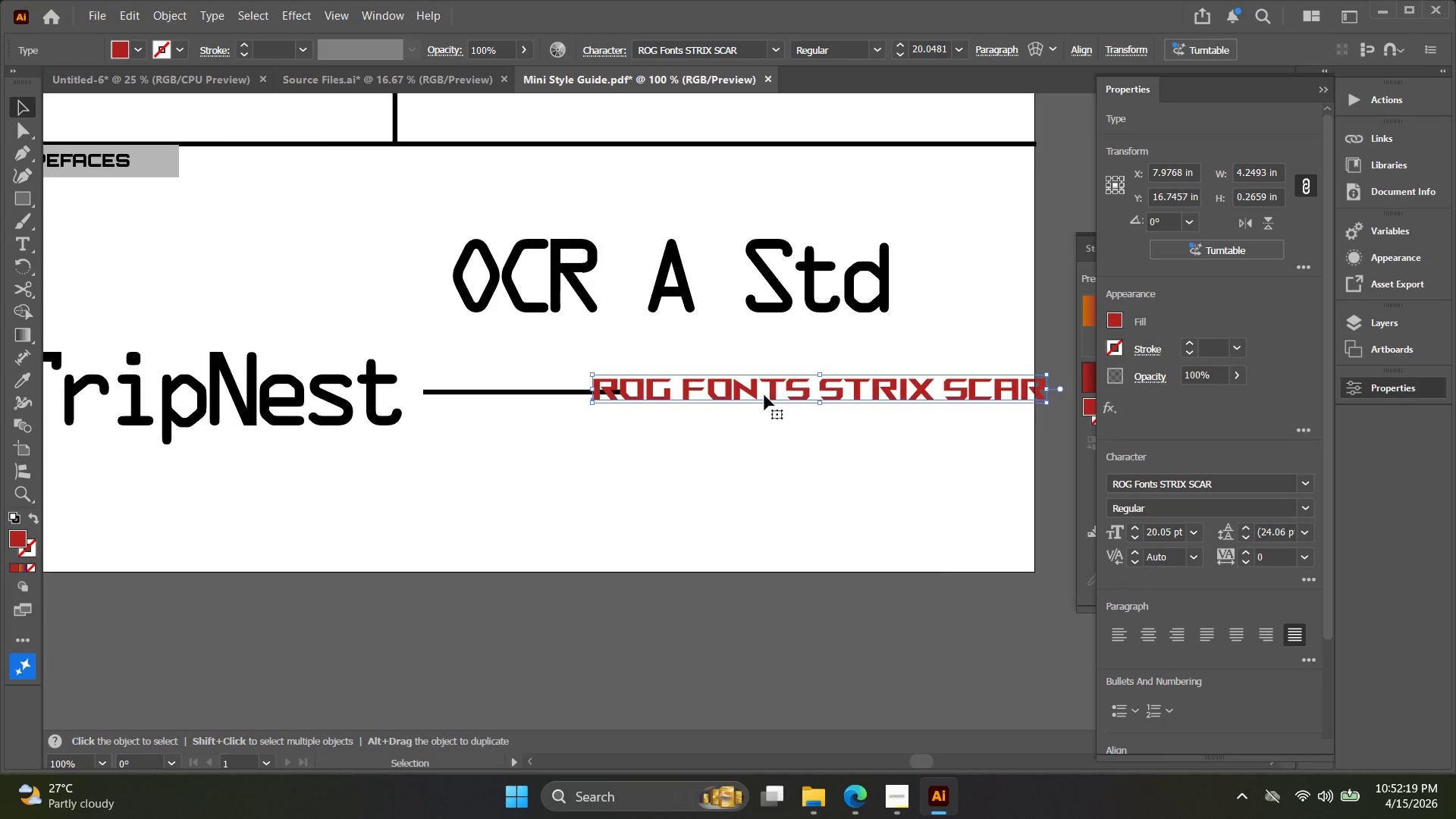 
key(Backspace)
 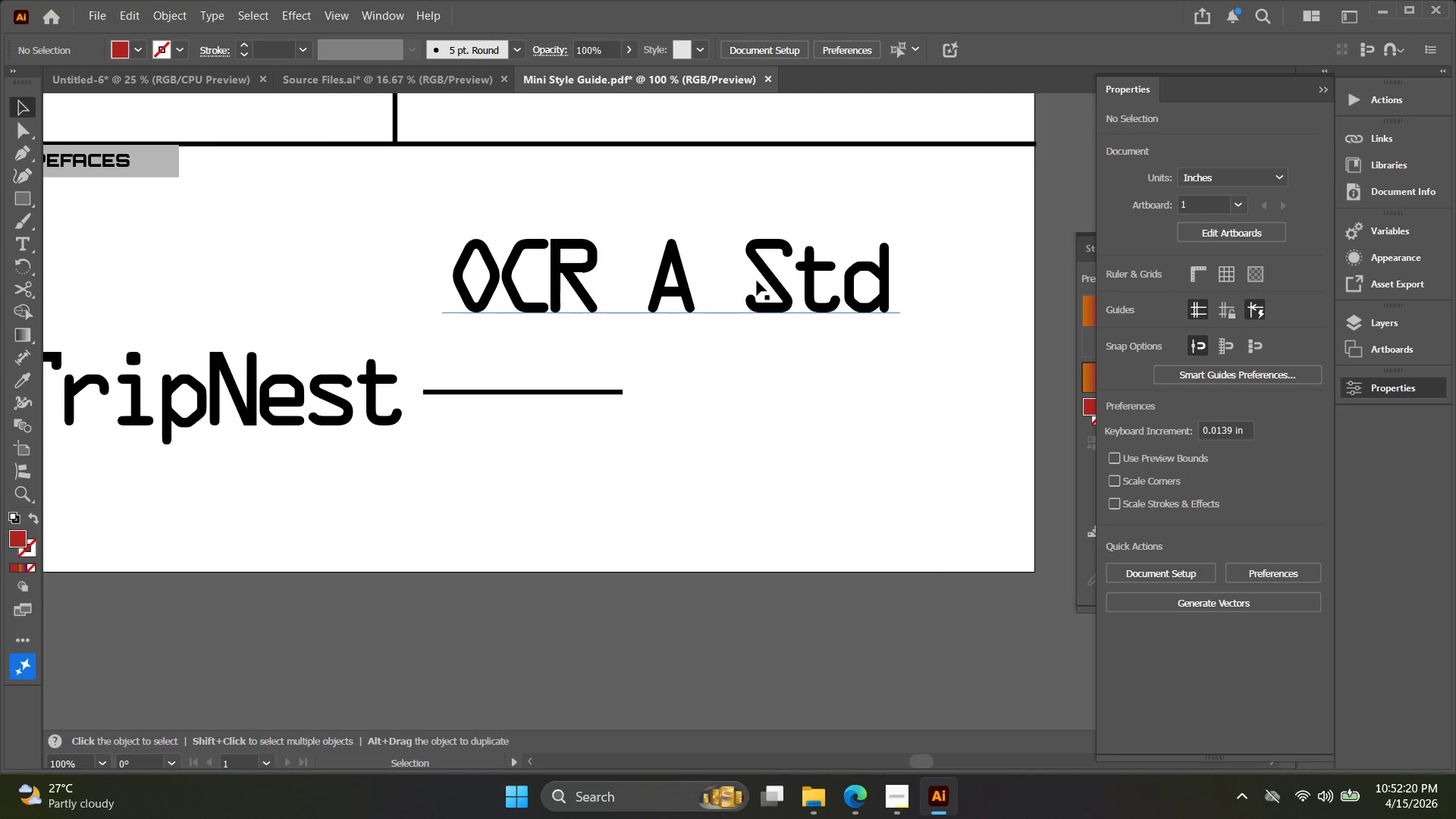 
left_click_drag(start_coordinate=[776, 287], to_coordinate=[946, 405])
 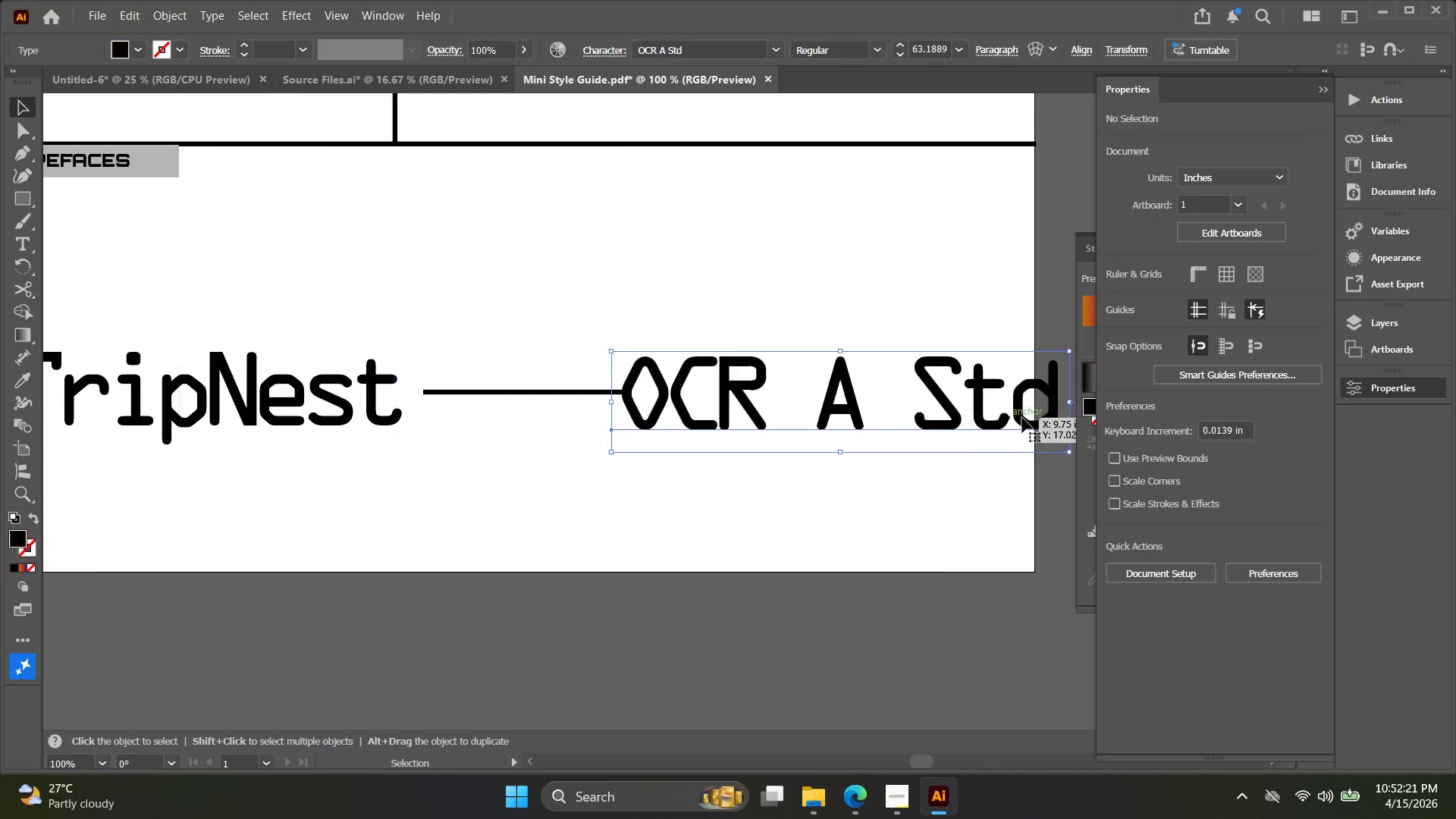 
hold_key(key=ShiftLeft, duration=0.34)
 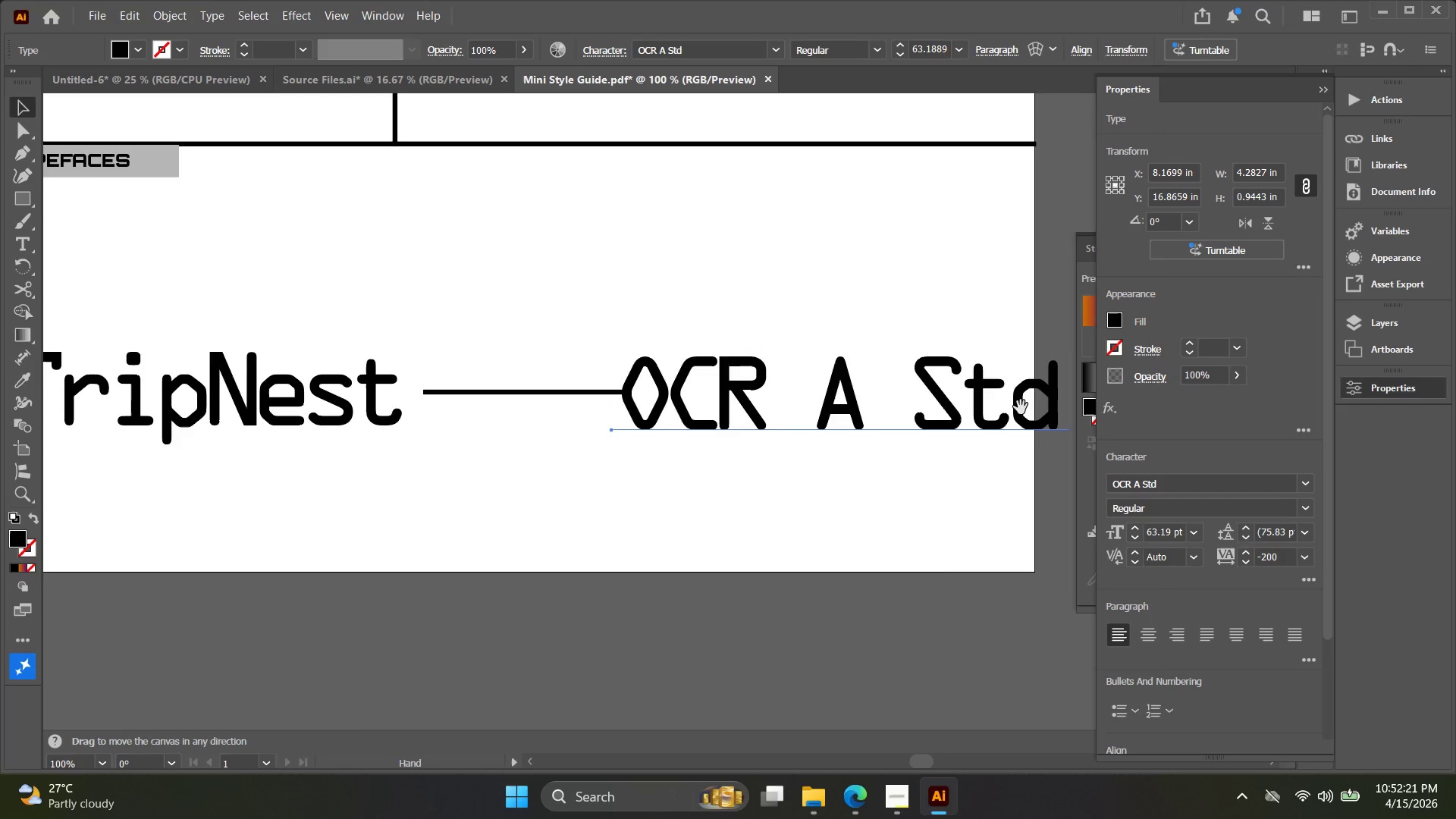 
hold_key(key=Space, duration=0.38)
 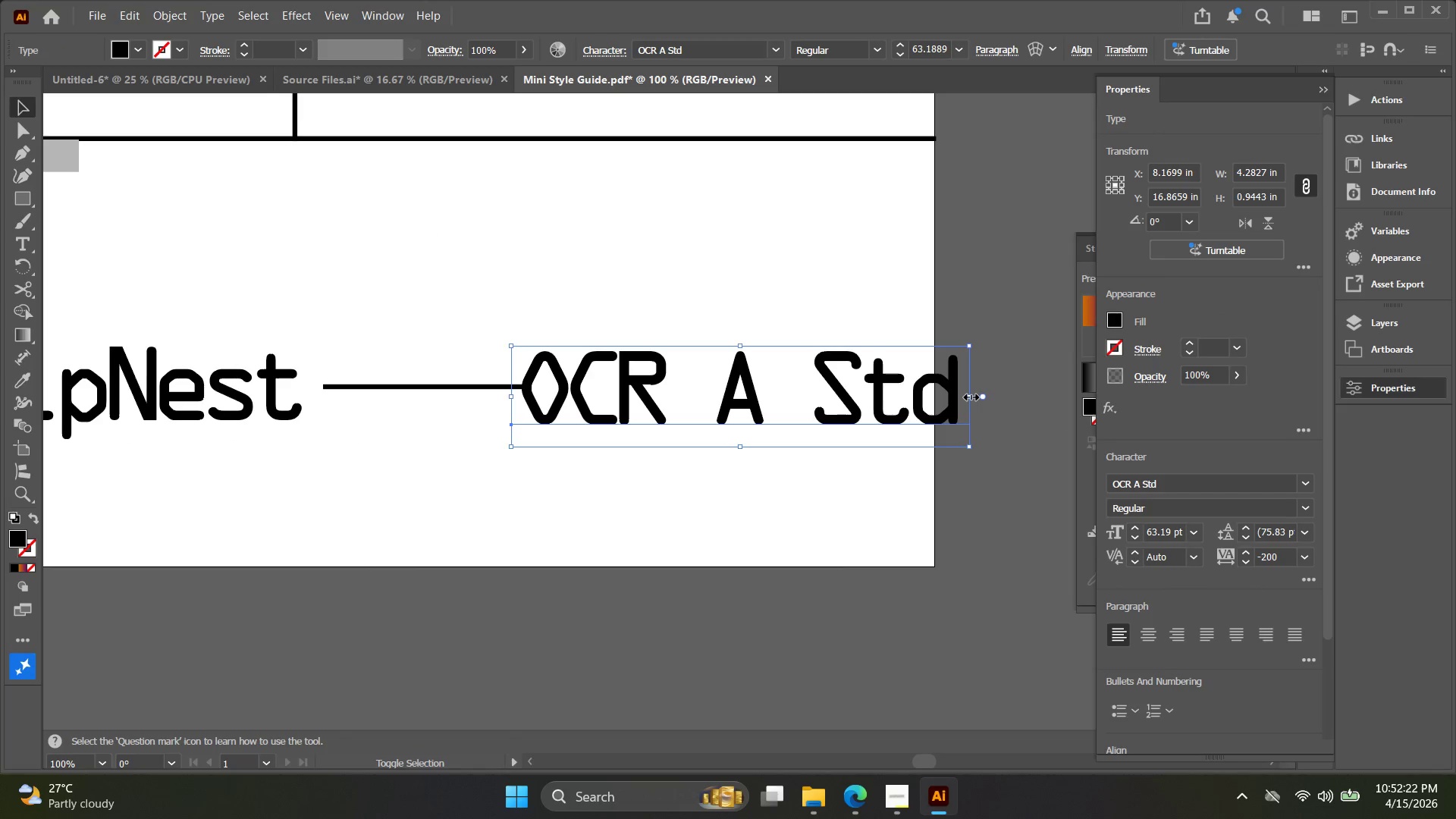 
left_click_drag(start_coordinate=[1017, 409], to_coordinate=[918, 403])
 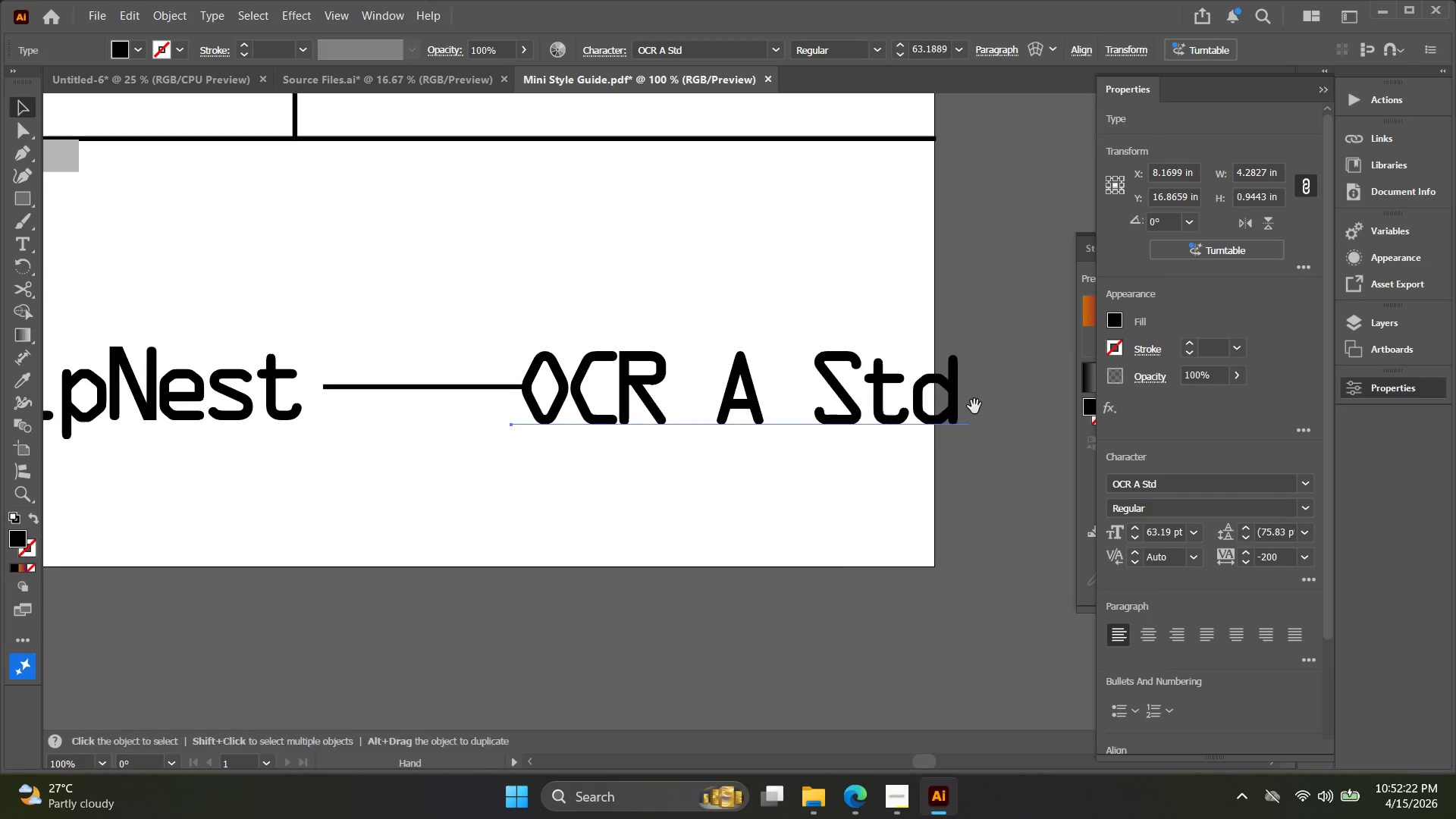 
hold_key(key=ShiftLeft, duration=1.48)
left_click_drag(start_coordinate=[969, 395], to_coordinate=[849, 392])
 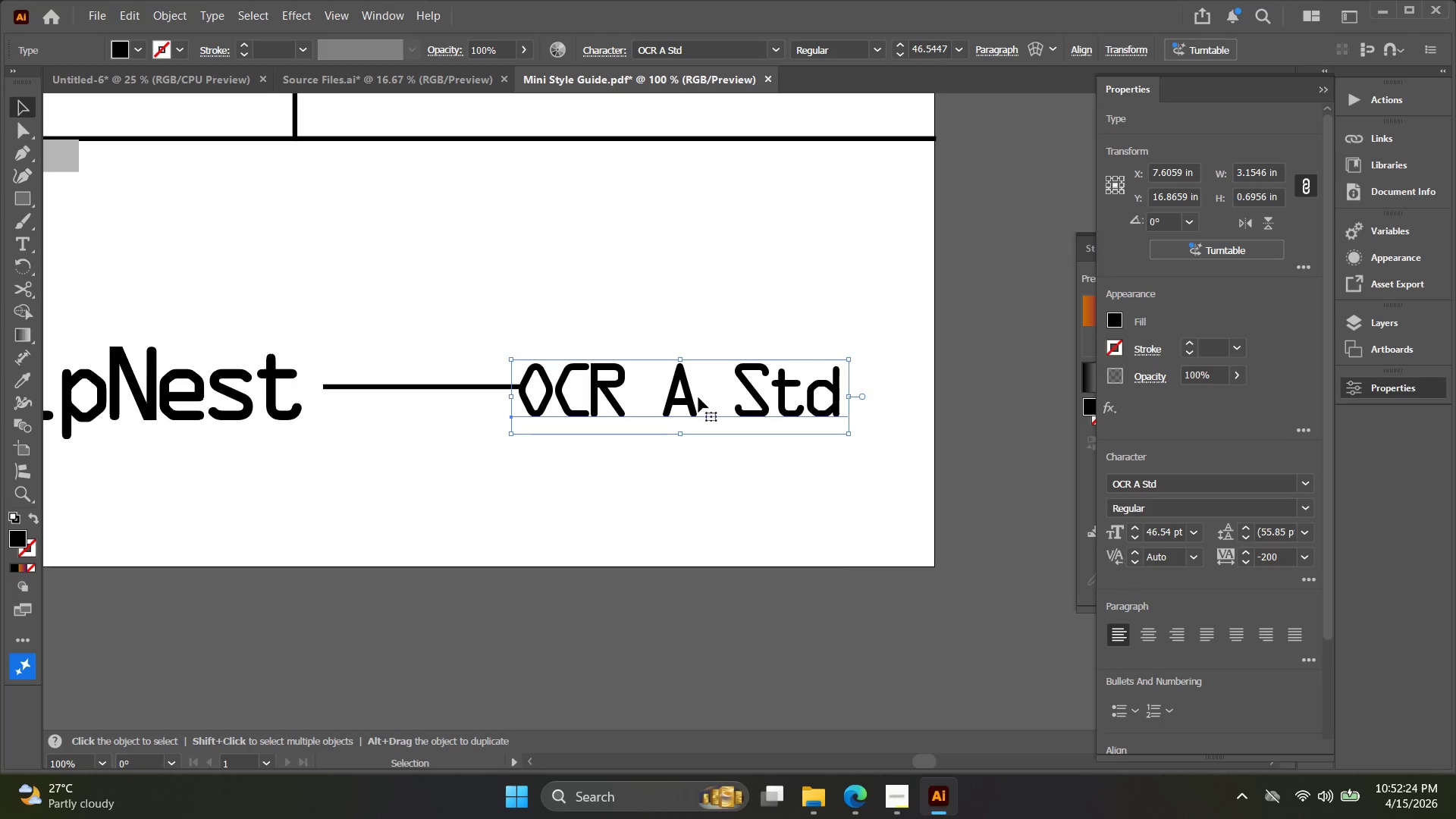 
left_click_drag(start_coordinate=[680, 397], to_coordinate=[708, 389])
 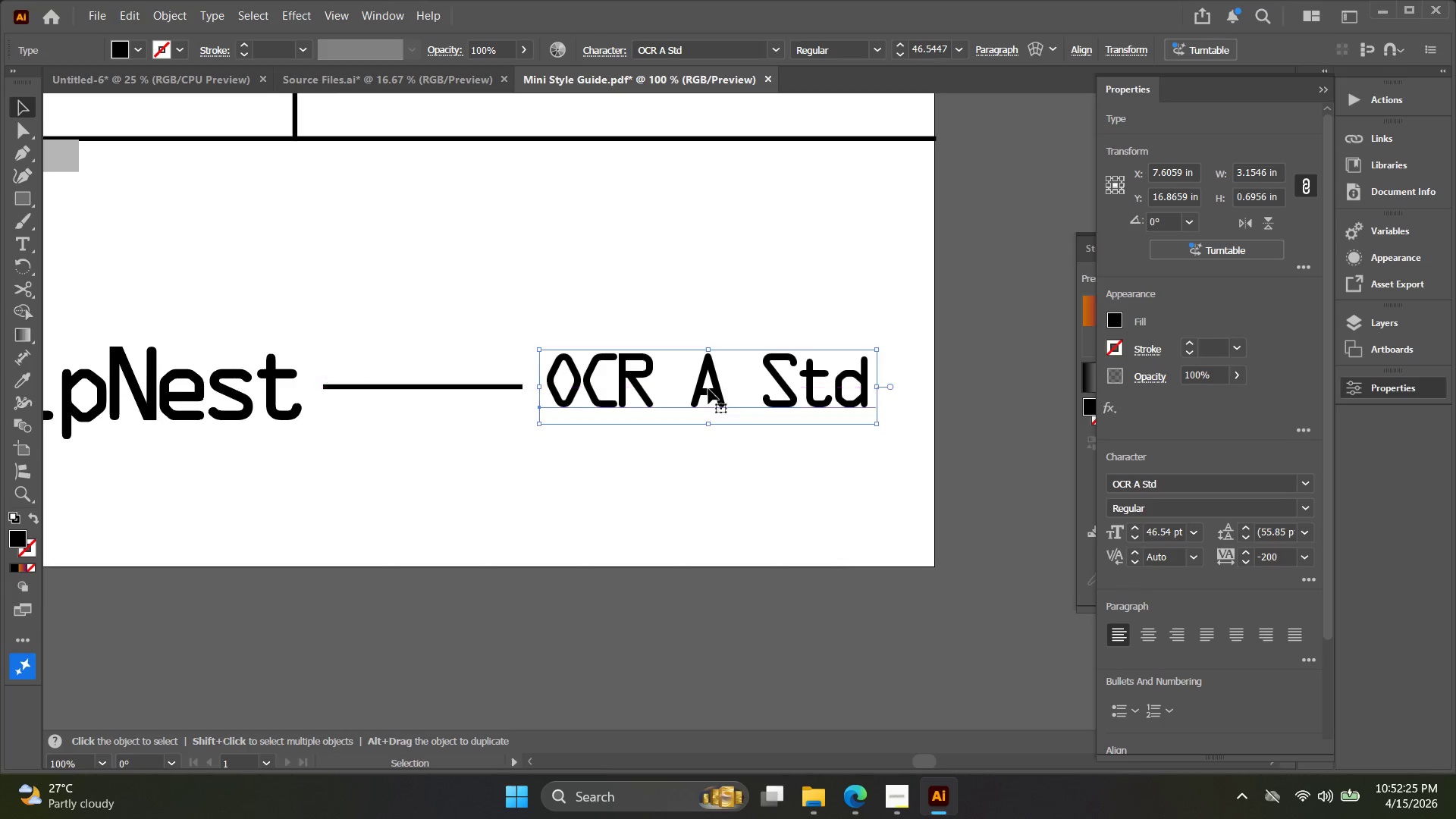 
key(Alt+AltLeft)
 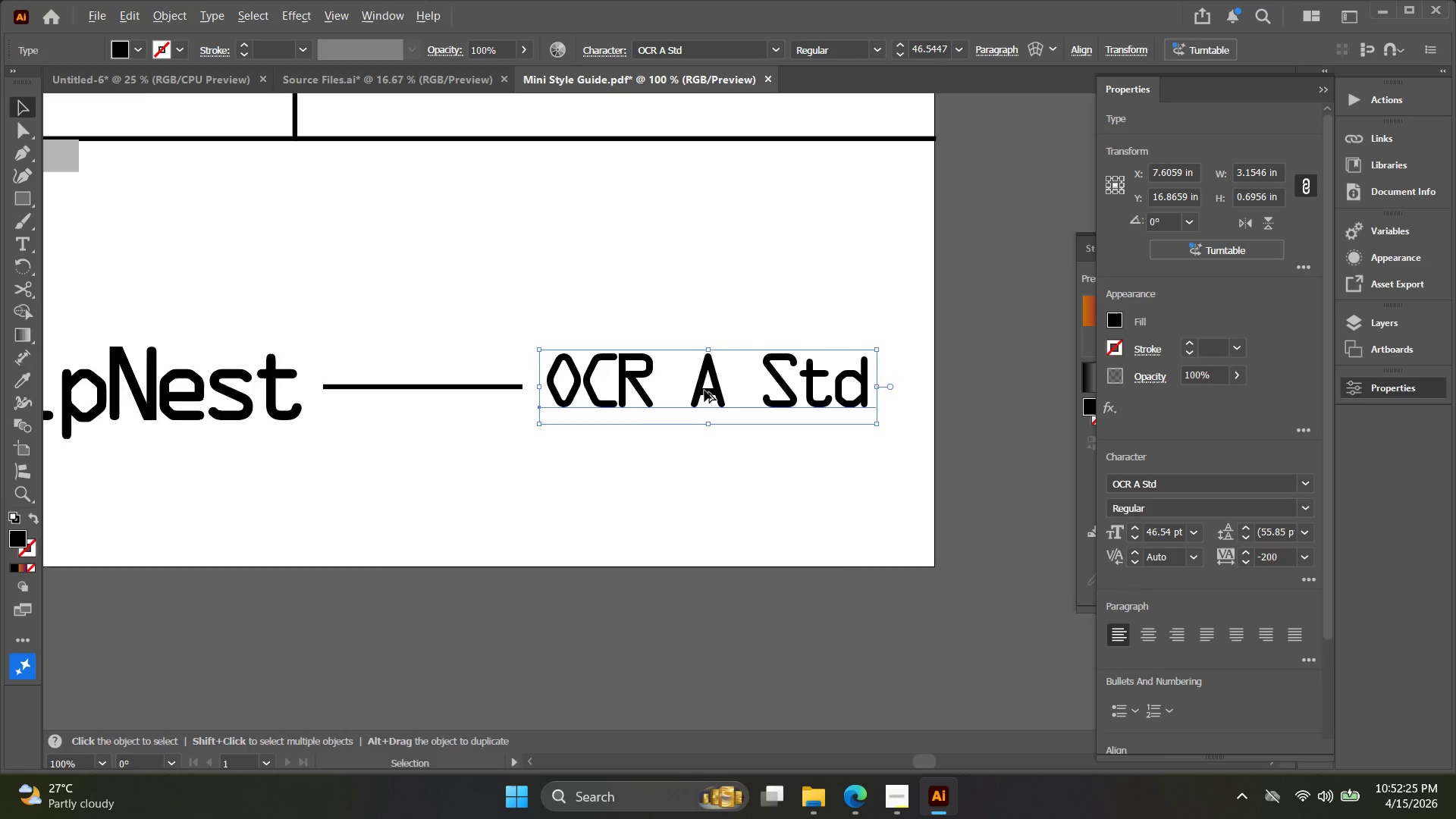 
left_click_drag(start_coordinate=[704, 434], to_coordinate=[396, 363])
 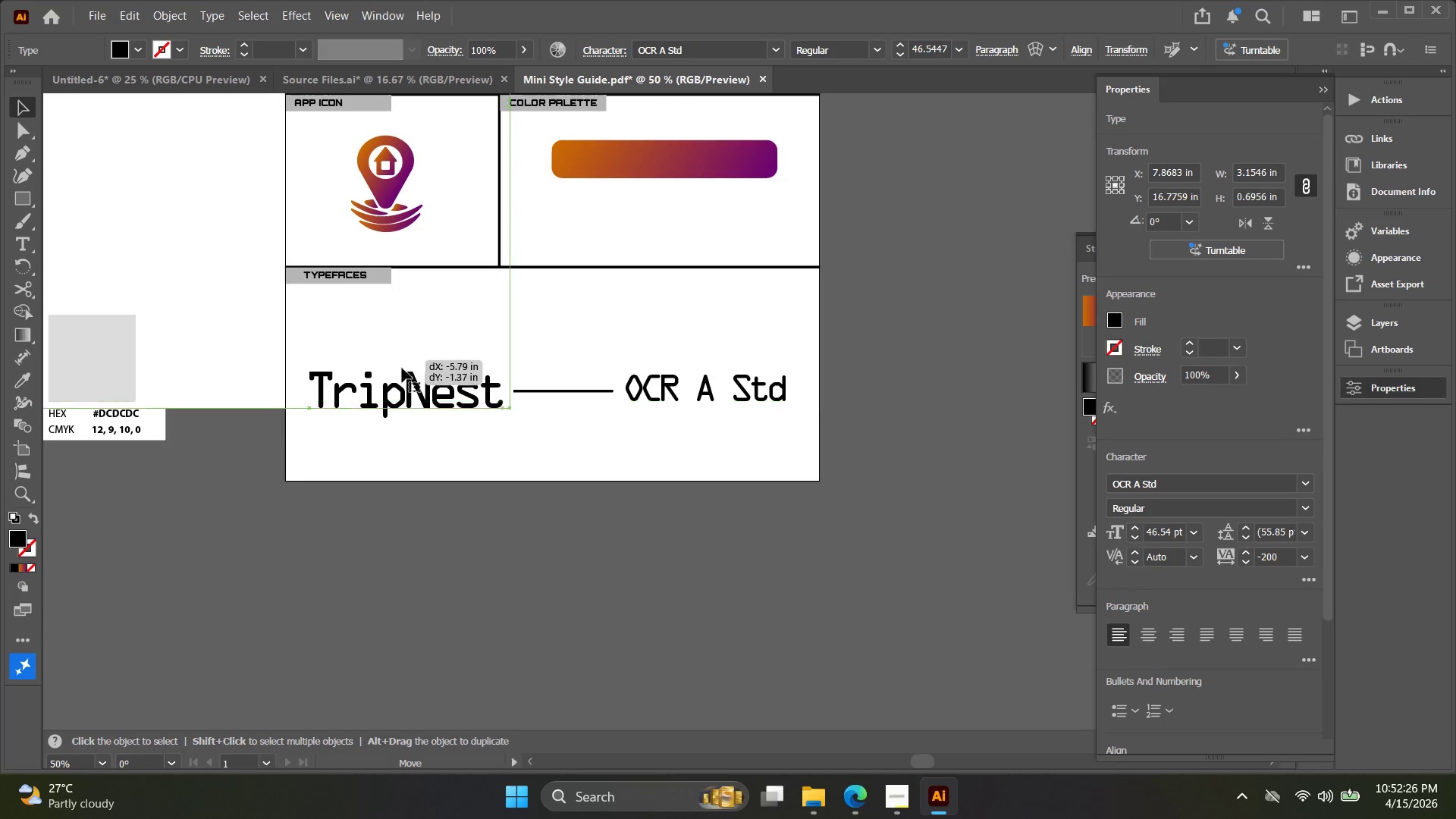 
scroll: coordinate [704, 396], scroll_direction: down, amount: 2.0
 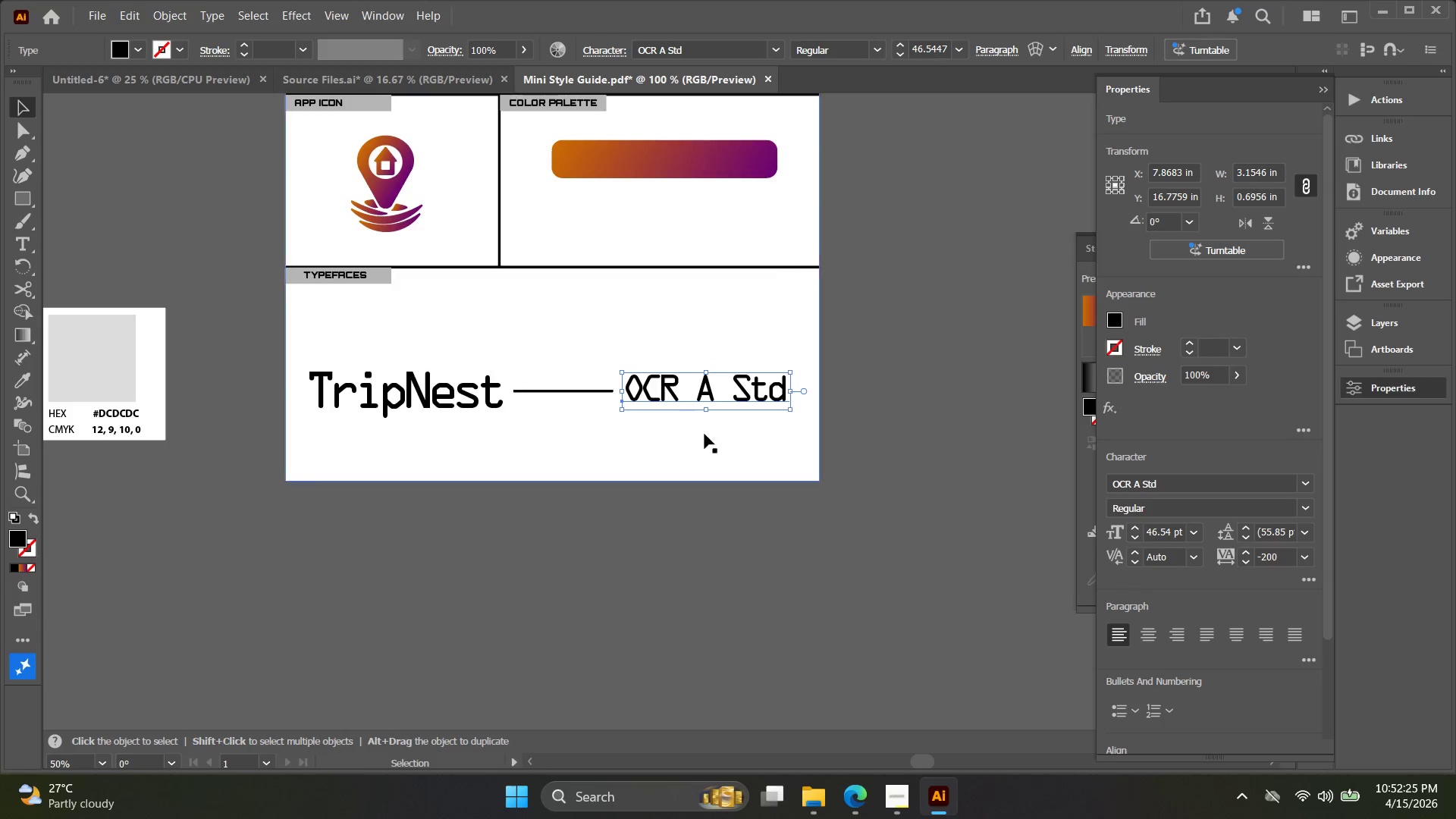 
key(Control+Z)
 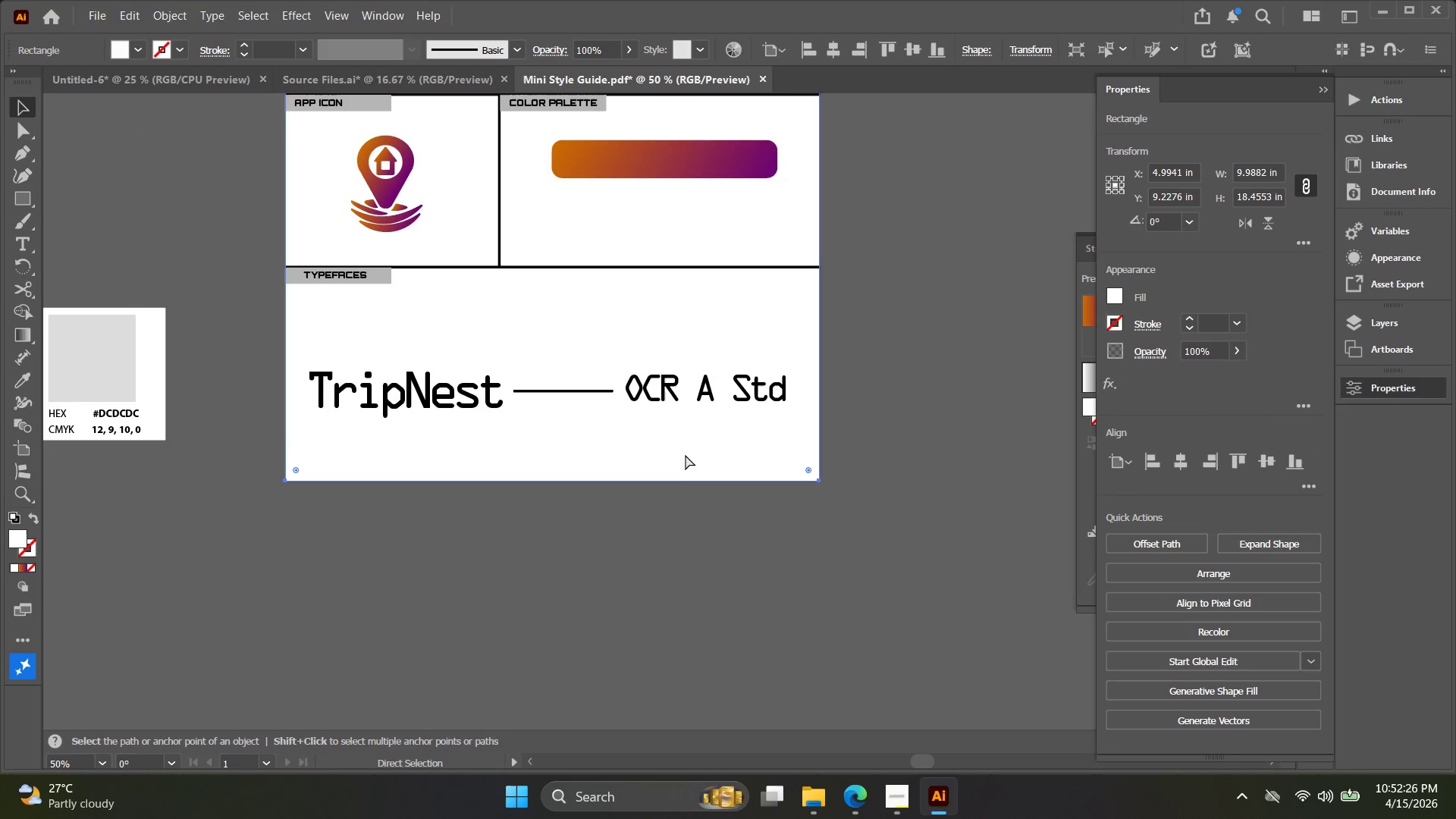 
key(Control+2)
 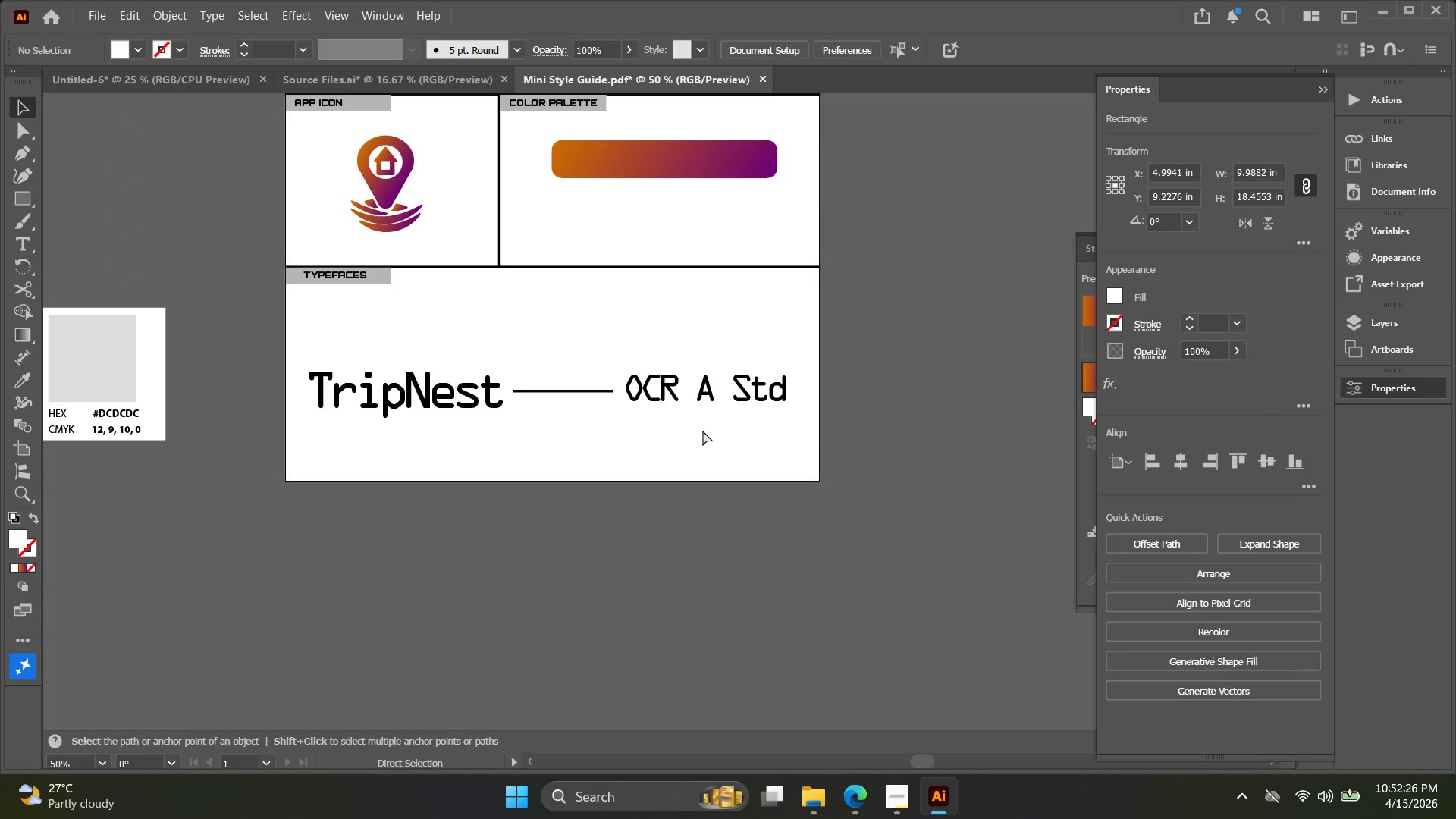 
left_click_drag(start_coordinate=[701, 434], to_coordinate=[376, 365])
 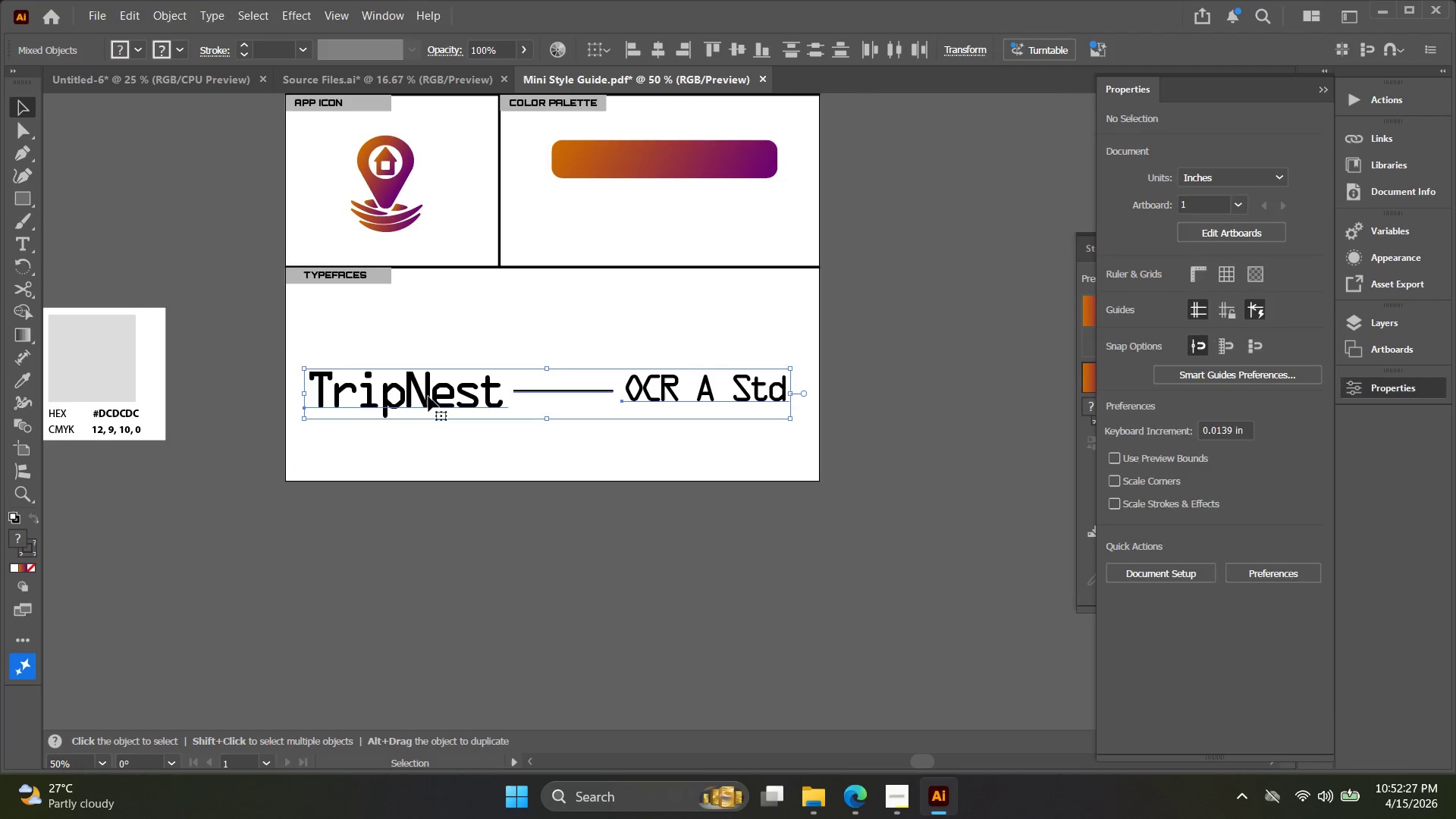 
left_click_drag(start_coordinate=[428, 397], to_coordinate=[425, 333])
 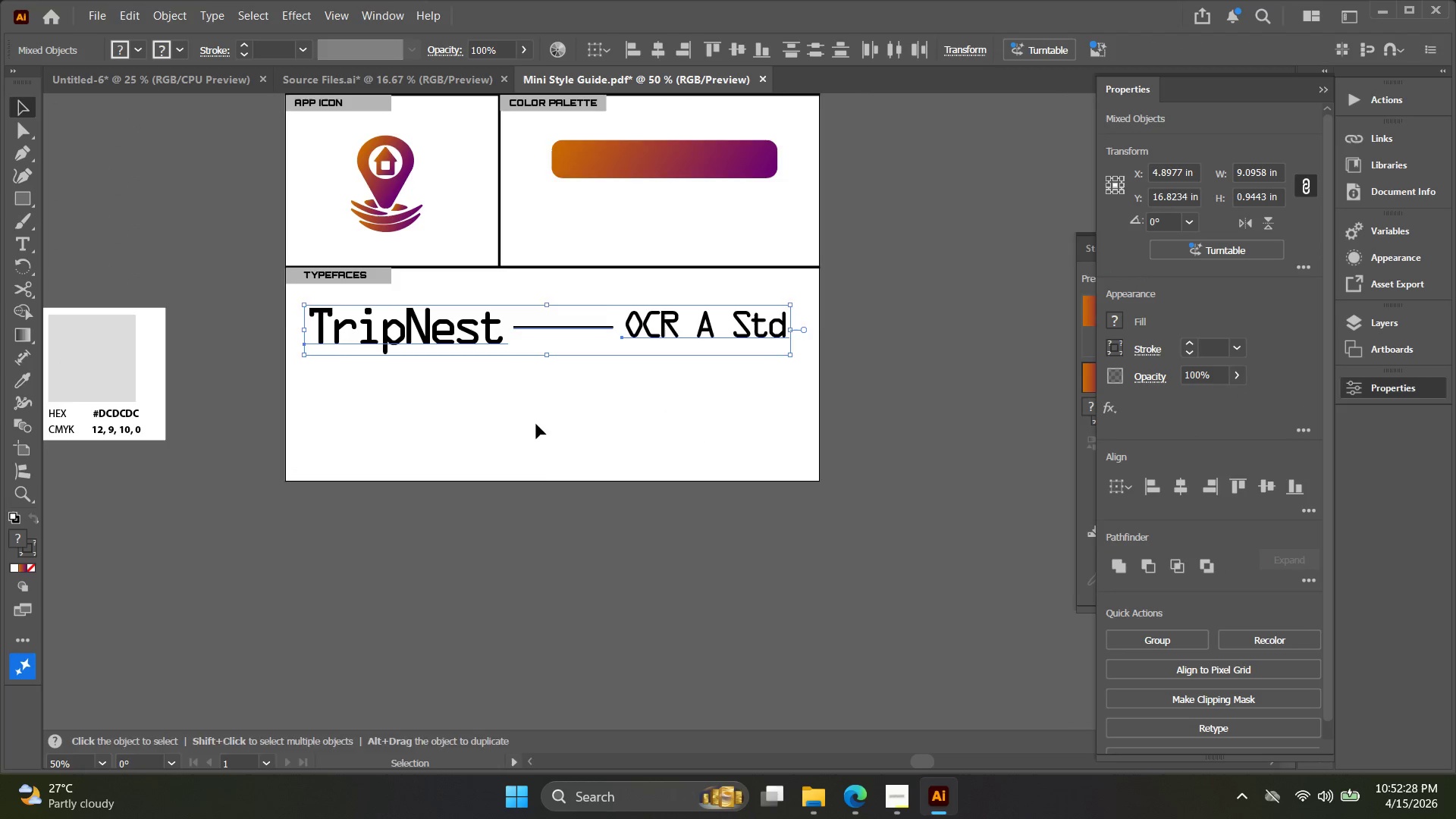 
key(Control+ControlLeft)
 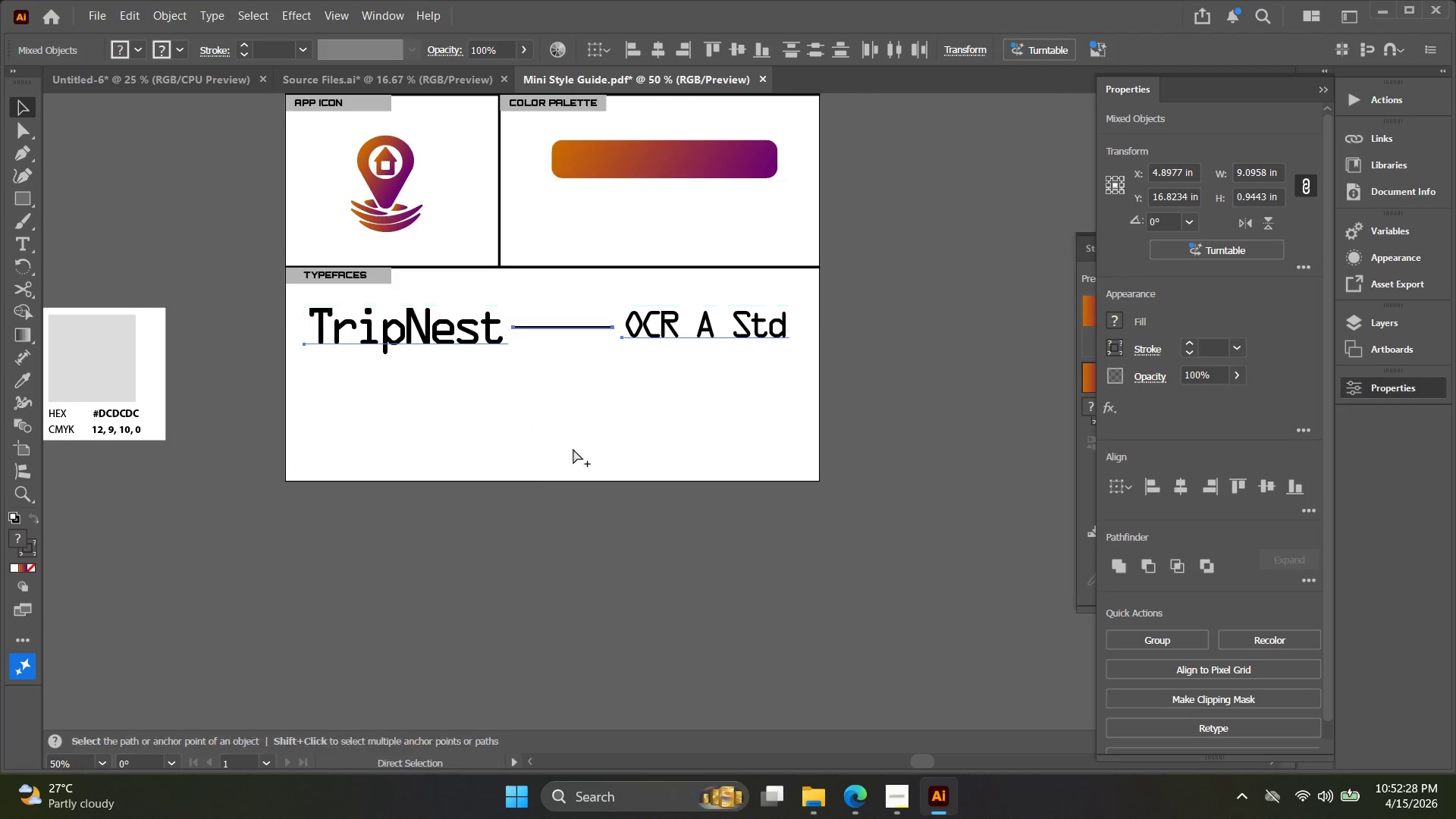 
key(Alt+Control+AltLeft)
 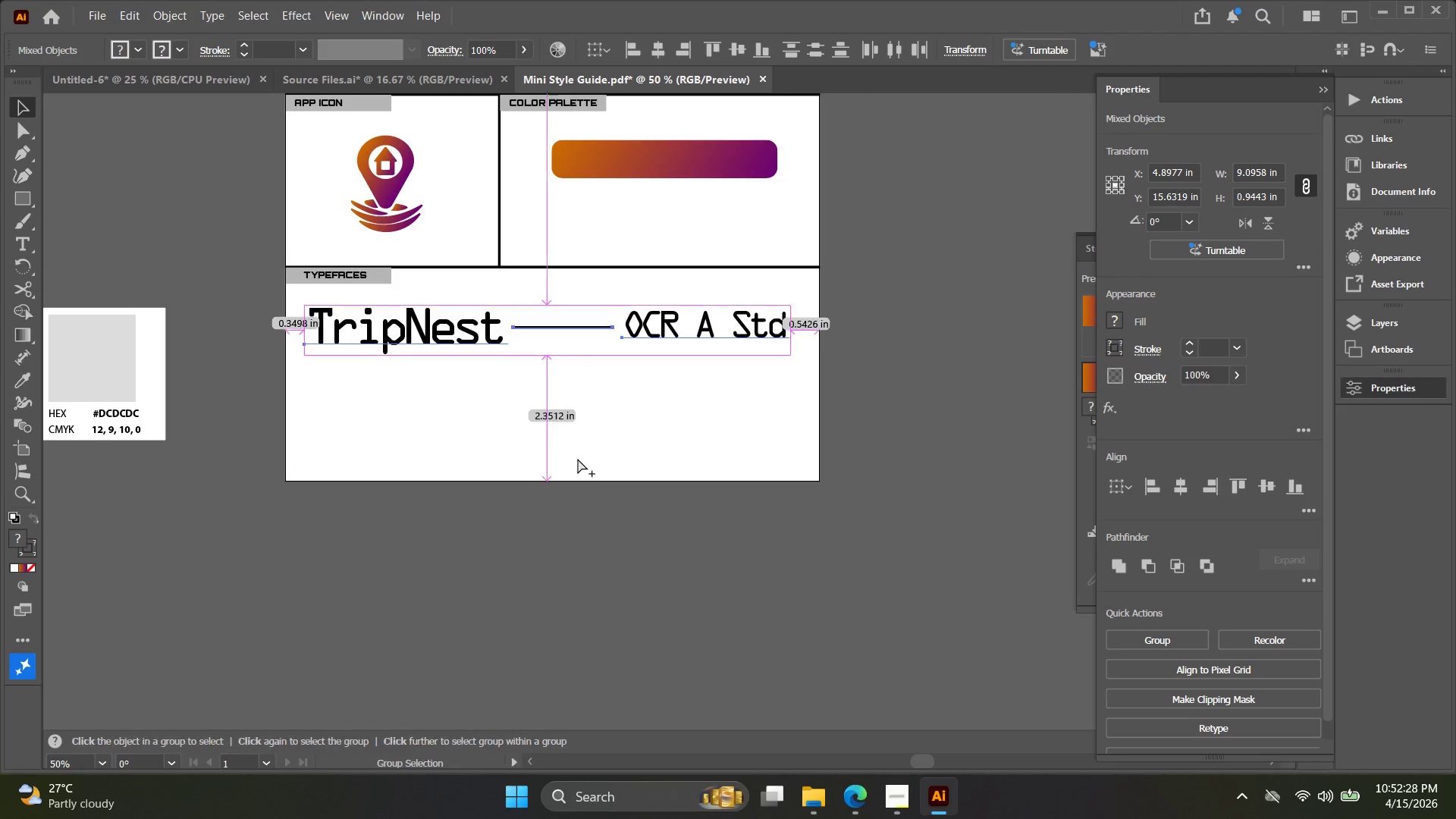 
key(Alt+Control+2)
 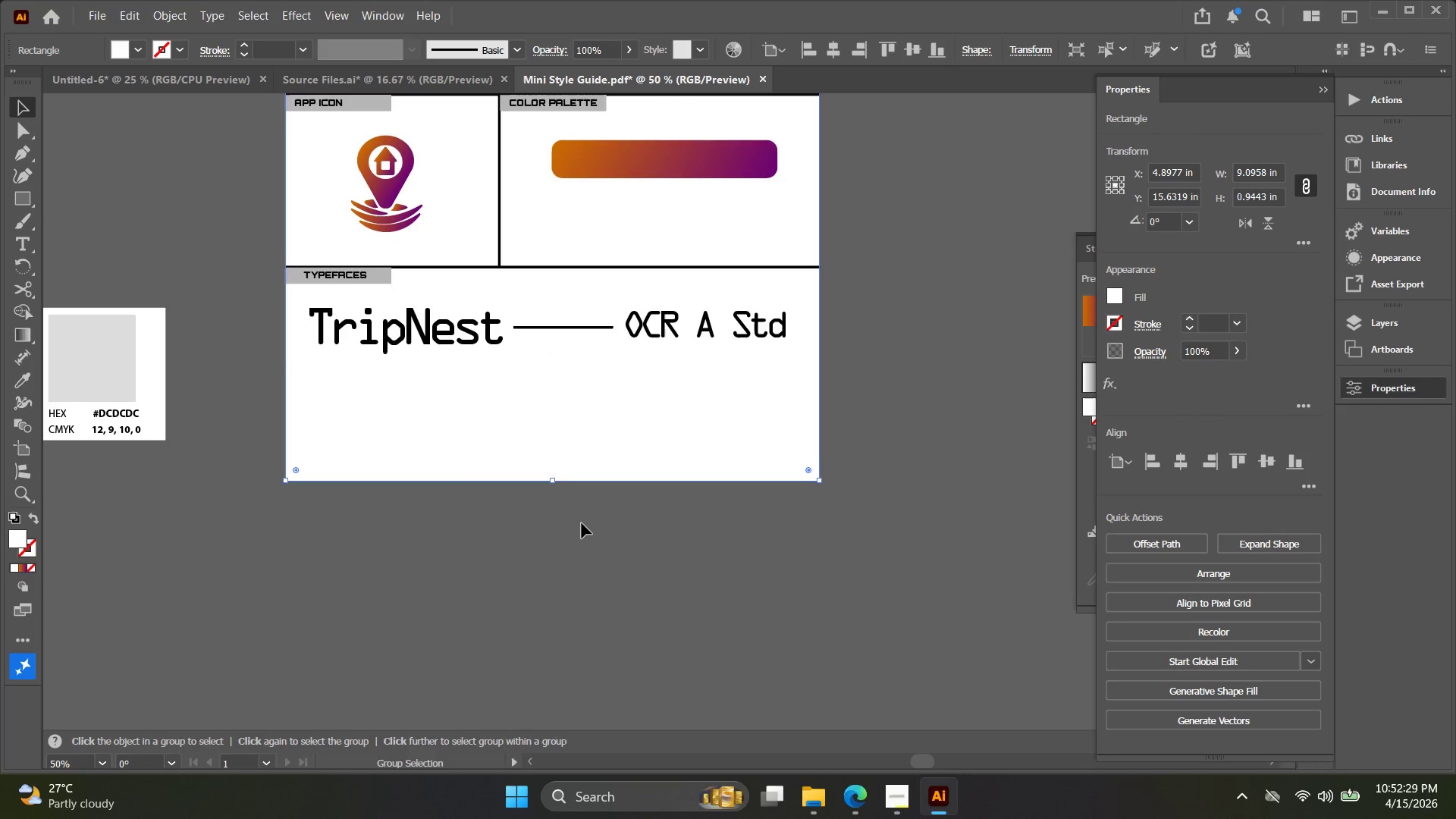 
left_click_drag(start_coordinate=[584, 525], to_coordinate=[583, 517])
 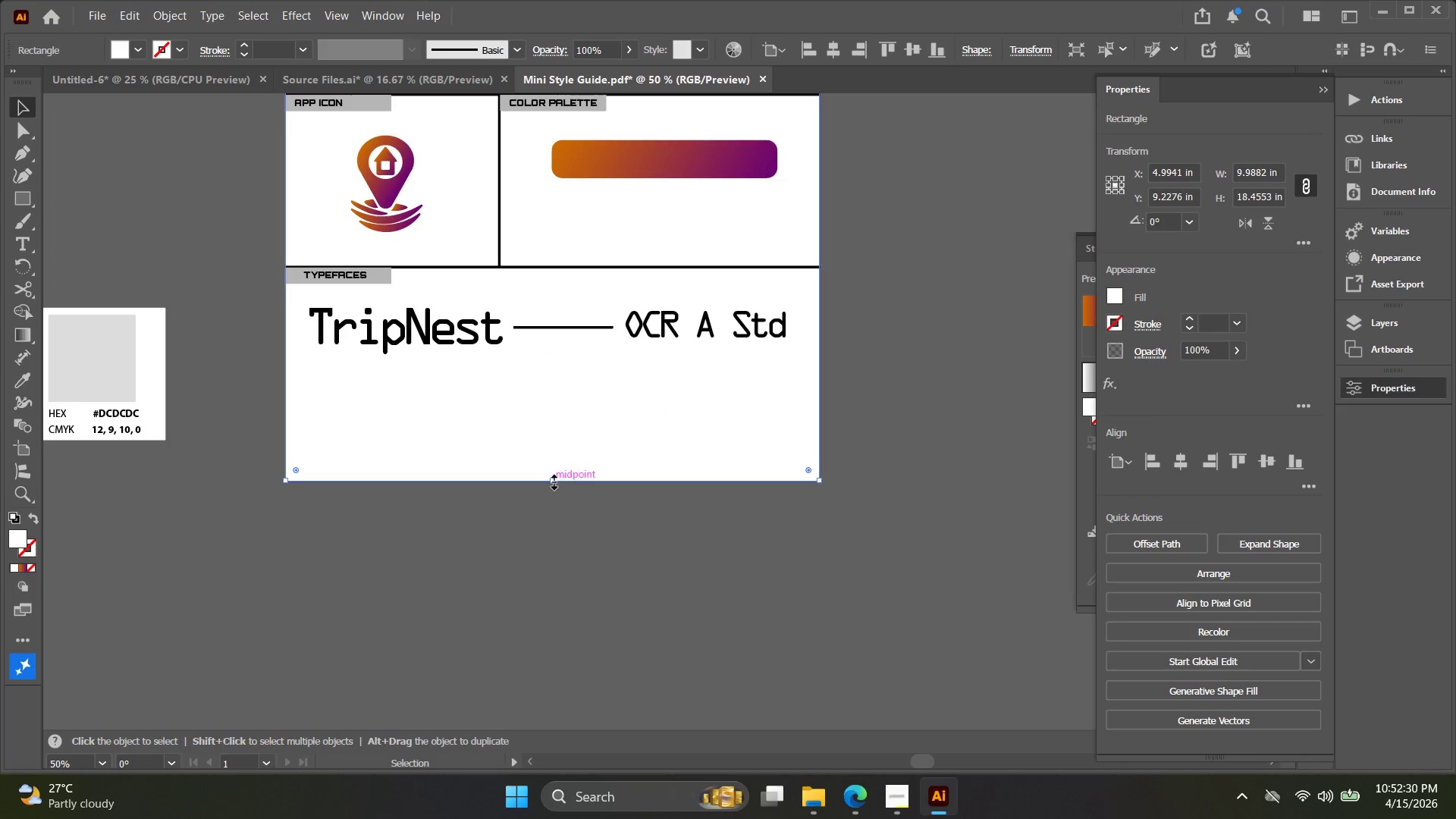 
left_click_drag(start_coordinate=[554, 483], to_coordinate=[557, 384])
 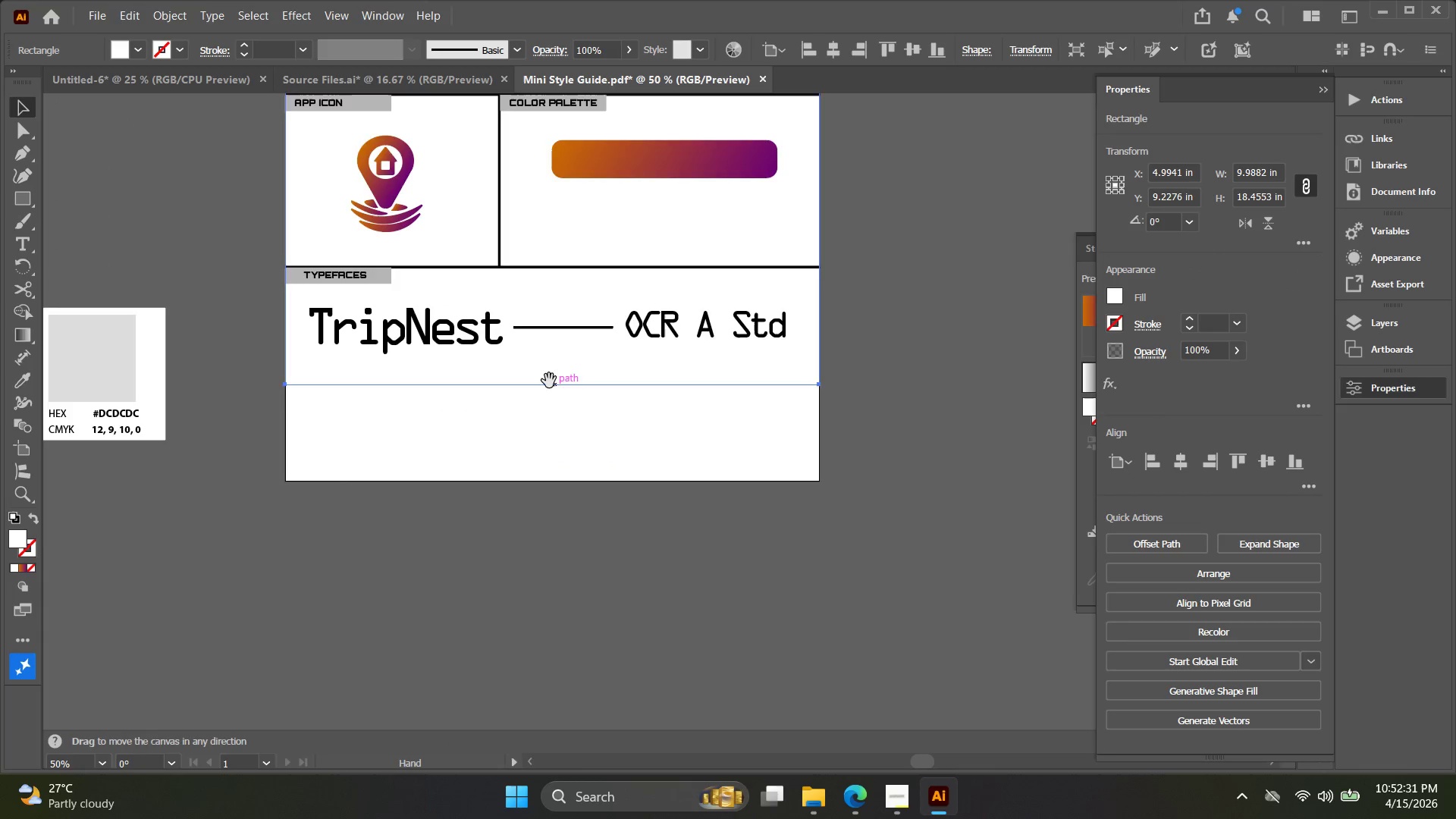 
hold_key(key=Space, duration=0.5)
 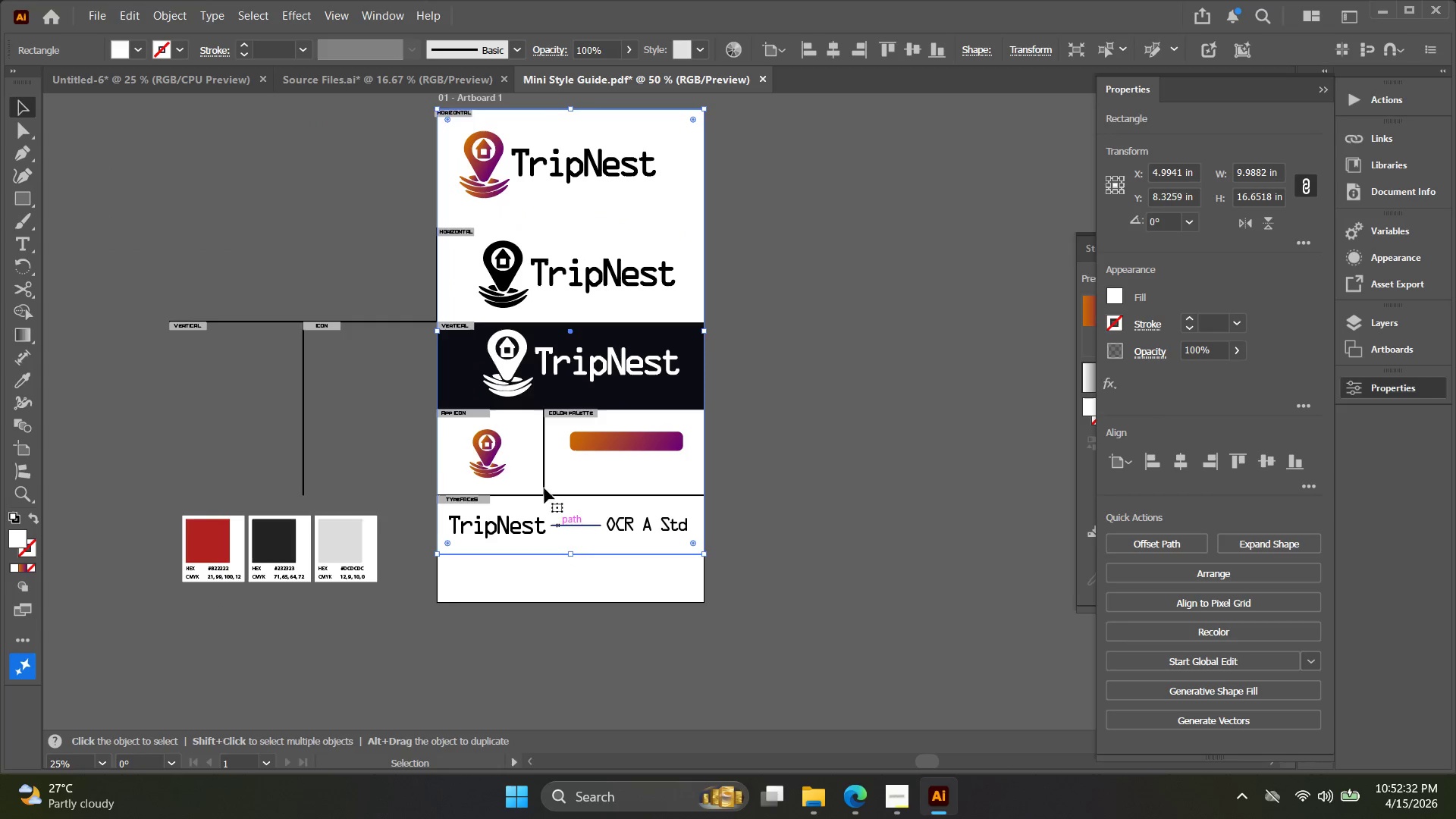 
left_click_drag(start_coordinate=[547, 380], to_coordinate=[573, 575])
 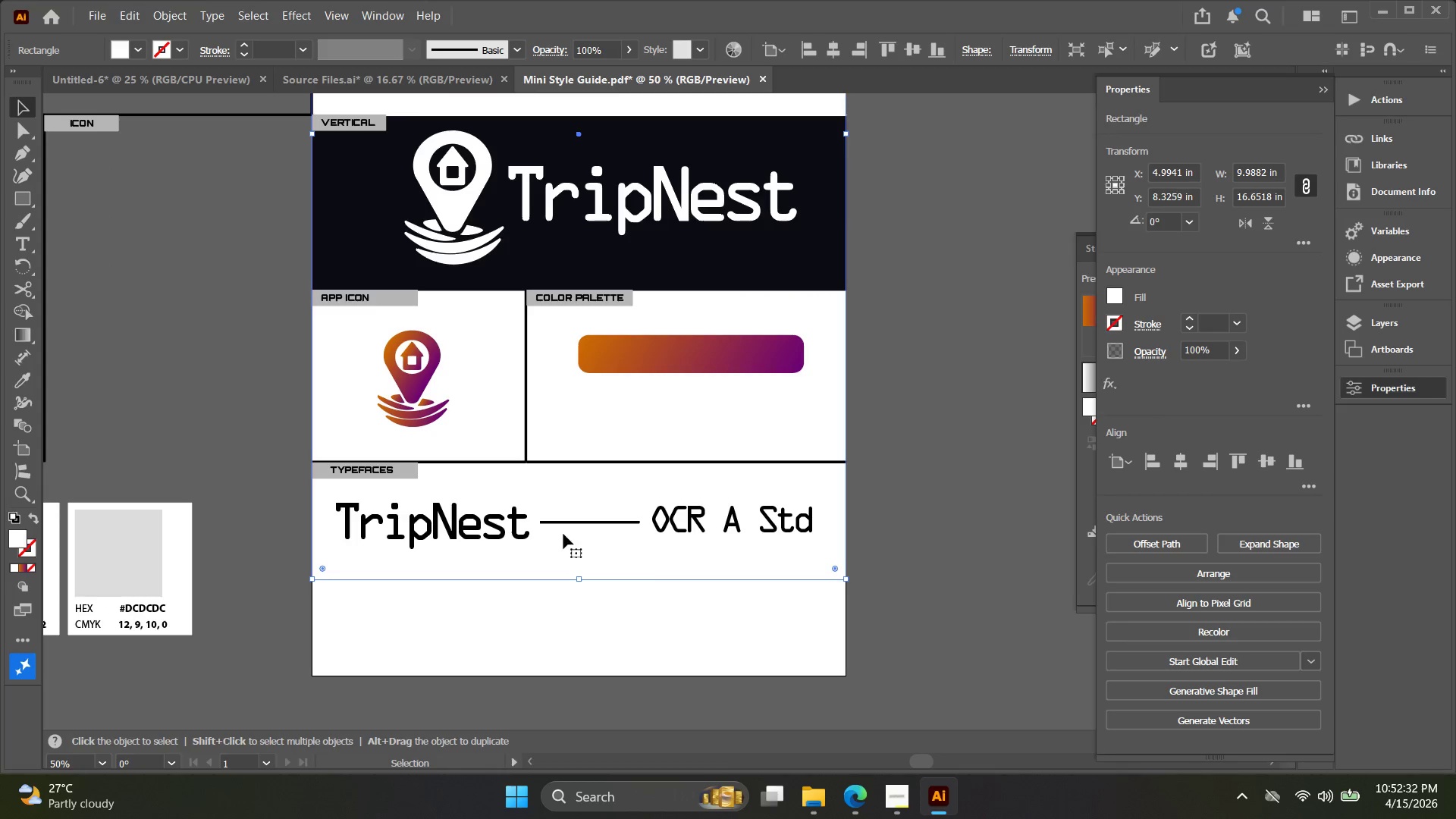 
key(Alt+AltLeft)
 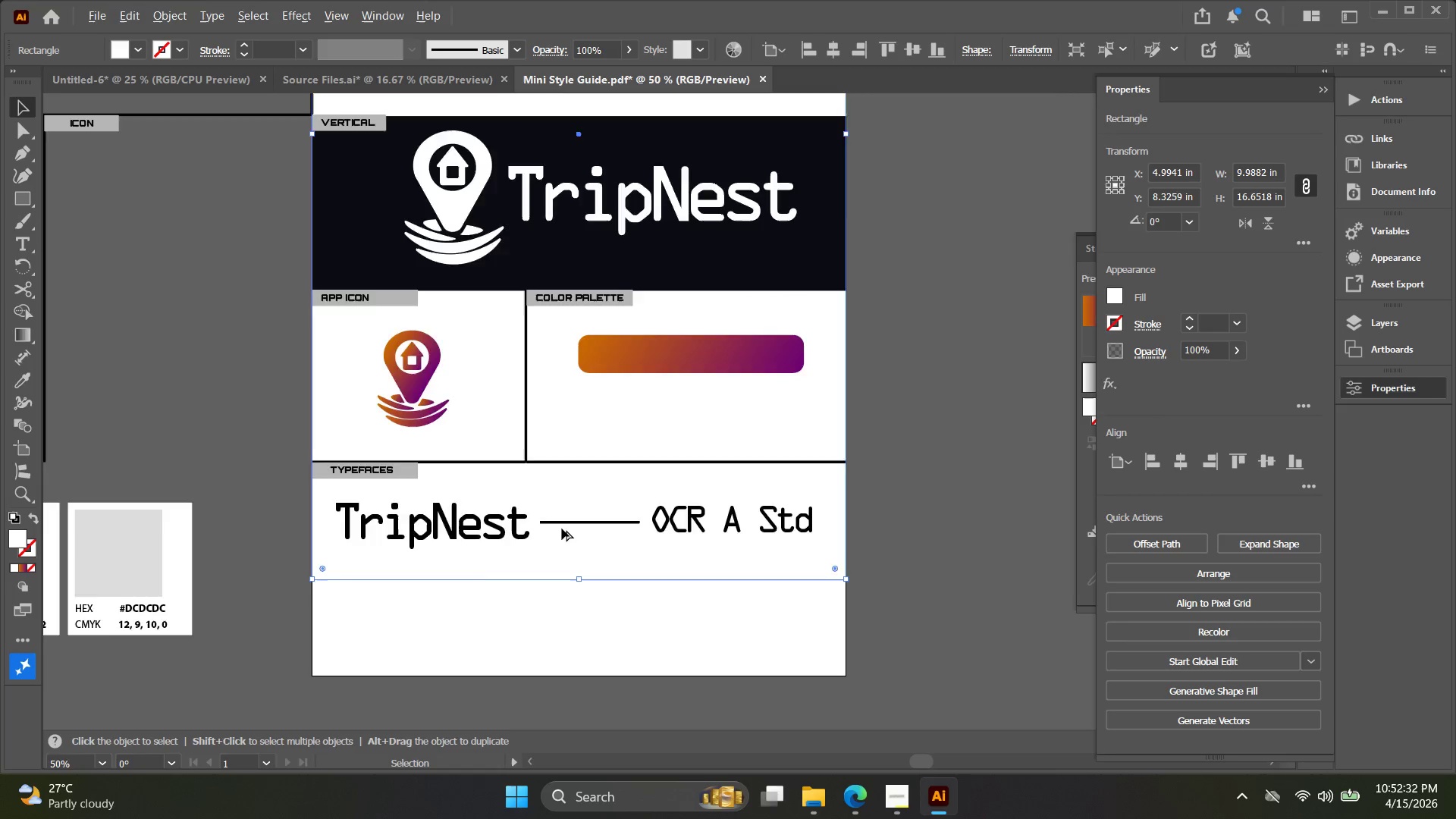 
scroll: coordinate [562, 529], scroll_direction: down, amount: 2.0
 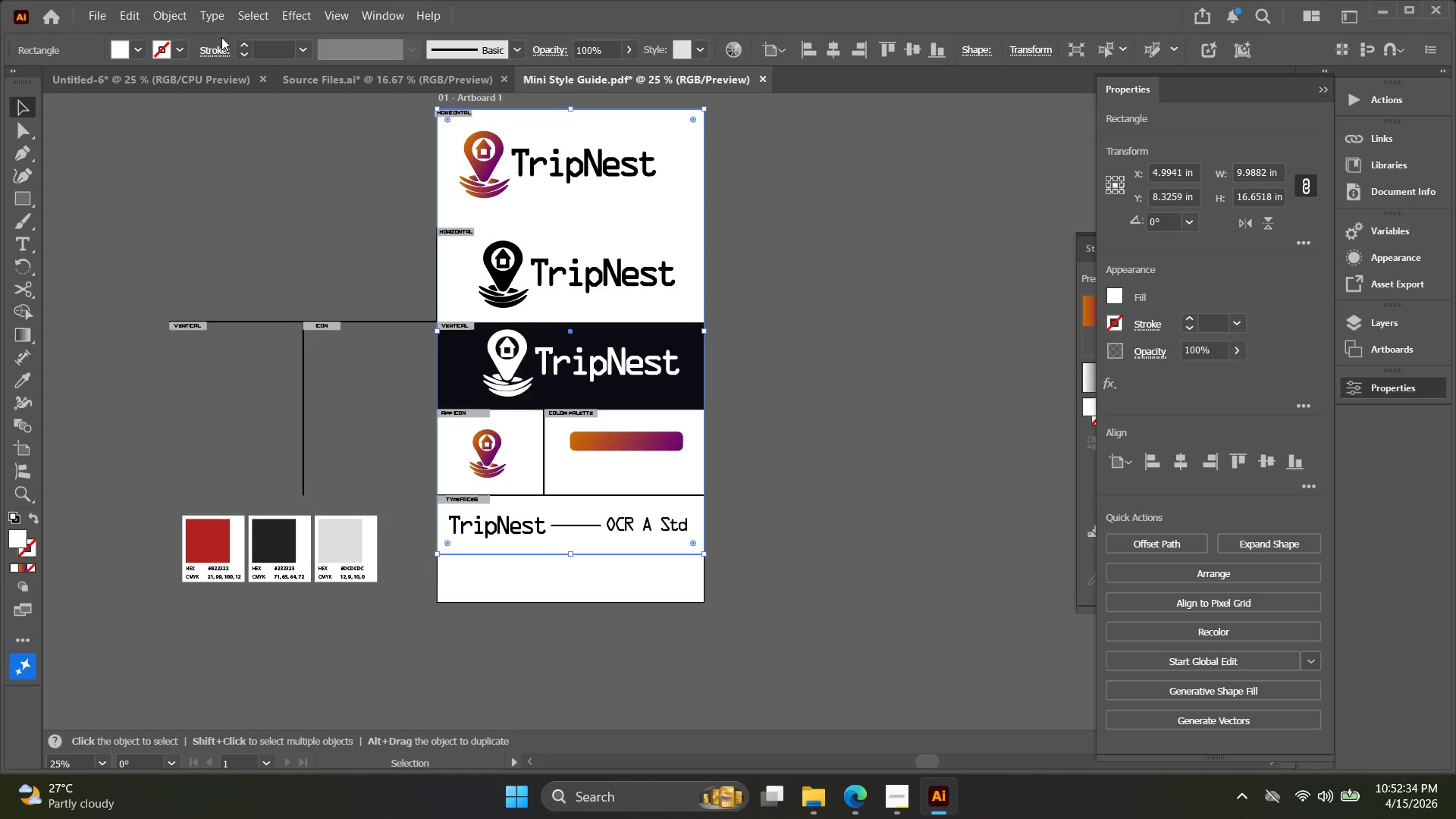 
left_click([162, 17])
 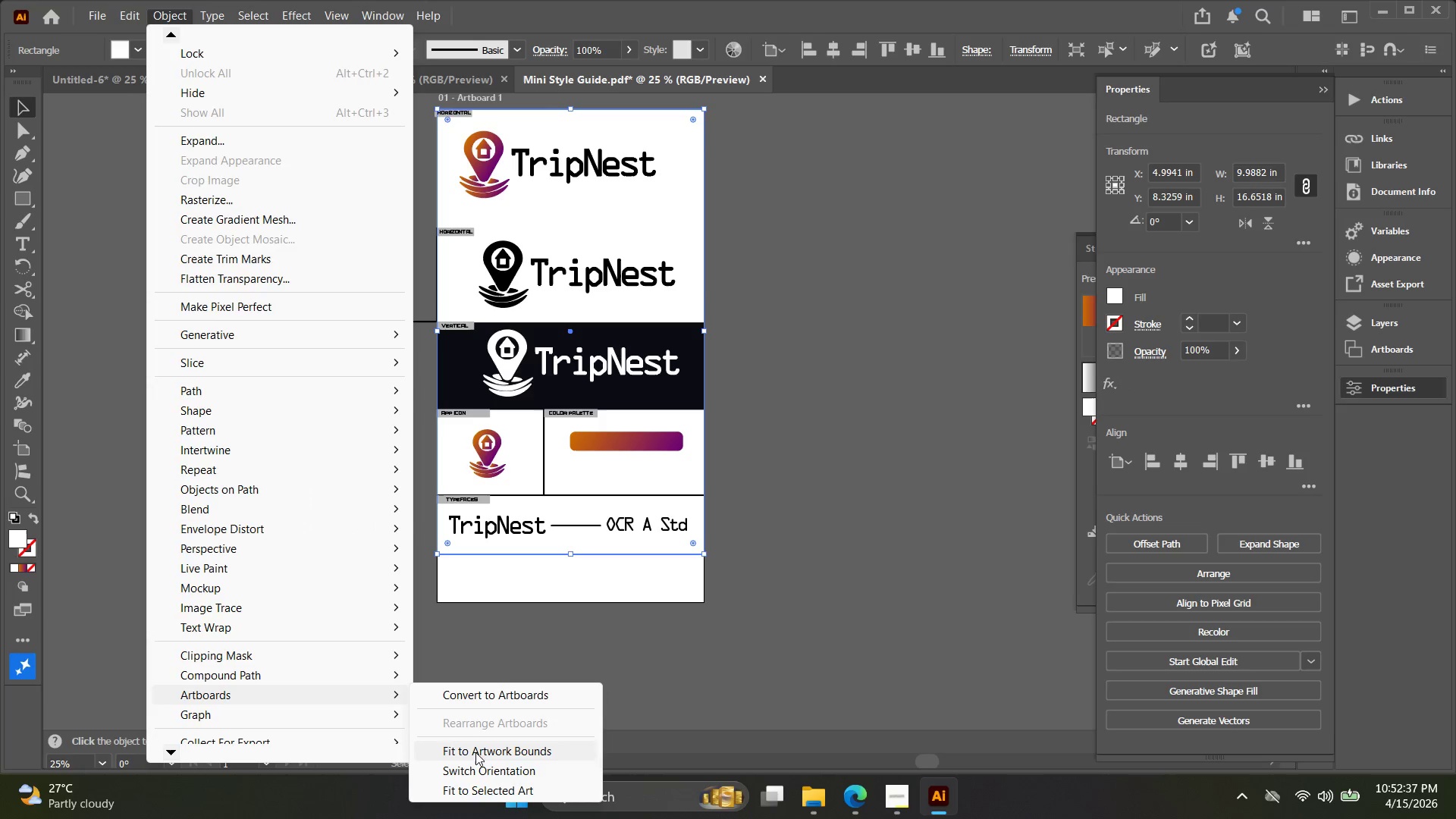 
double_click([505, 682])
 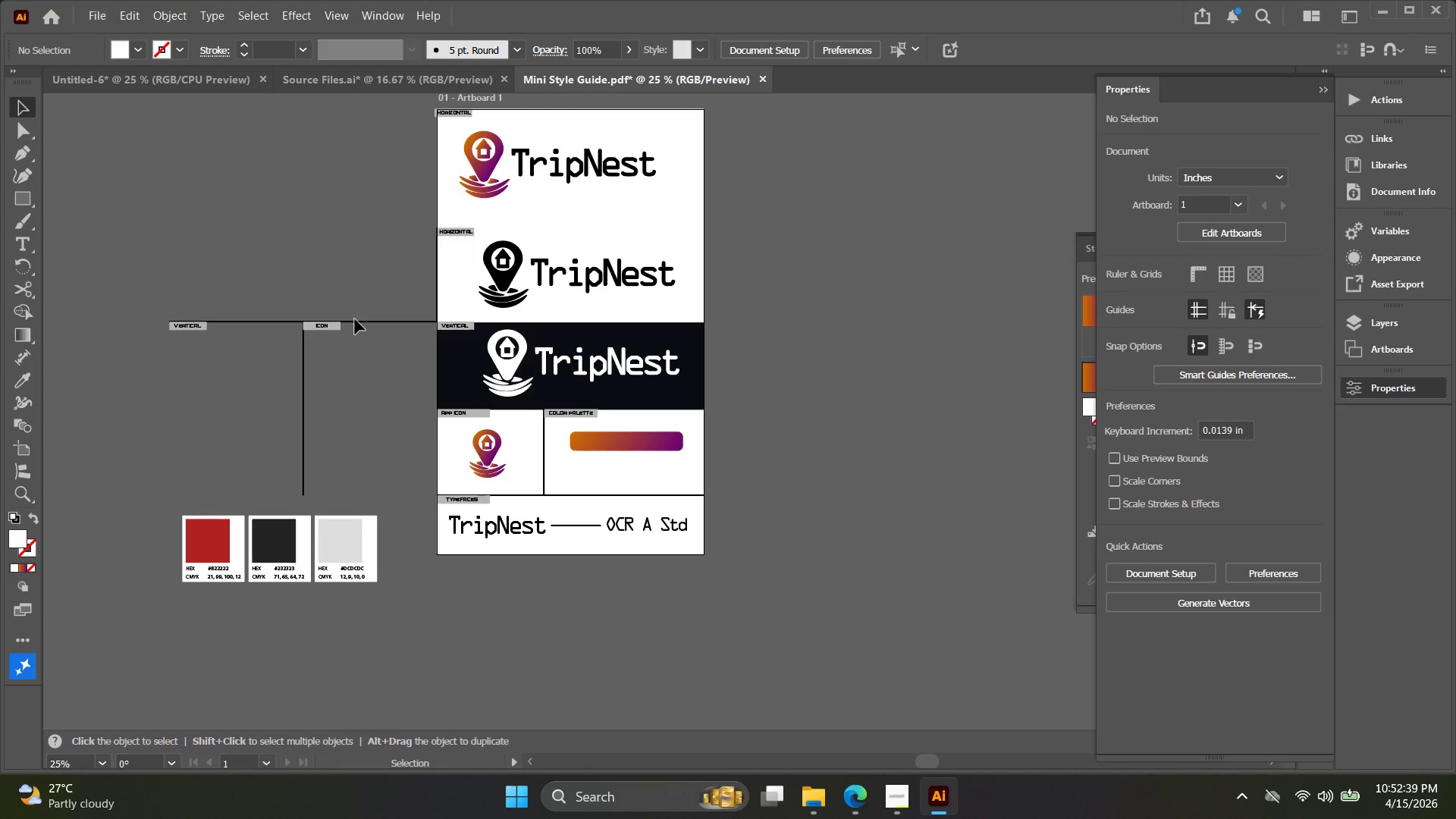 
left_click_drag(start_coordinate=[359, 321], to_coordinate=[627, 209])
 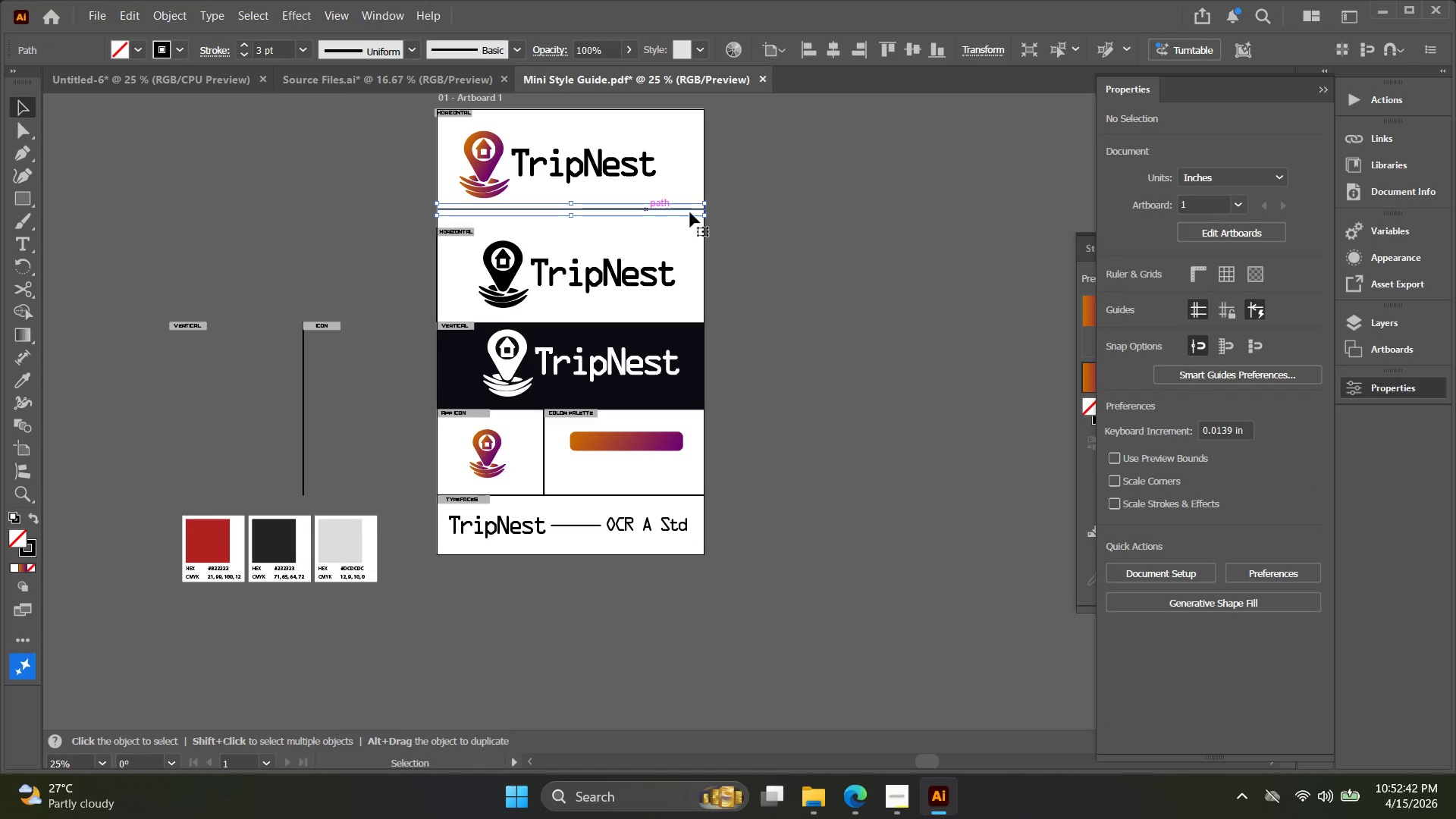 
key(Alt+AltLeft)
 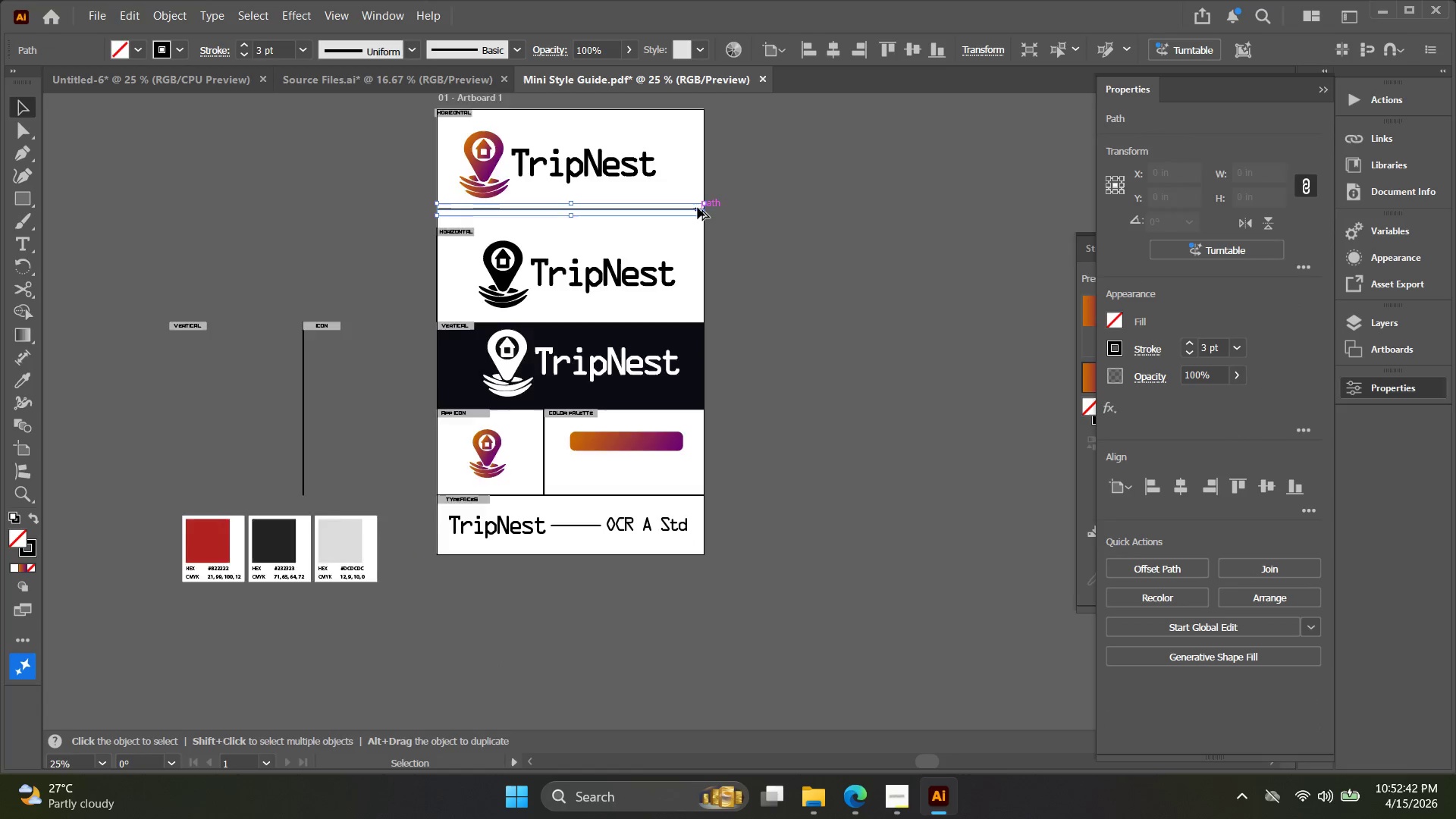 
scroll: coordinate [698, 208], scroll_direction: up, amount: 3.0
 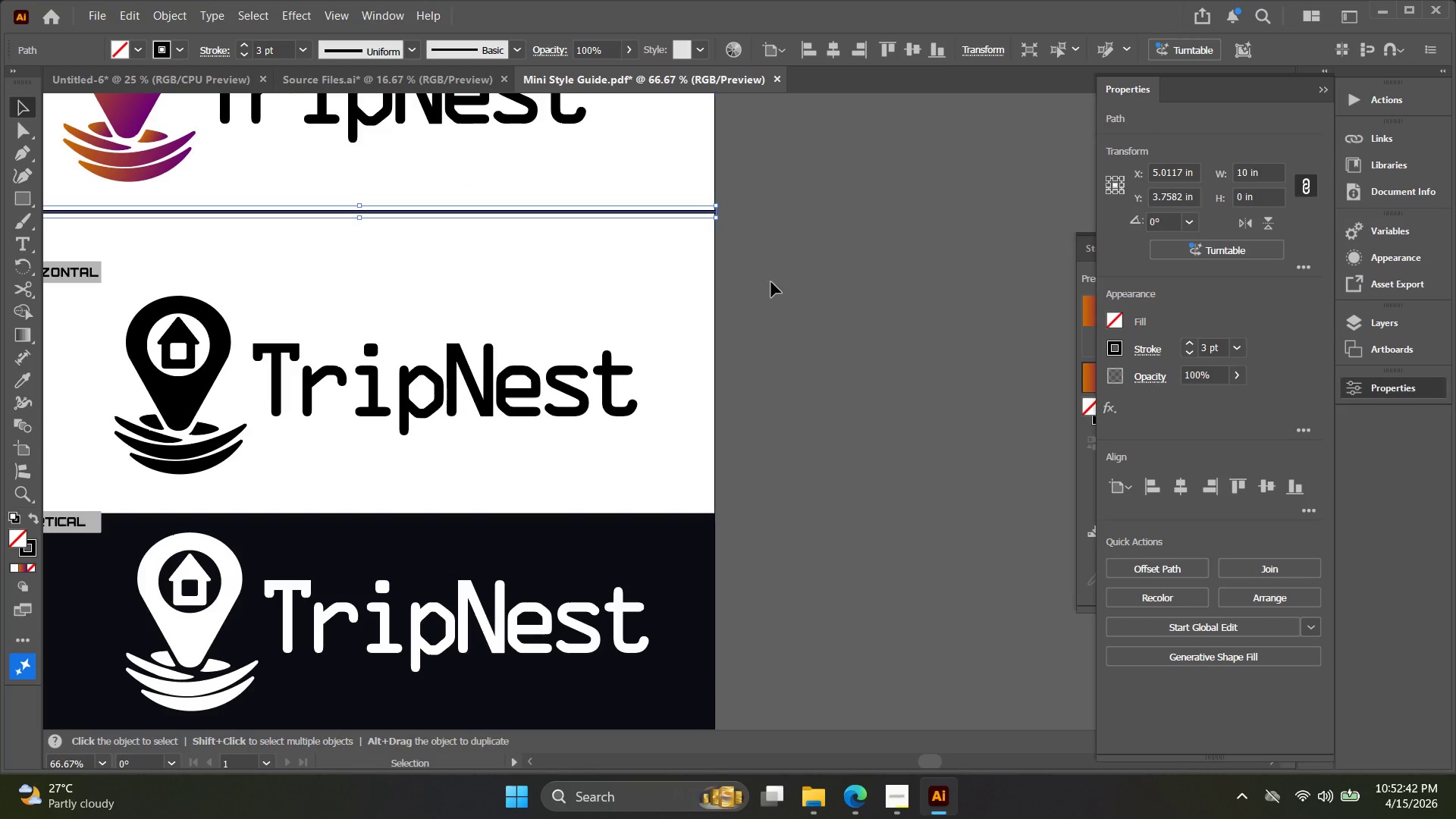 
key(Alt+AltLeft)
 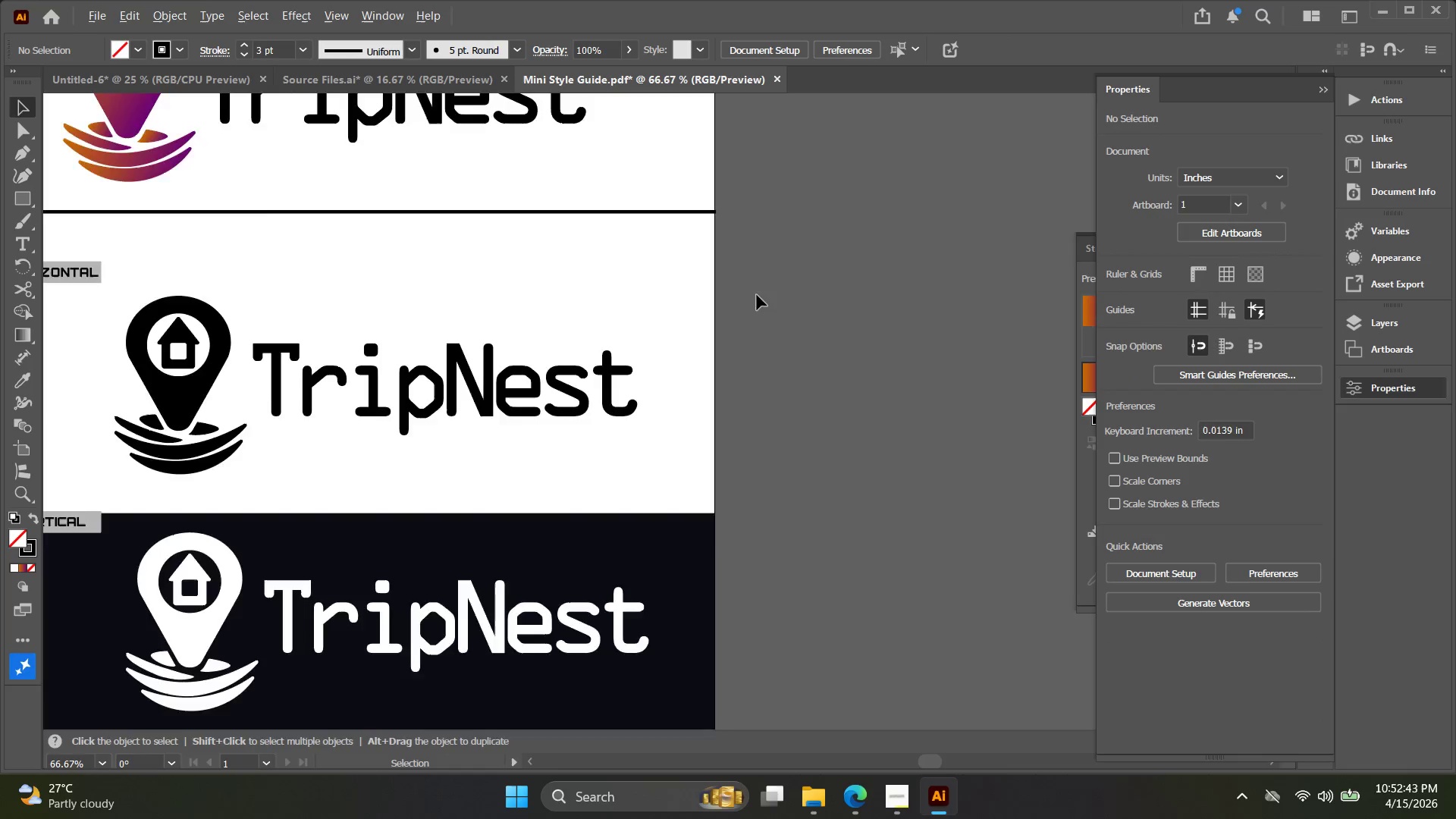 
hold_key(key=Space, duration=0.39)
 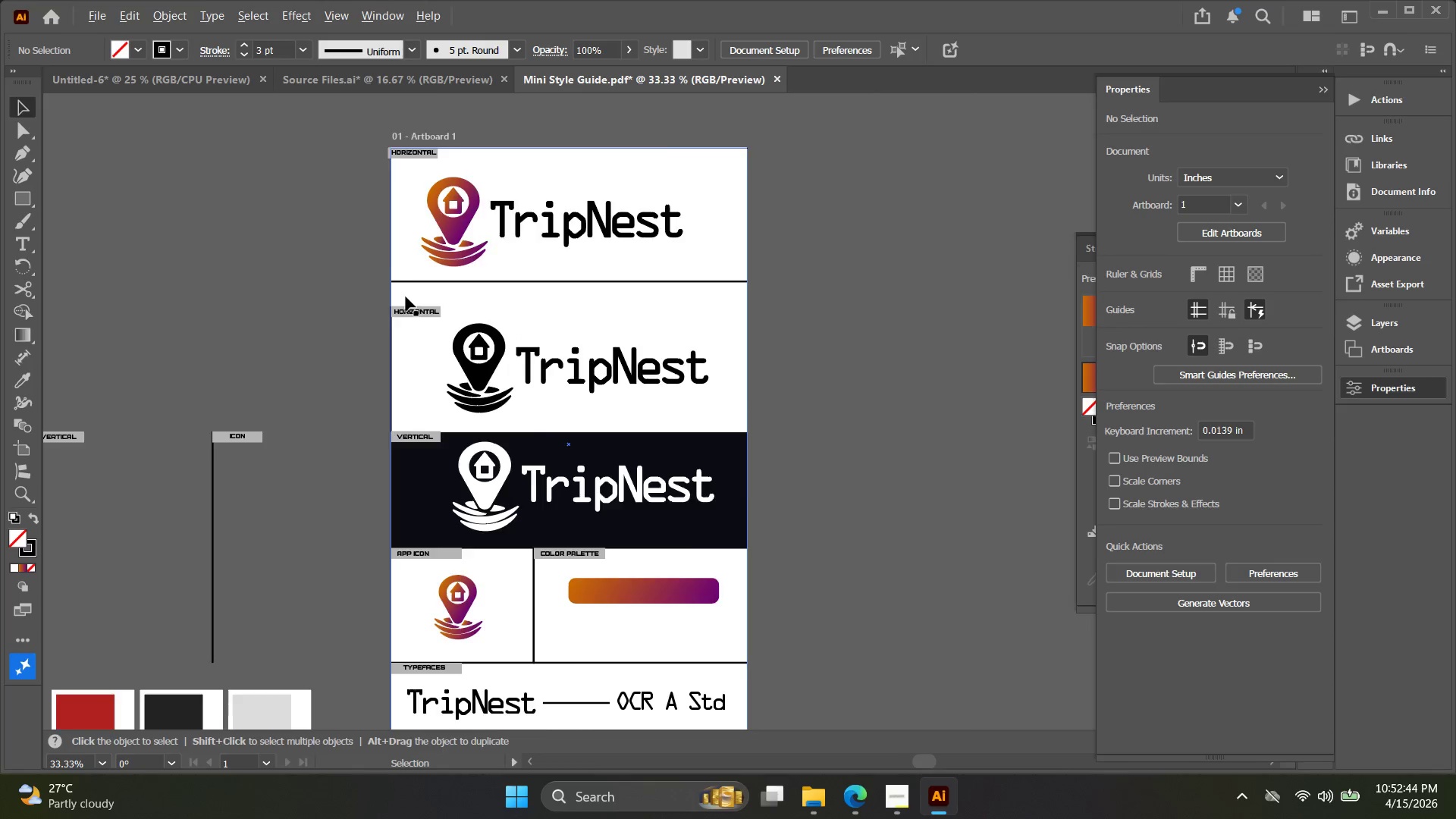 
left_click_drag(start_coordinate=[752, 312], to_coordinate=[764, 336])
 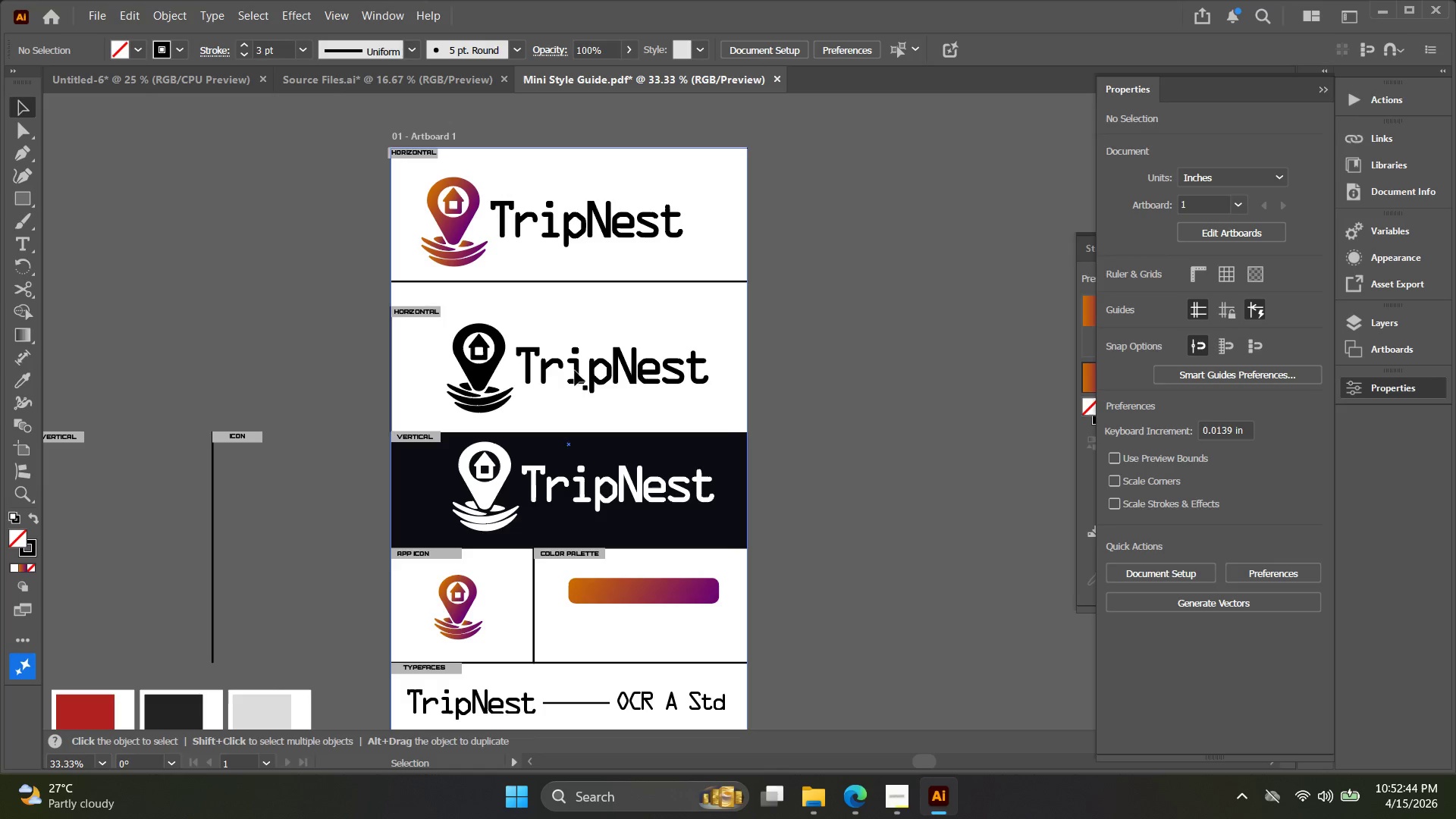 
scroll: coordinate [755, 303], scroll_direction: down, amount: 2.0
 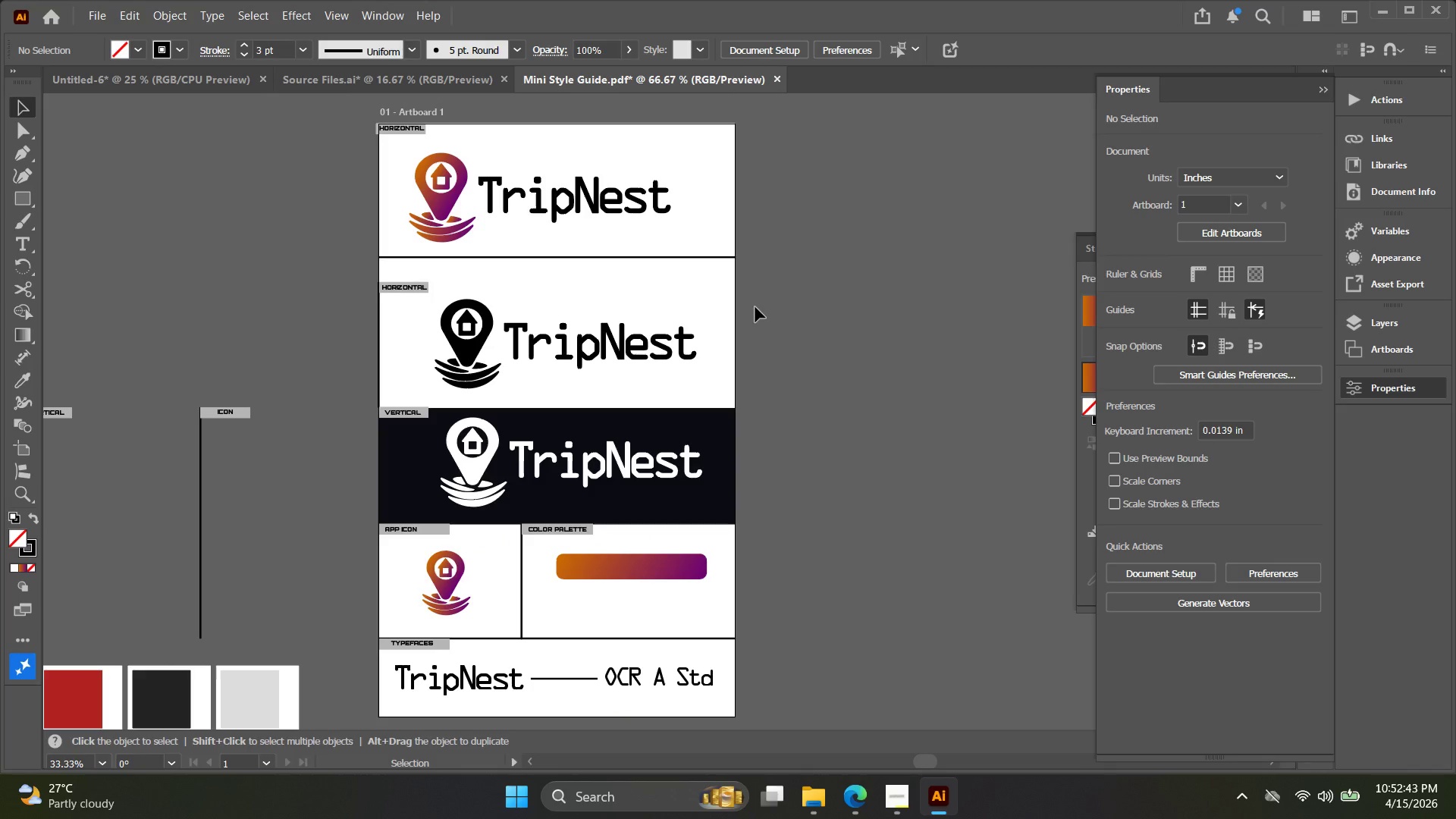 
key(Alt+AltLeft)
 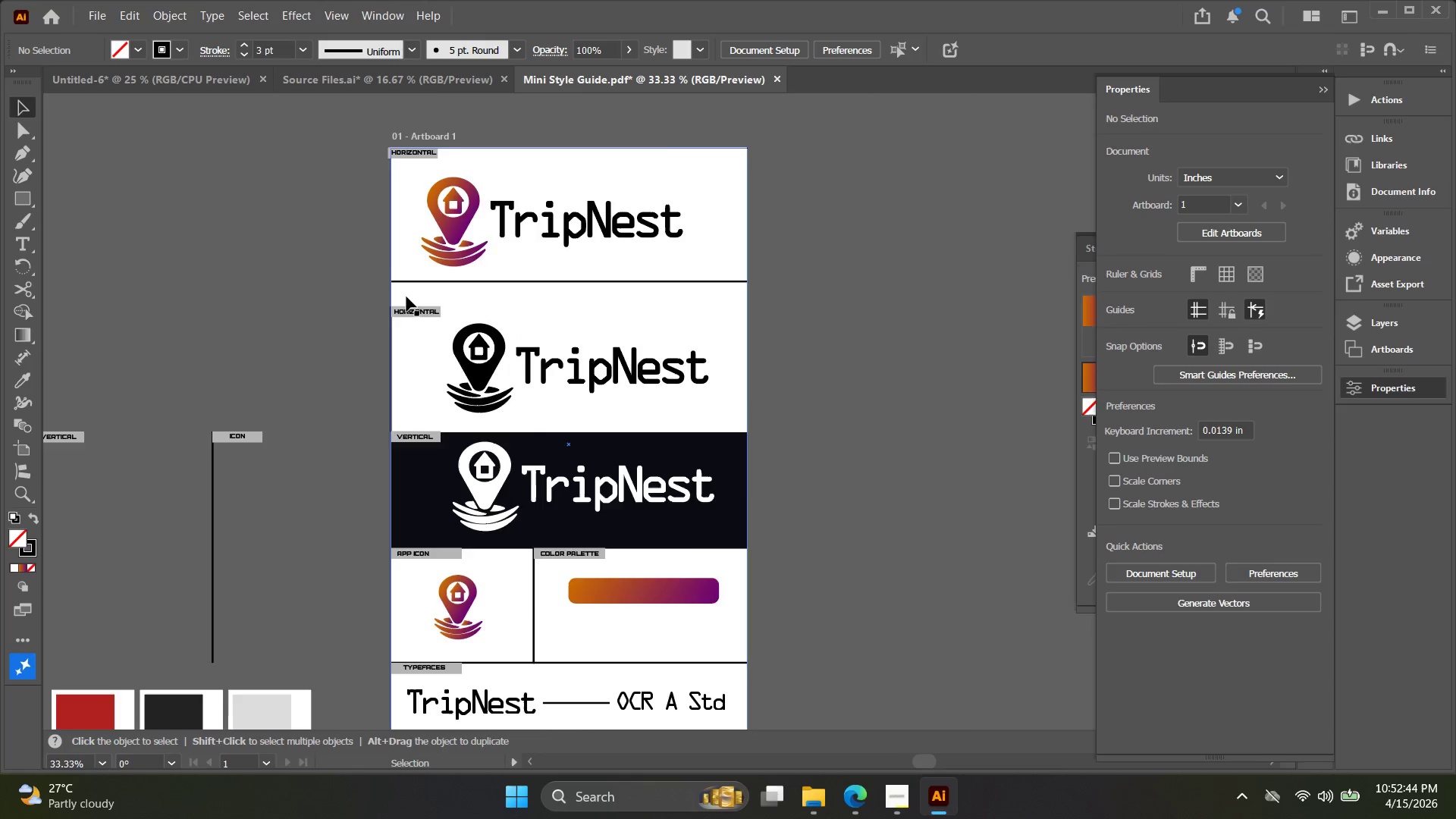 
hold_key(key=Space, duration=0.34)
 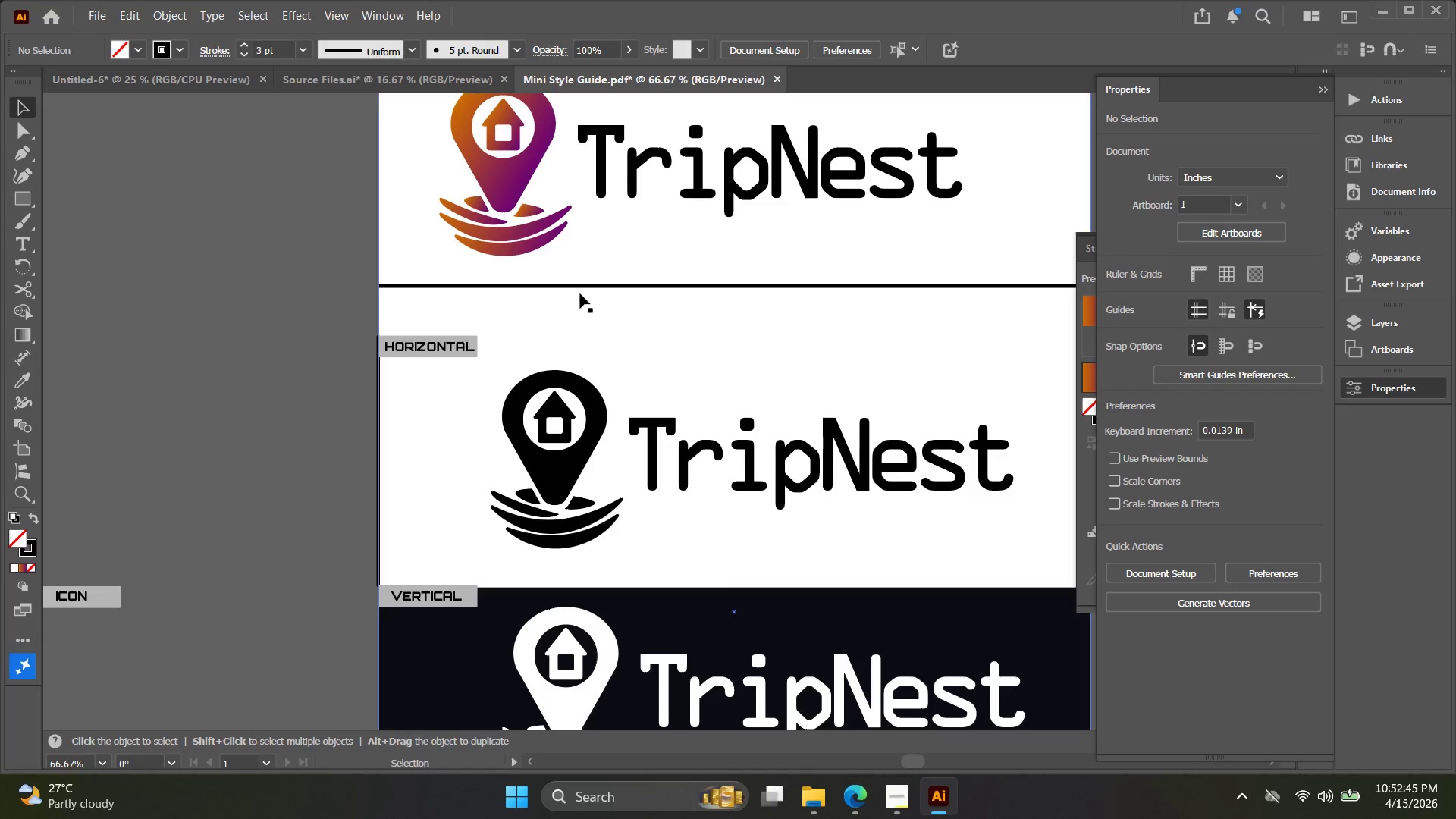 
left_click_drag(start_coordinate=[411, 324], to_coordinate=[413, 344])
 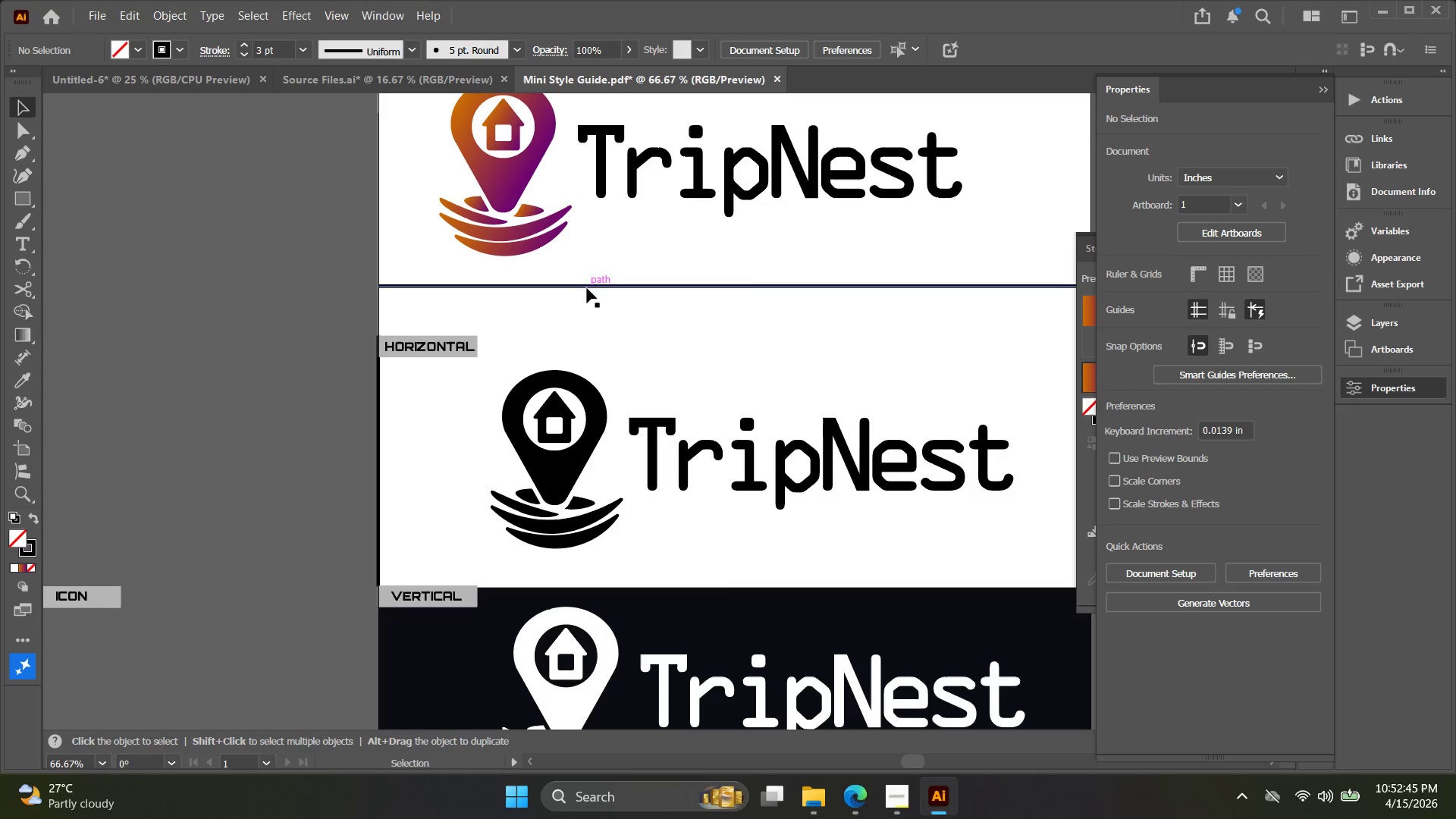 
scroll: coordinate [406, 297], scroll_direction: up, amount: 2.0
 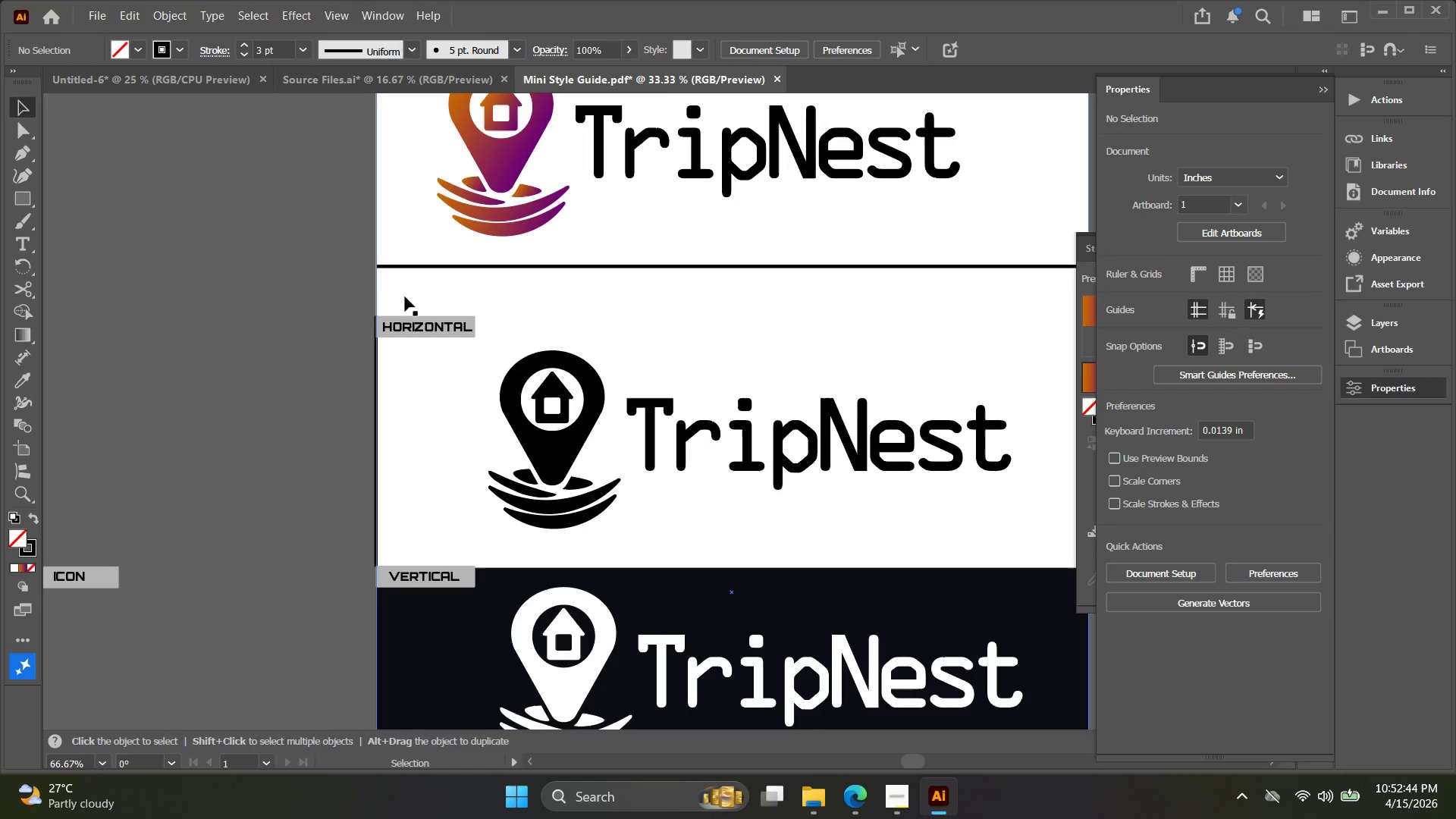 
left_click_drag(start_coordinate=[587, 288], to_coordinate=[586, 318])
 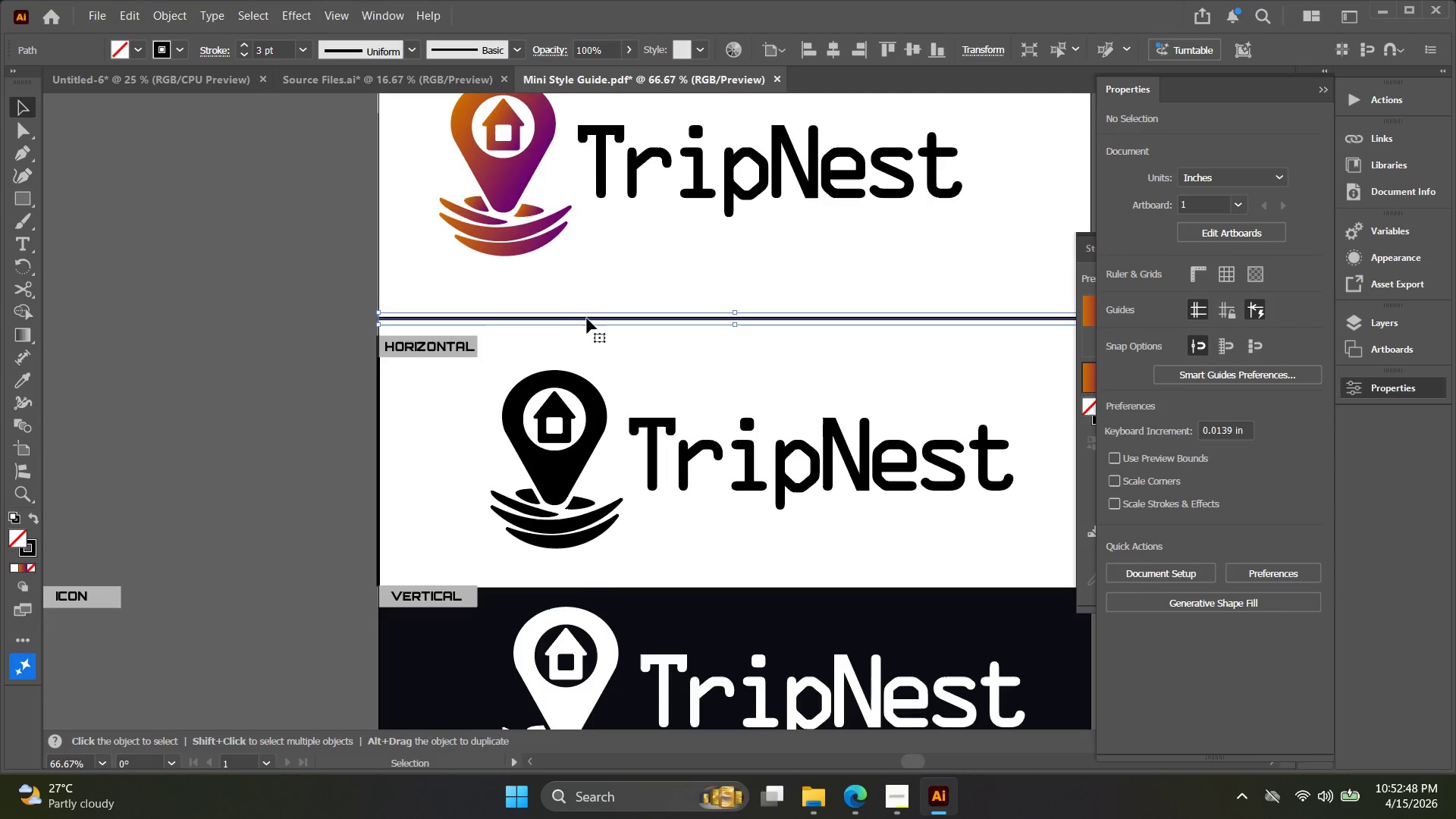 
key(Alt+AltLeft)
 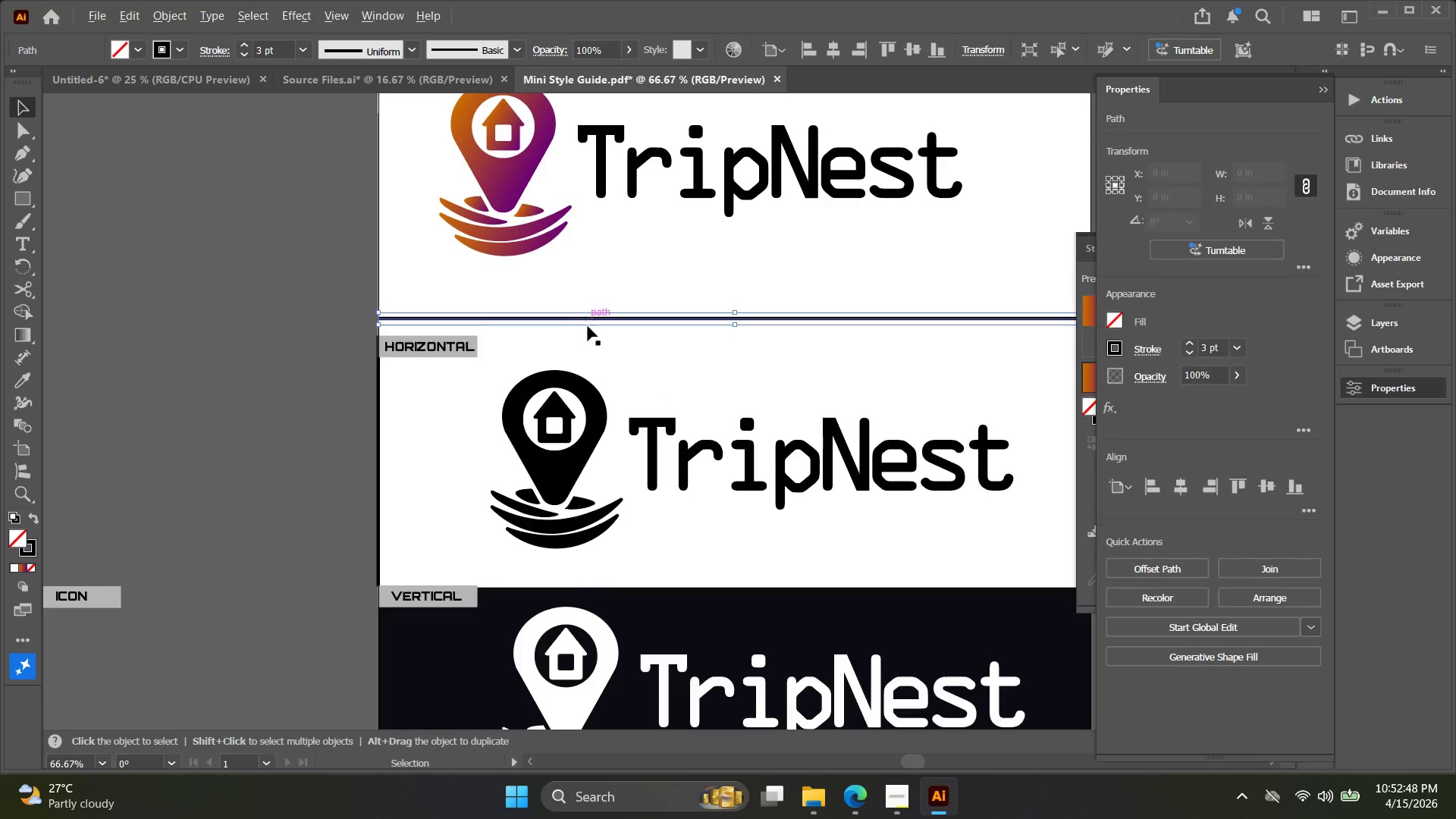 
key(Space)
 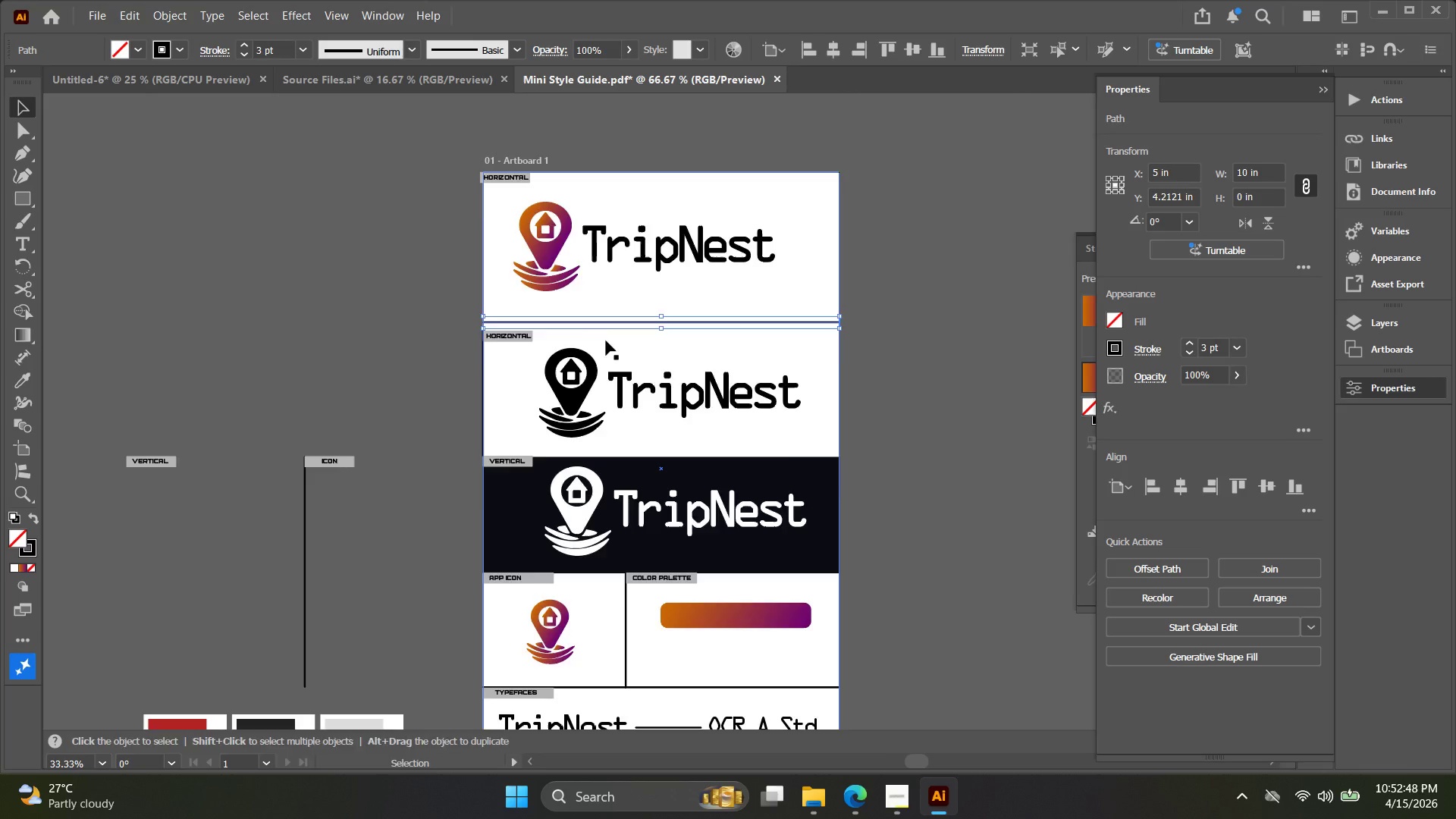 
left_click_drag(start_coordinate=[595, 348], to_coordinate=[573, 391])
 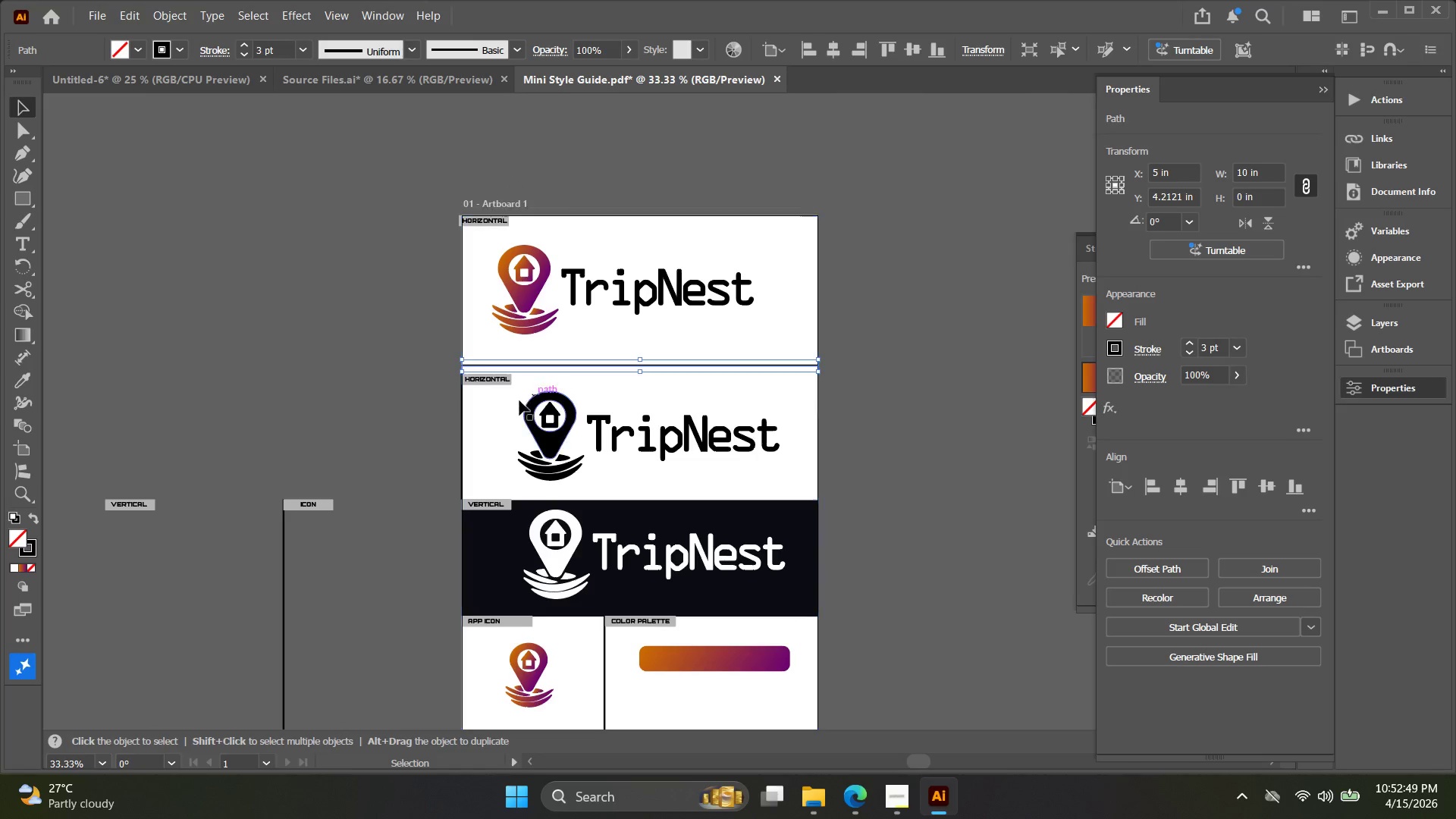 
scroll: coordinate [588, 326], scroll_direction: down, amount: 1.0
 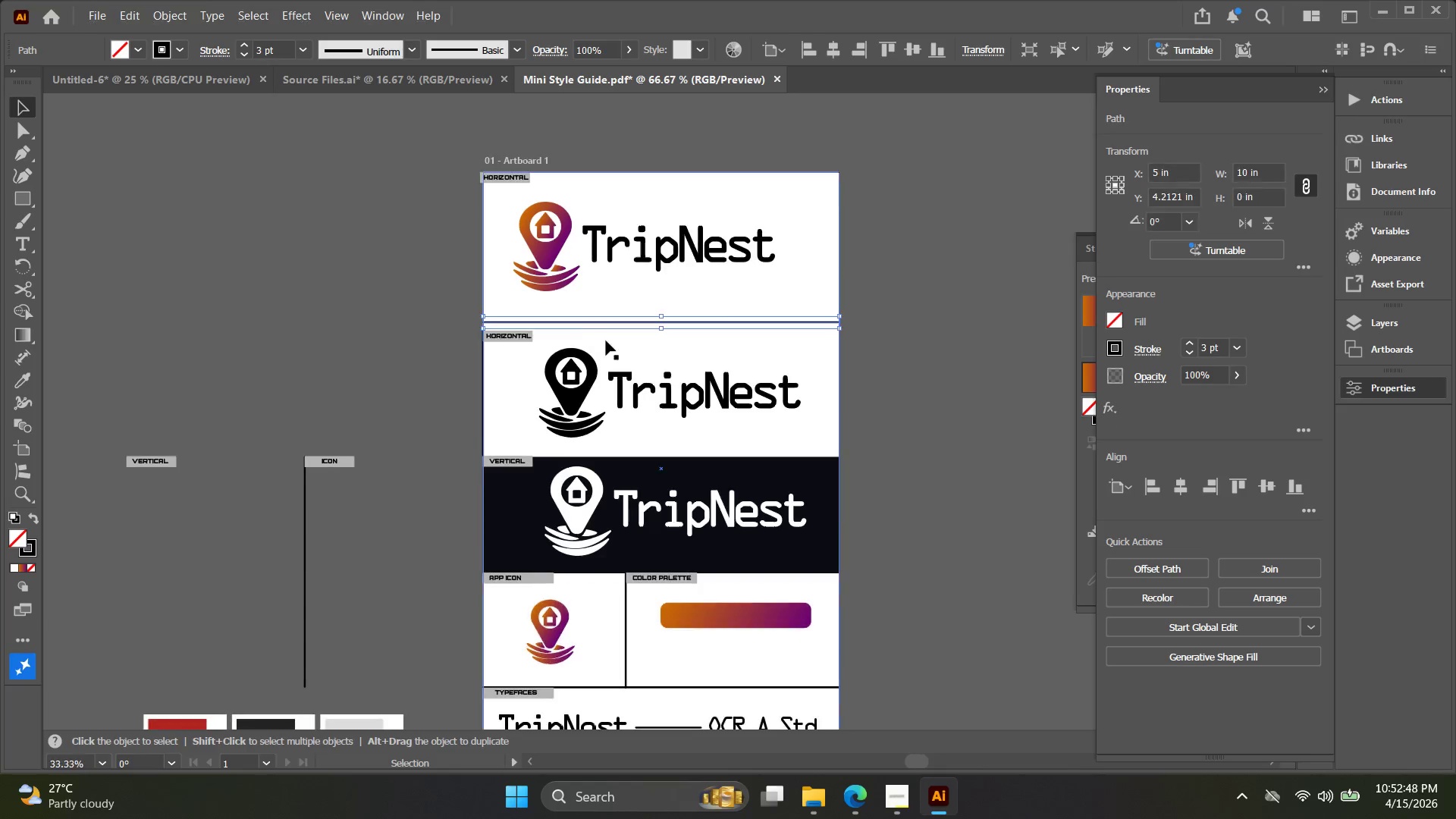 
key(Alt+AltLeft)
 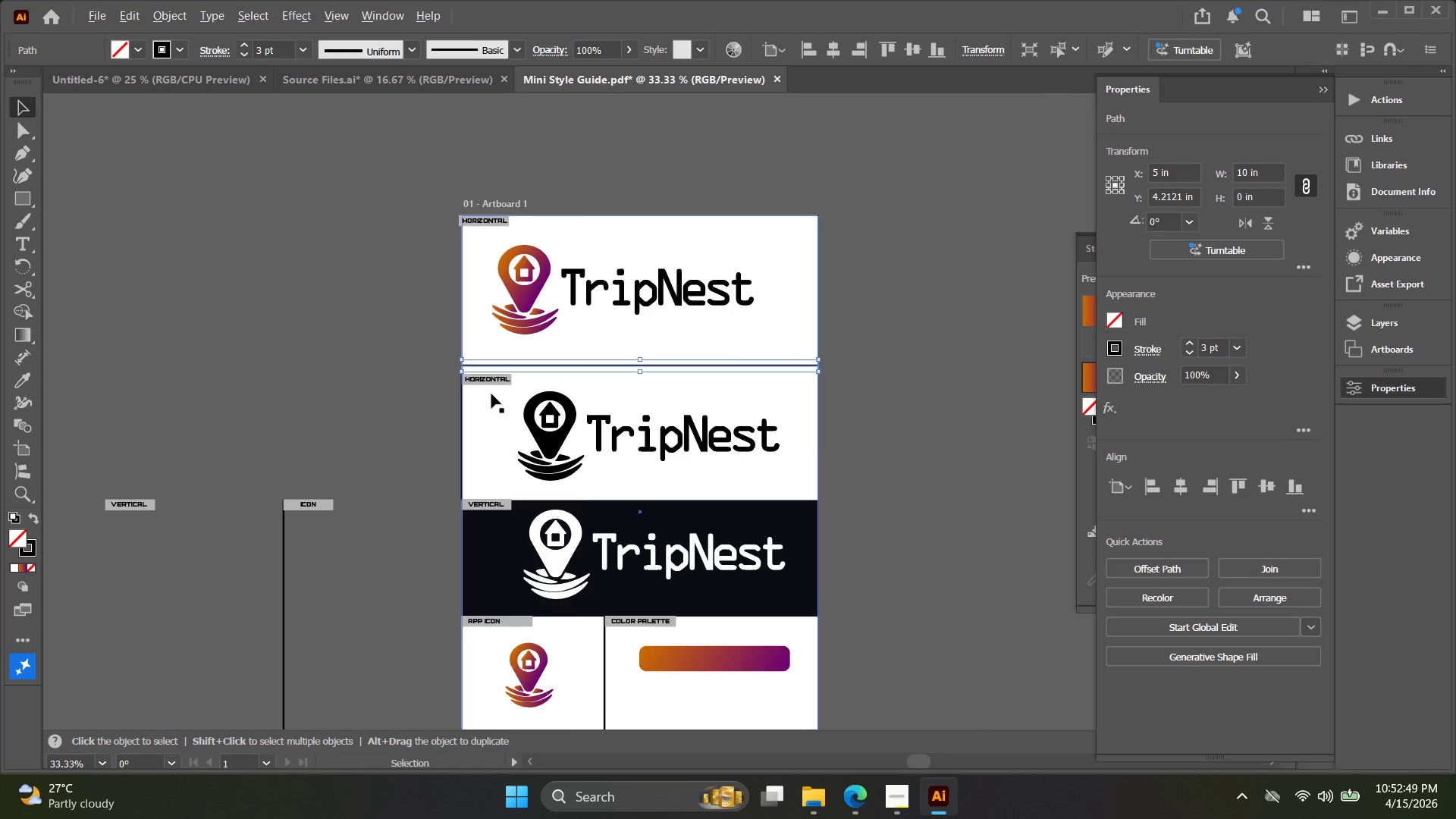 
scroll: coordinate [490, 390], scroll_direction: up, amount: 3.0
 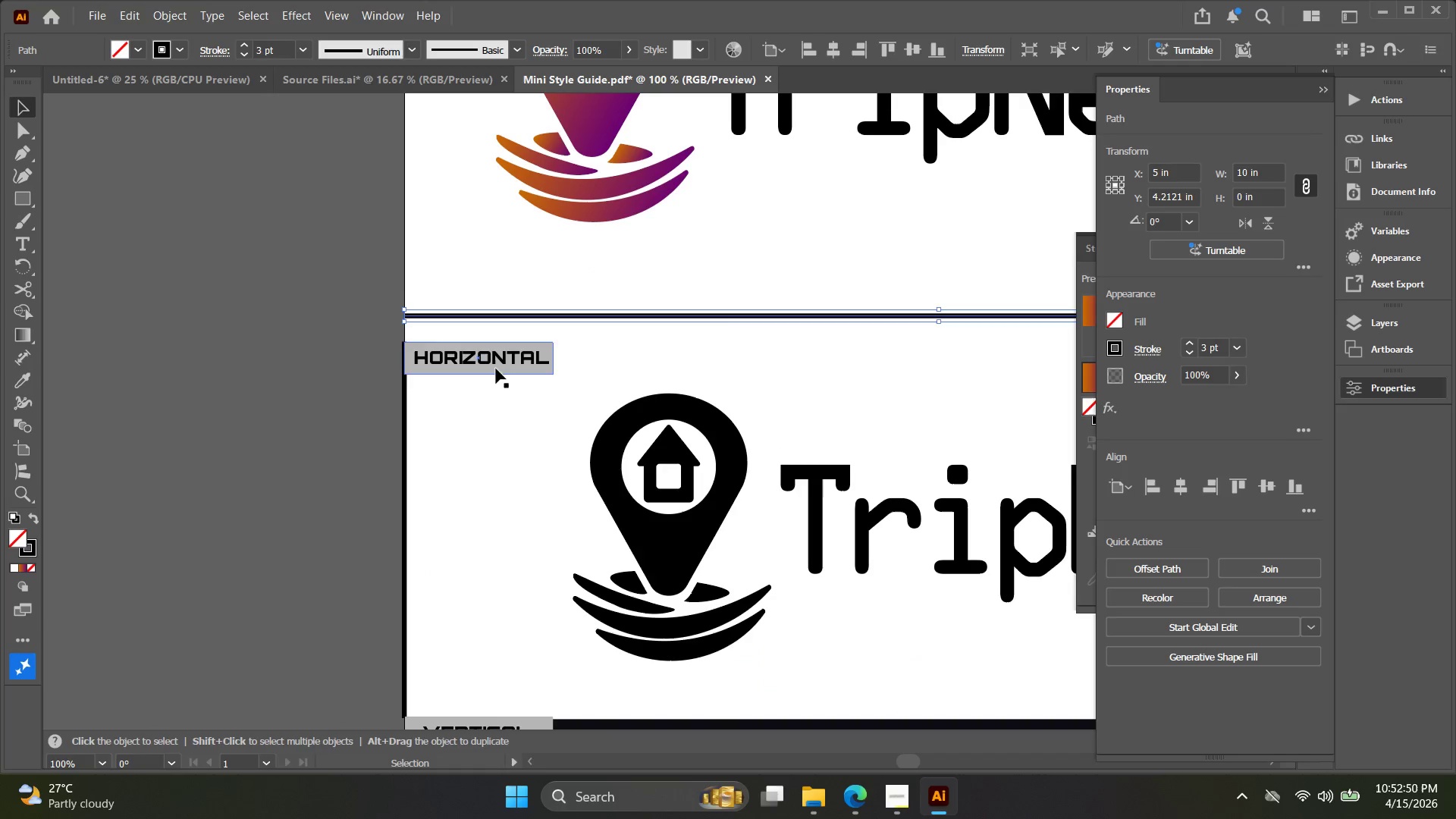 
left_click([496, 359])
 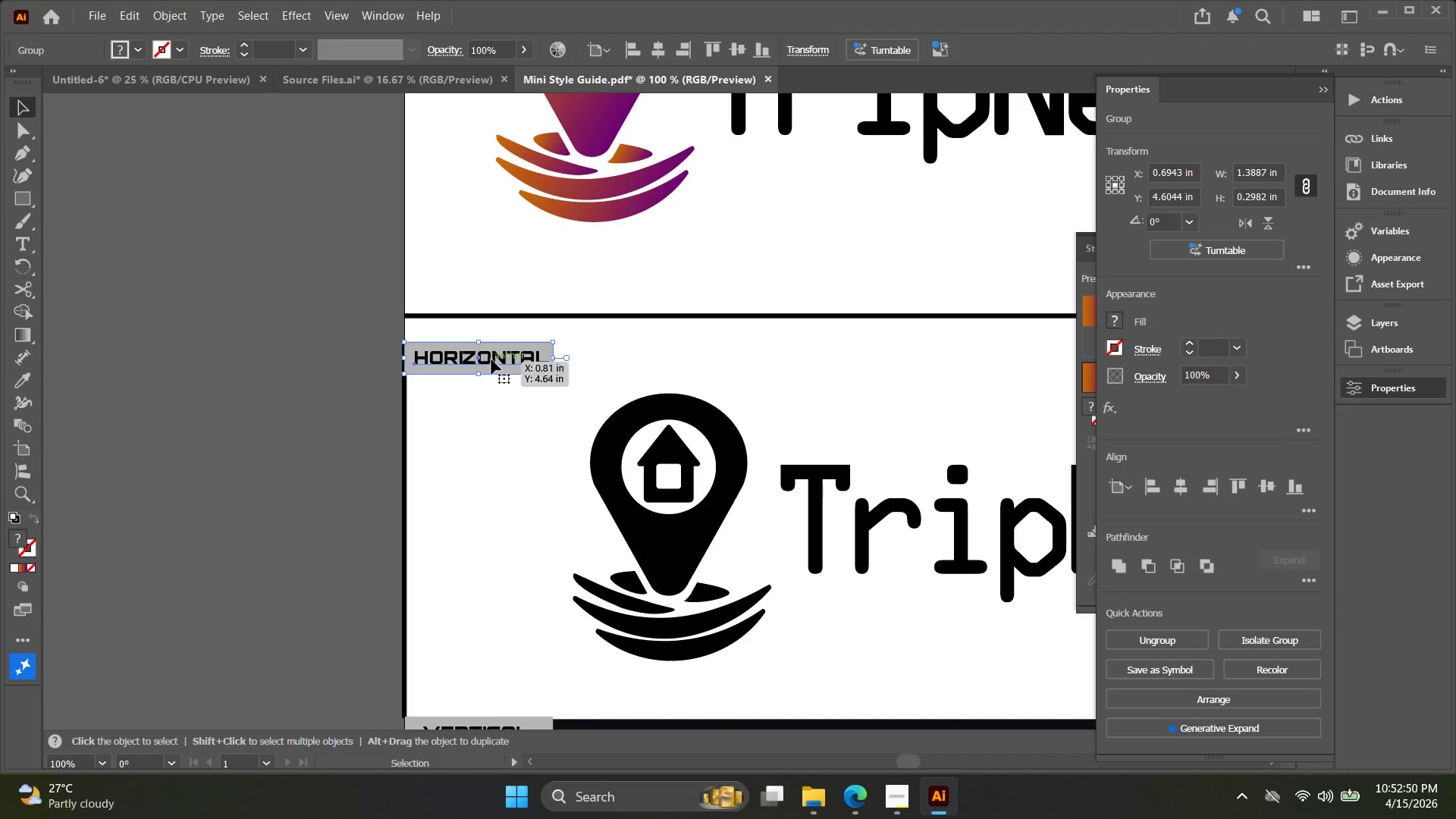 
left_click_drag(start_coordinate=[490, 362], to_coordinate=[489, 335])
 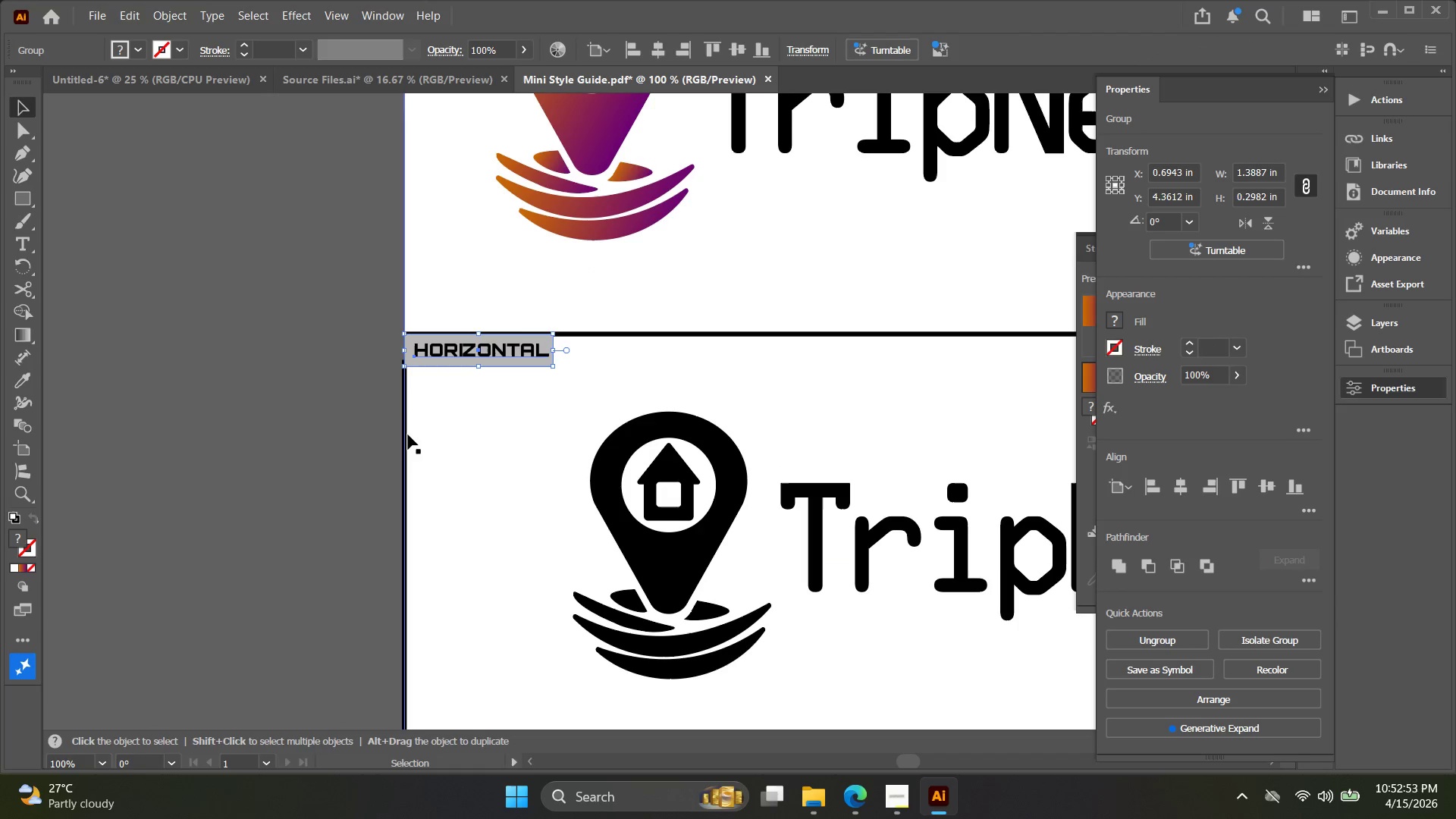 
scroll: coordinate [489, 362], scroll_direction: up, amount: 1.0
 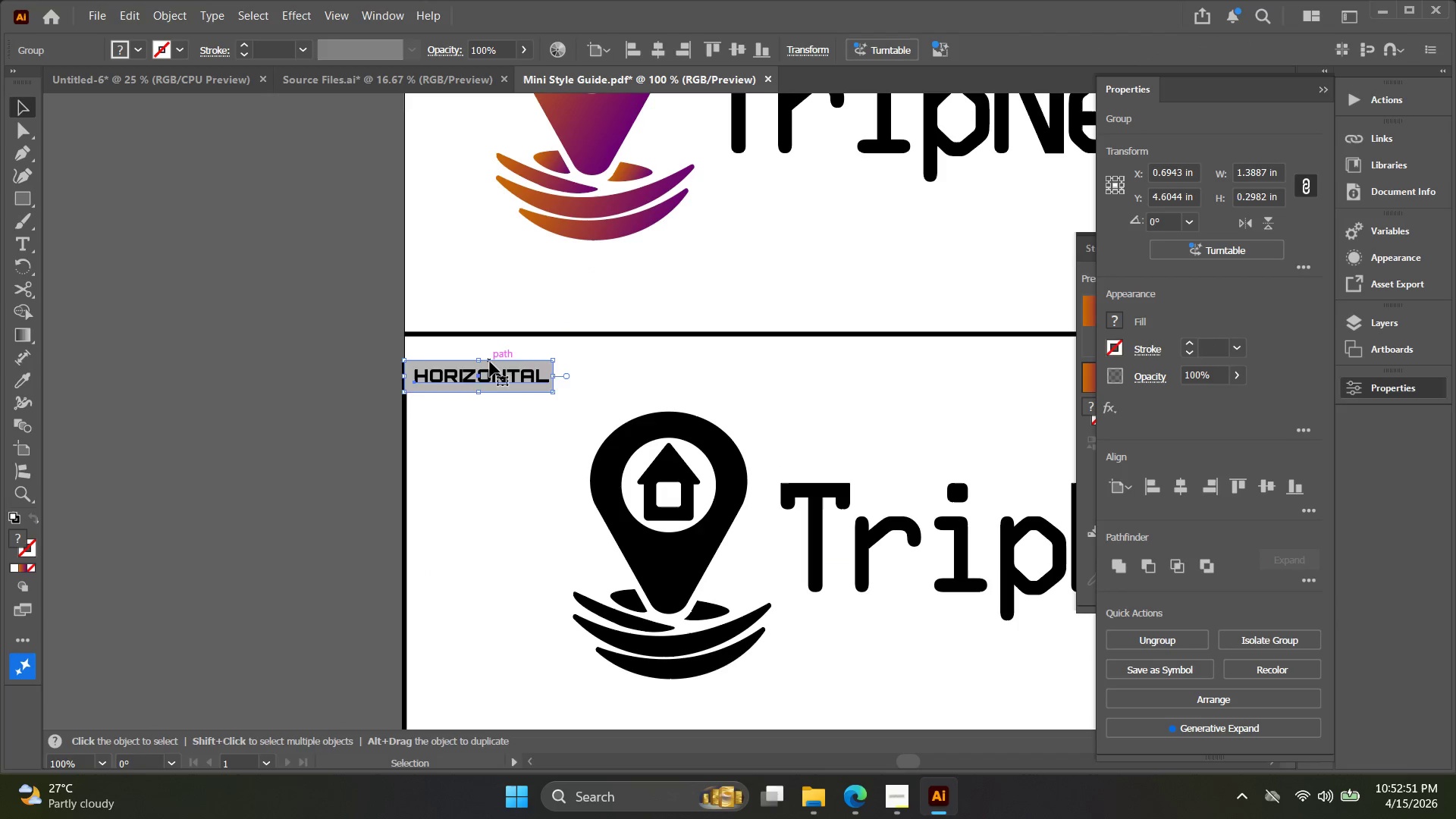 
left_click_drag(start_coordinate=[408, 435], to_coordinate=[366, 435])
 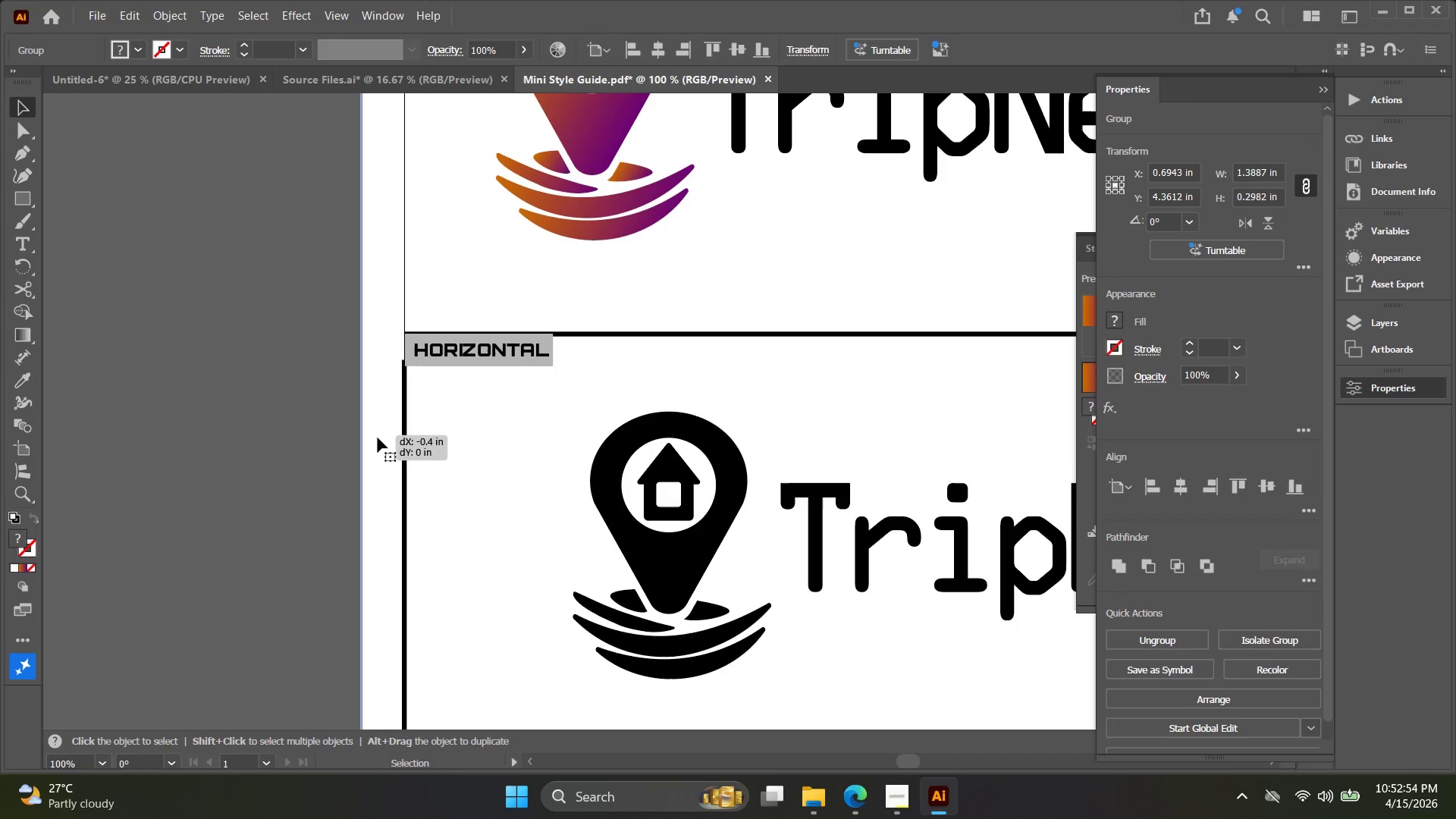 
key(Control+ControlLeft)
 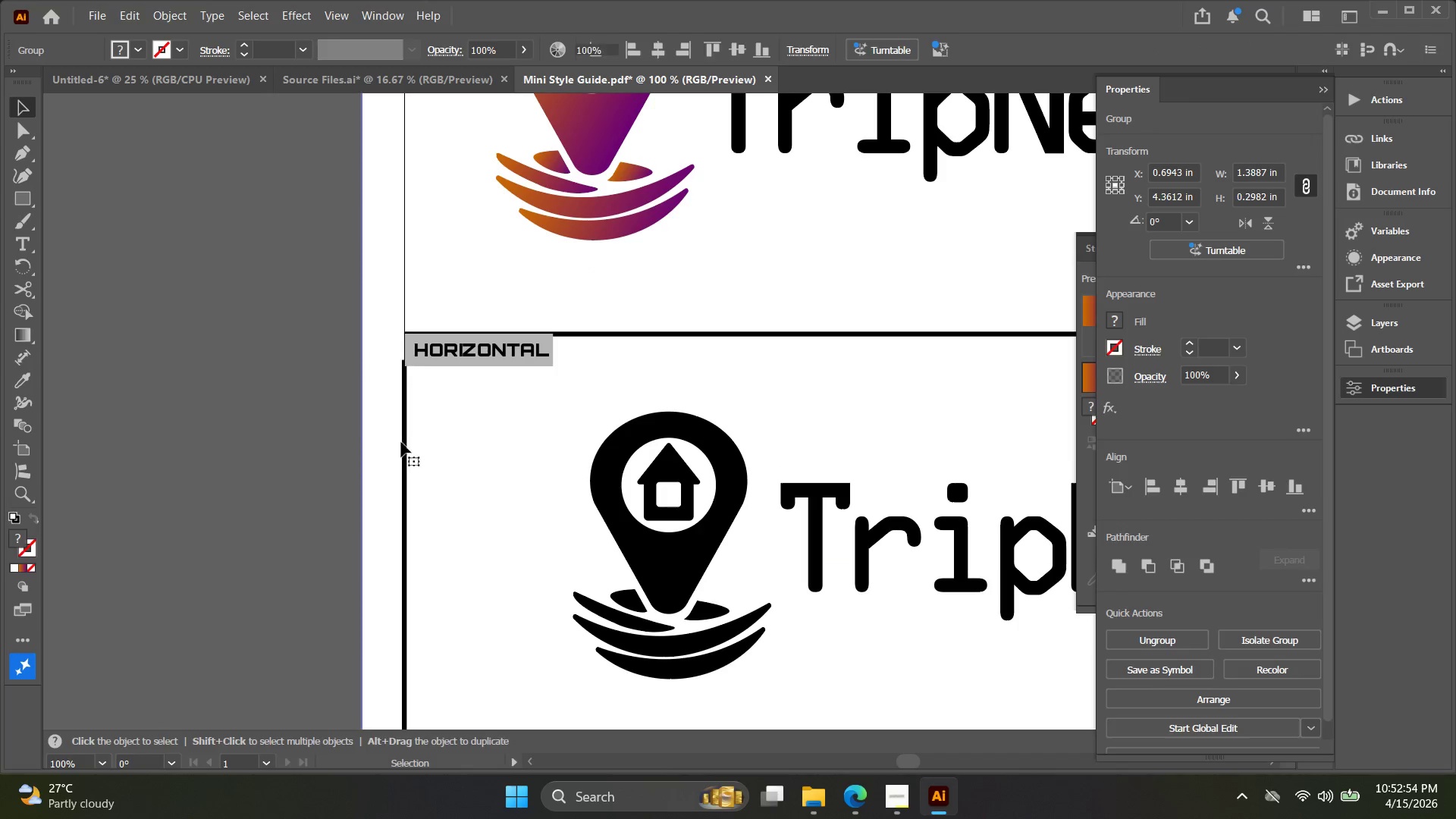 
key(Control+Z)
 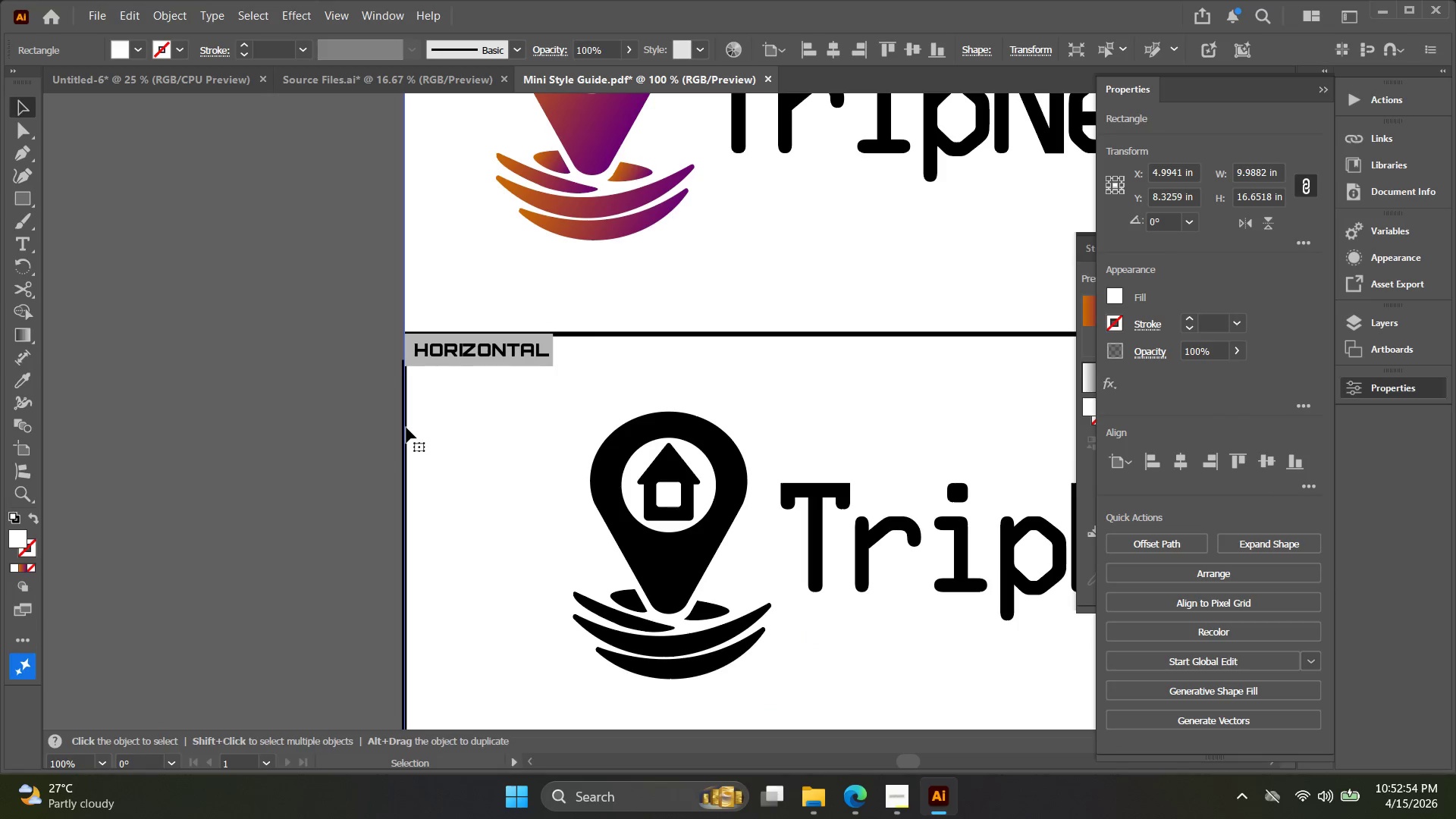 
left_click_drag(start_coordinate=[406, 428], to_coordinate=[389, 428])
 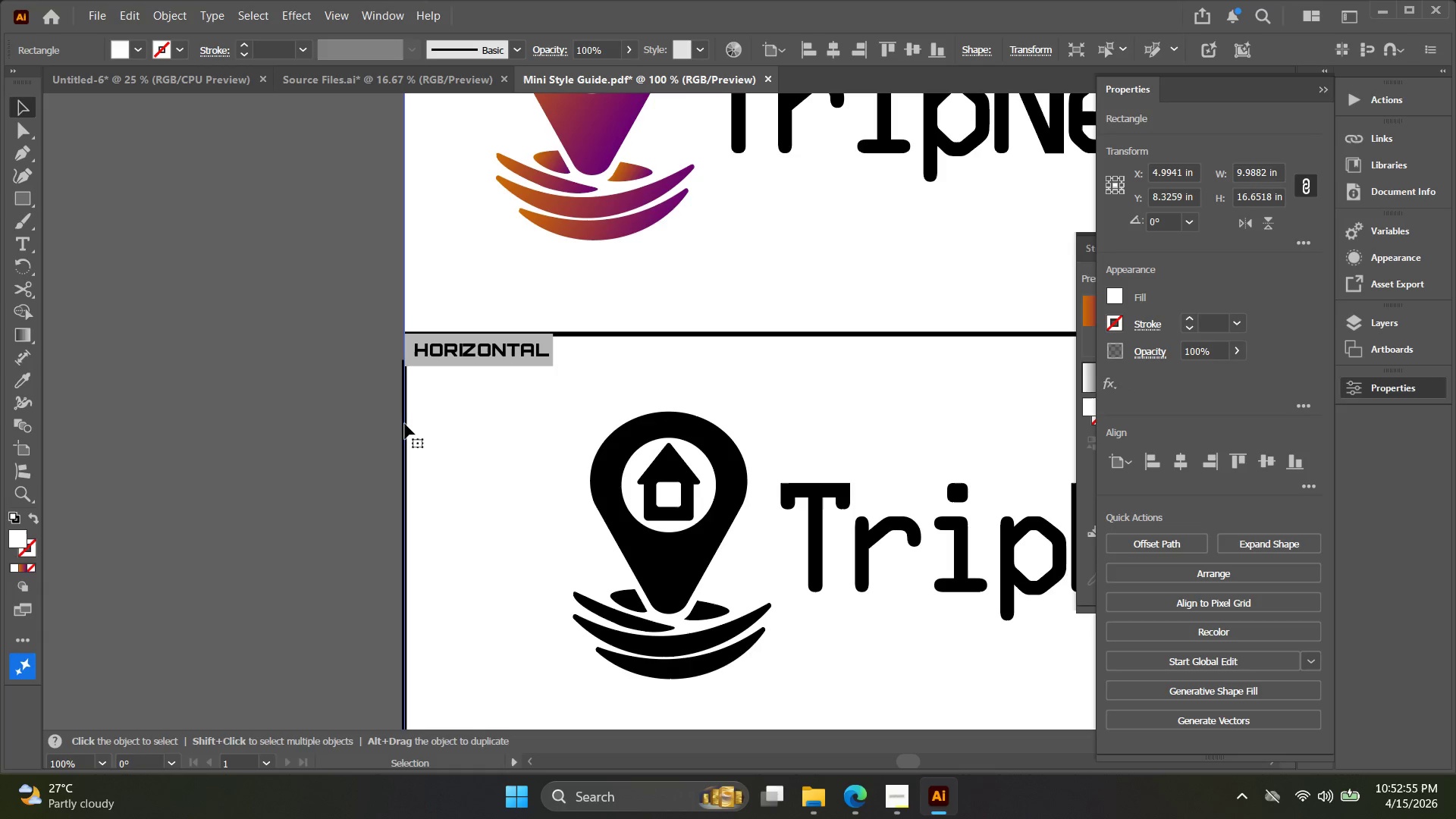 
key(Control+ControlLeft)
 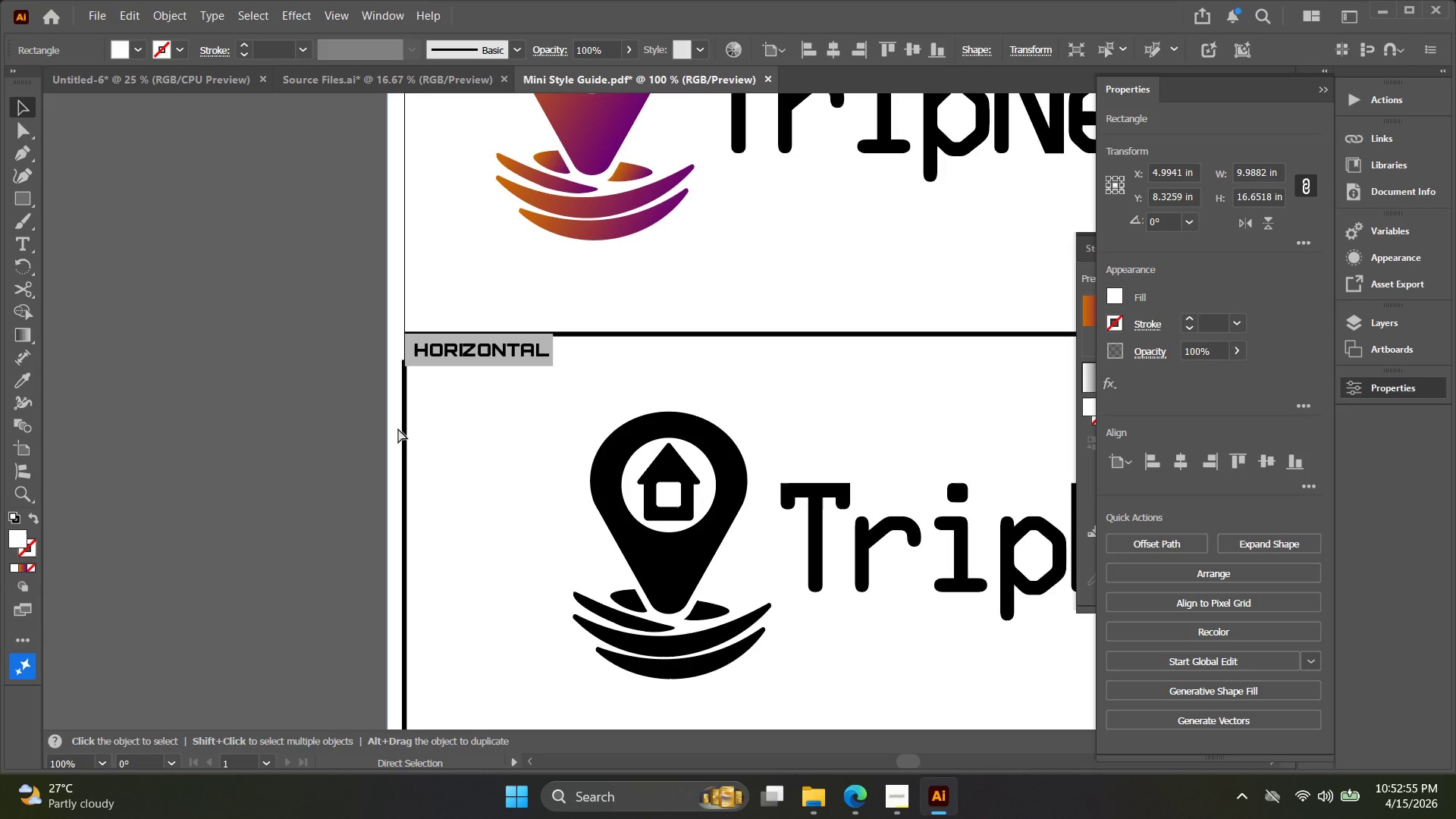 
key(Control+Z)
 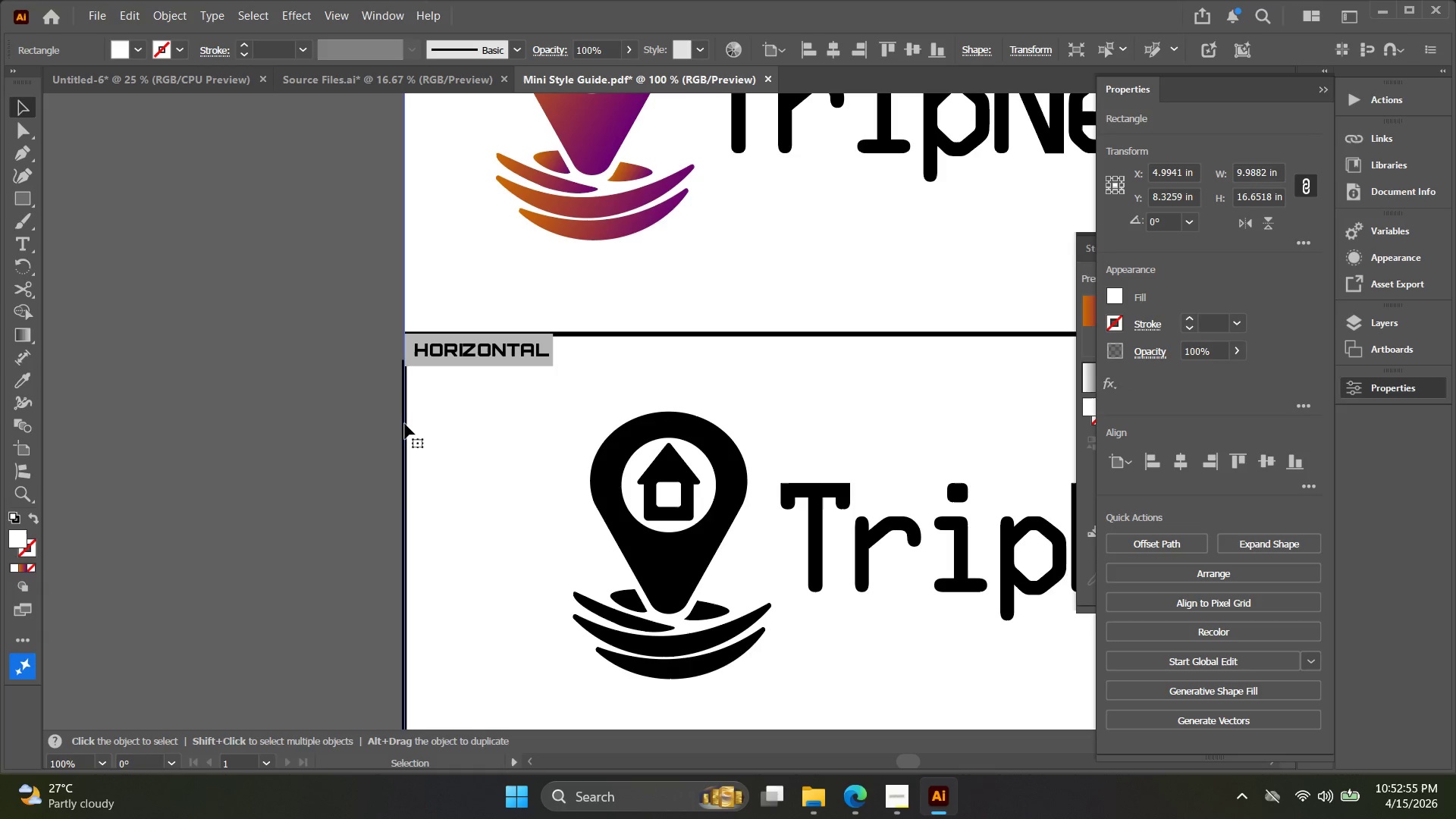 
left_click([405, 424])
 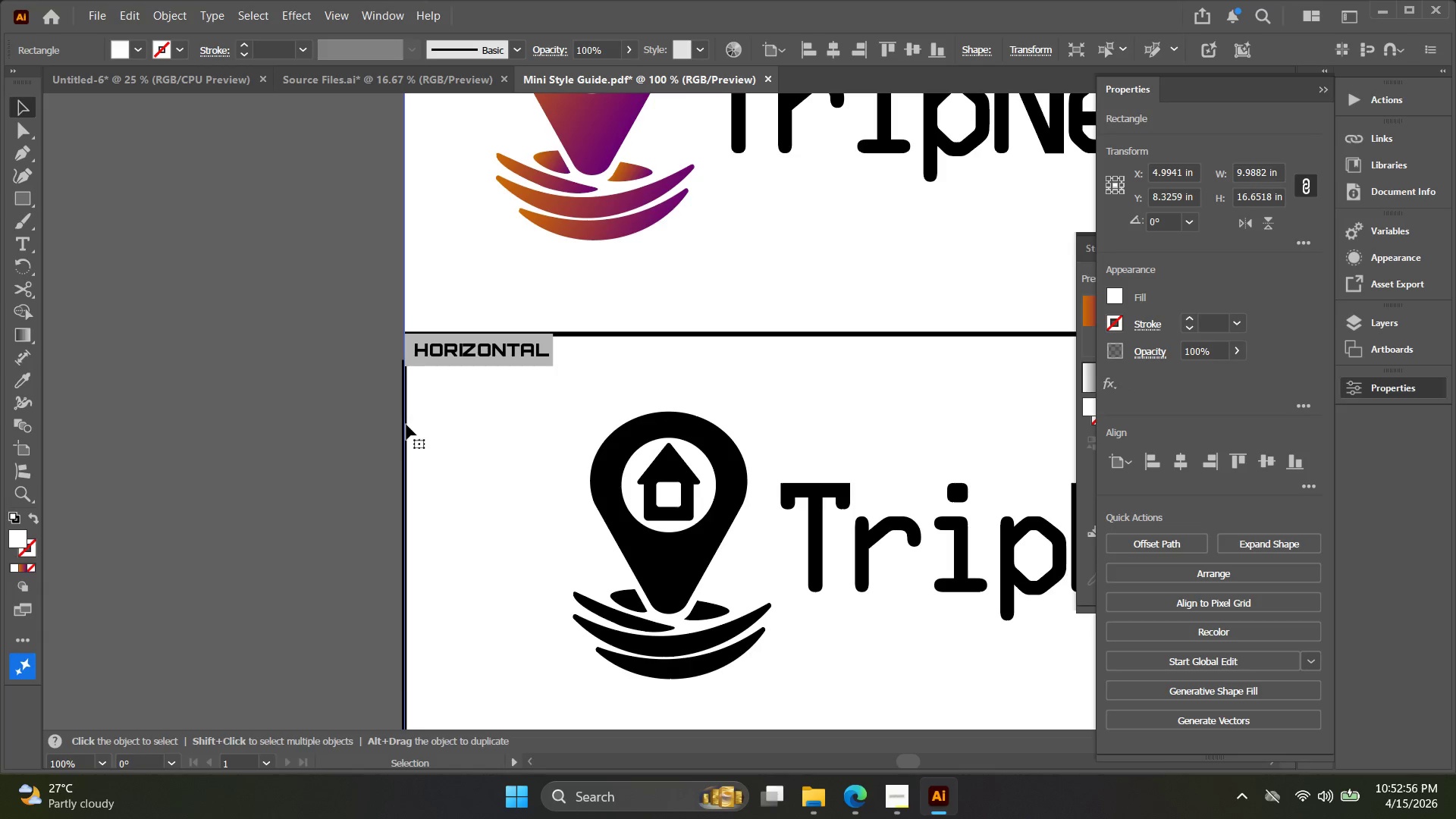 
left_click_drag(start_coordinate=[406, 425], to_coordinate=[398, 426])
 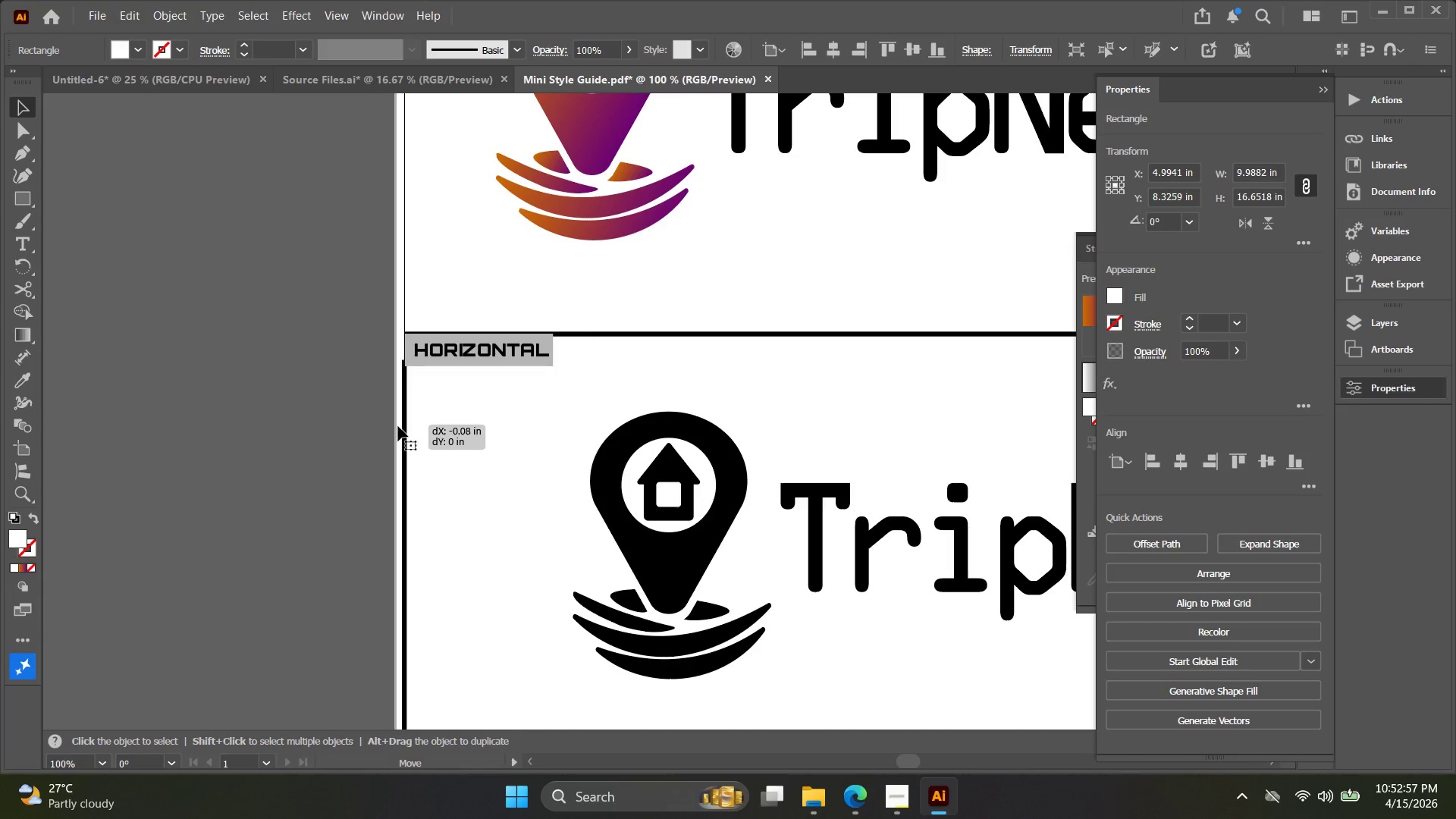 
key(Control+ControlLeft)
 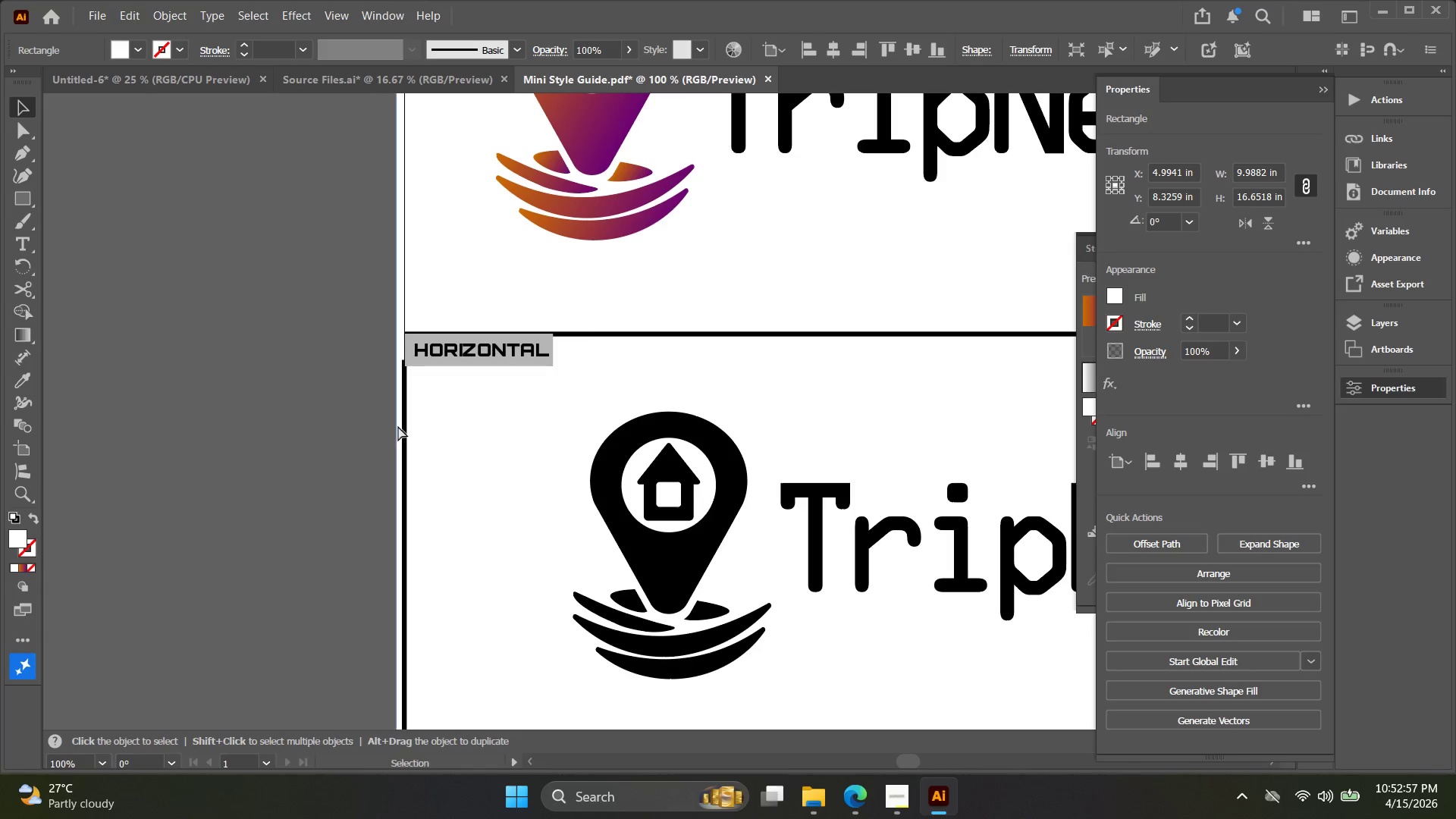 
key(Control+Z)
 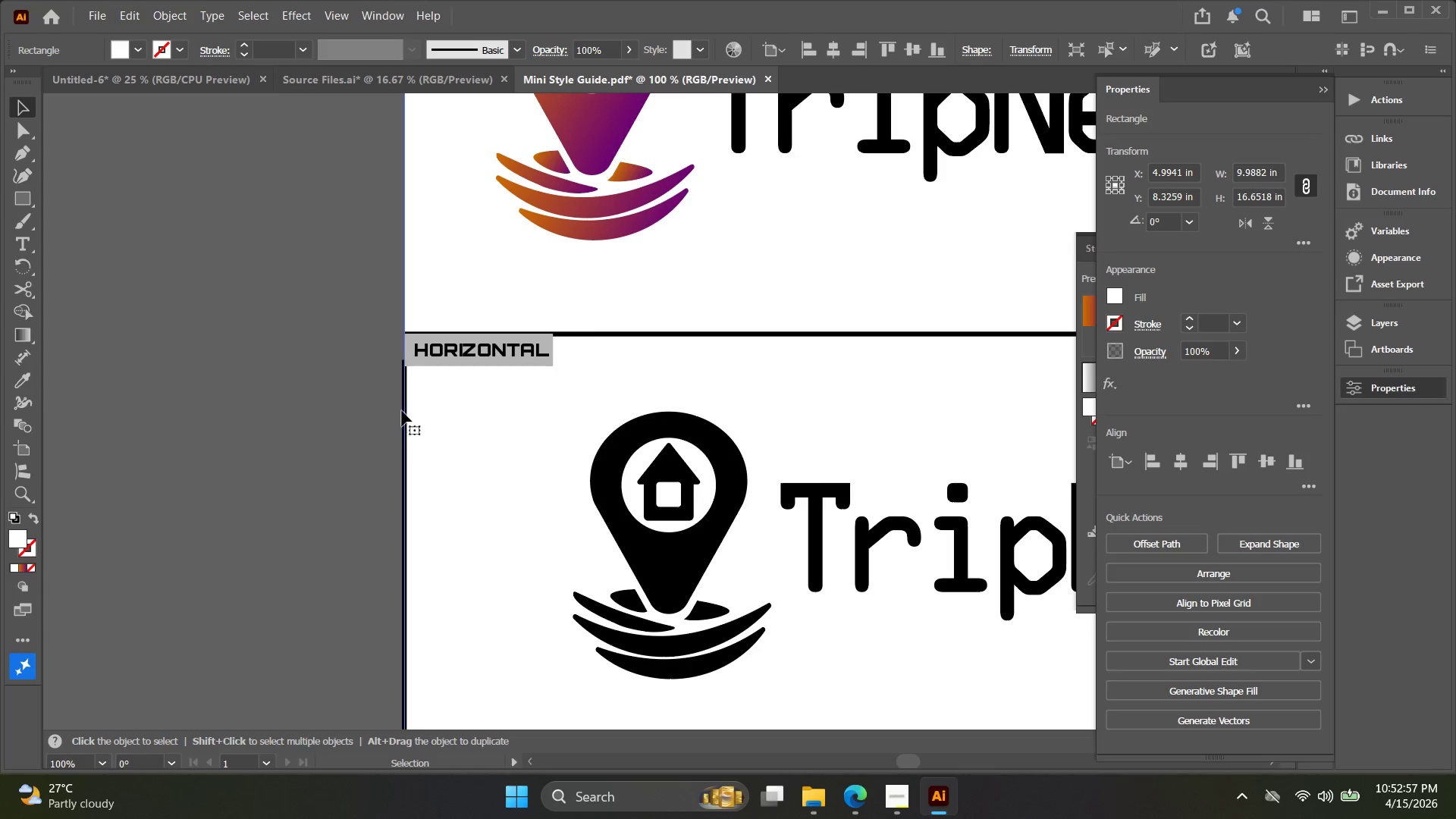 
hold_key(key=AltLeft, duration=0.31)
scroll: coordinate [402, 392], scroll_direction: up, amount: 4.0
 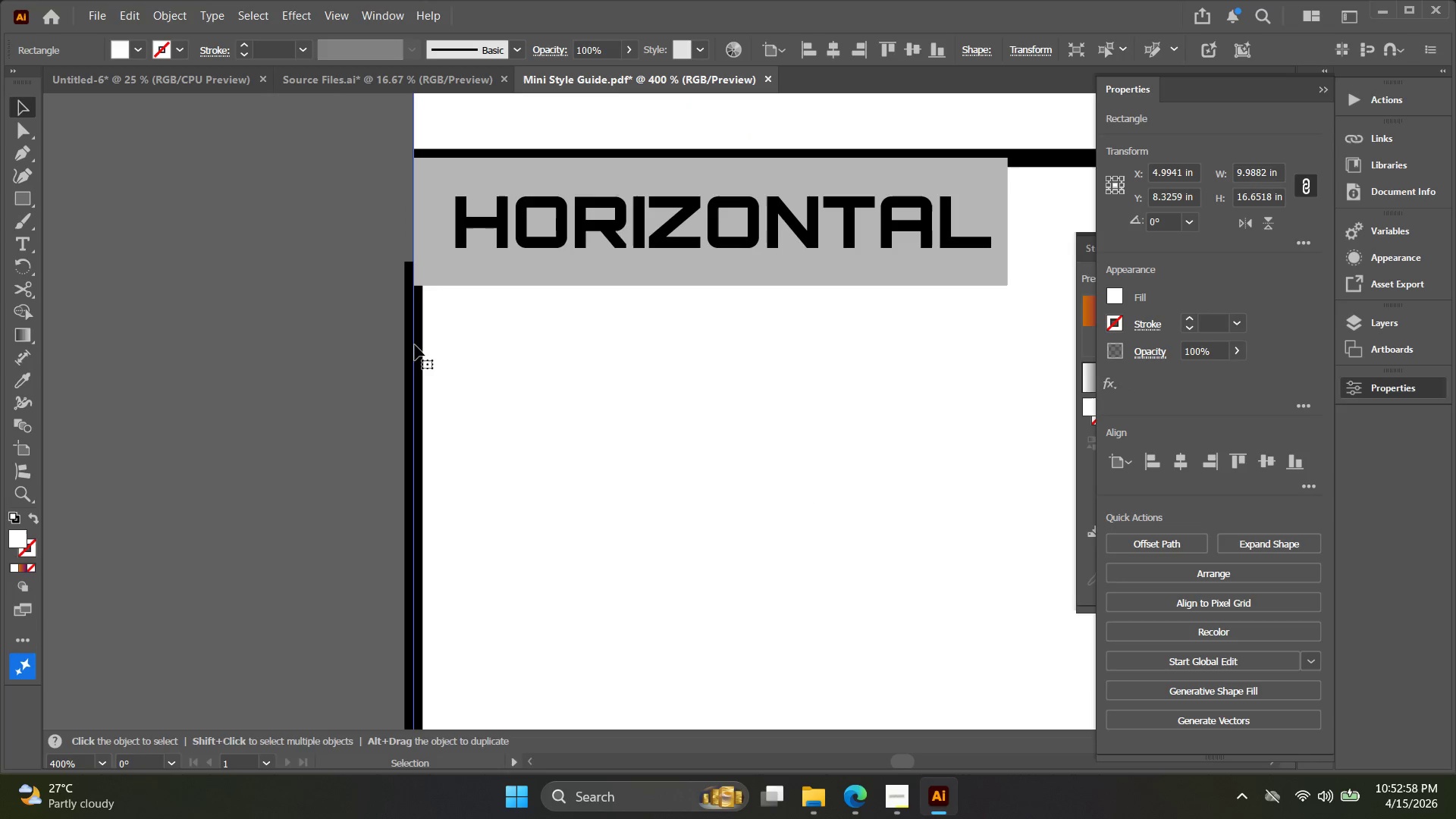 
left_click_drag(start_coordinate=[415, 345], to_coordinate=[365, 348])
 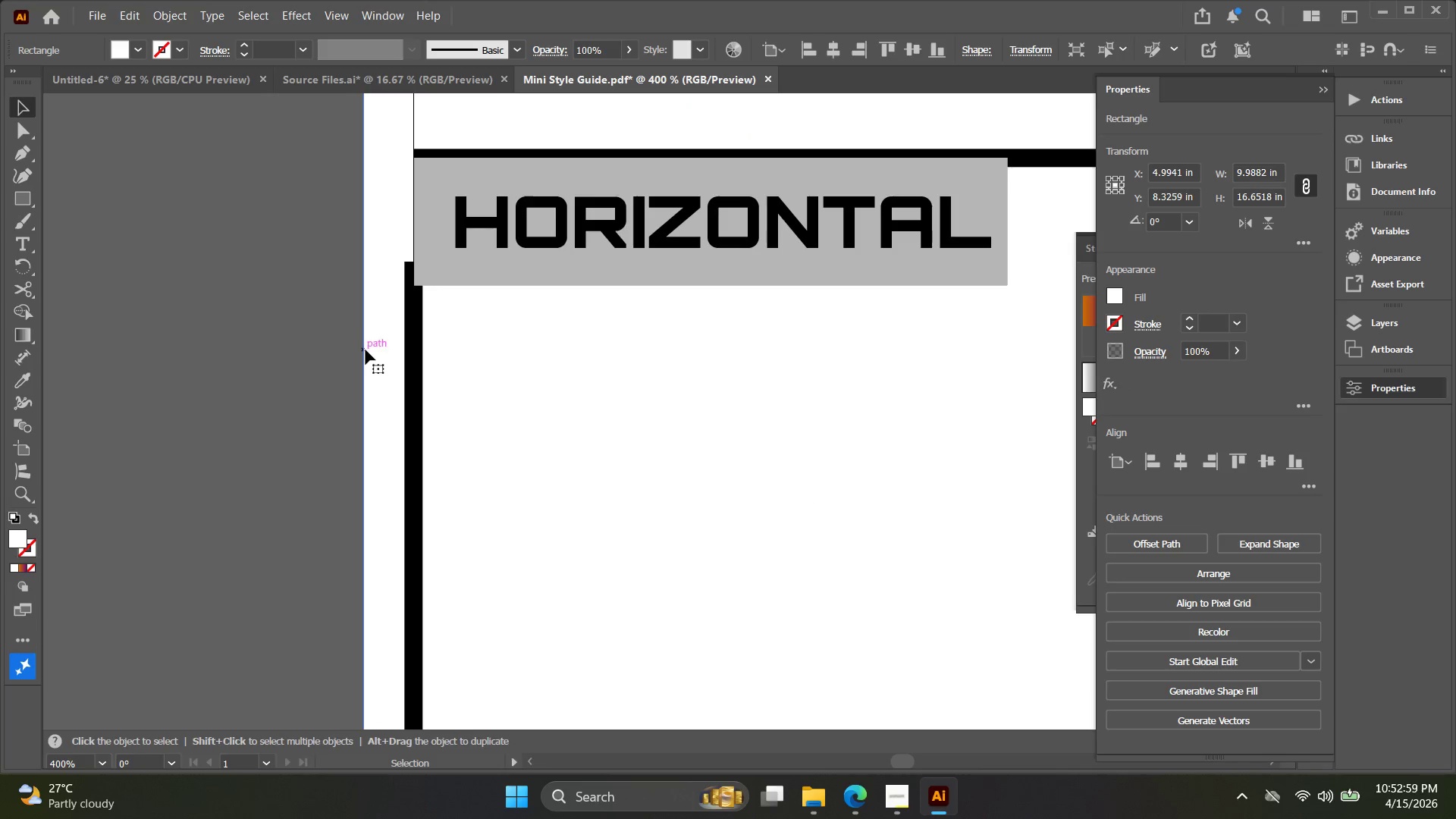 
key(Control+Z)
 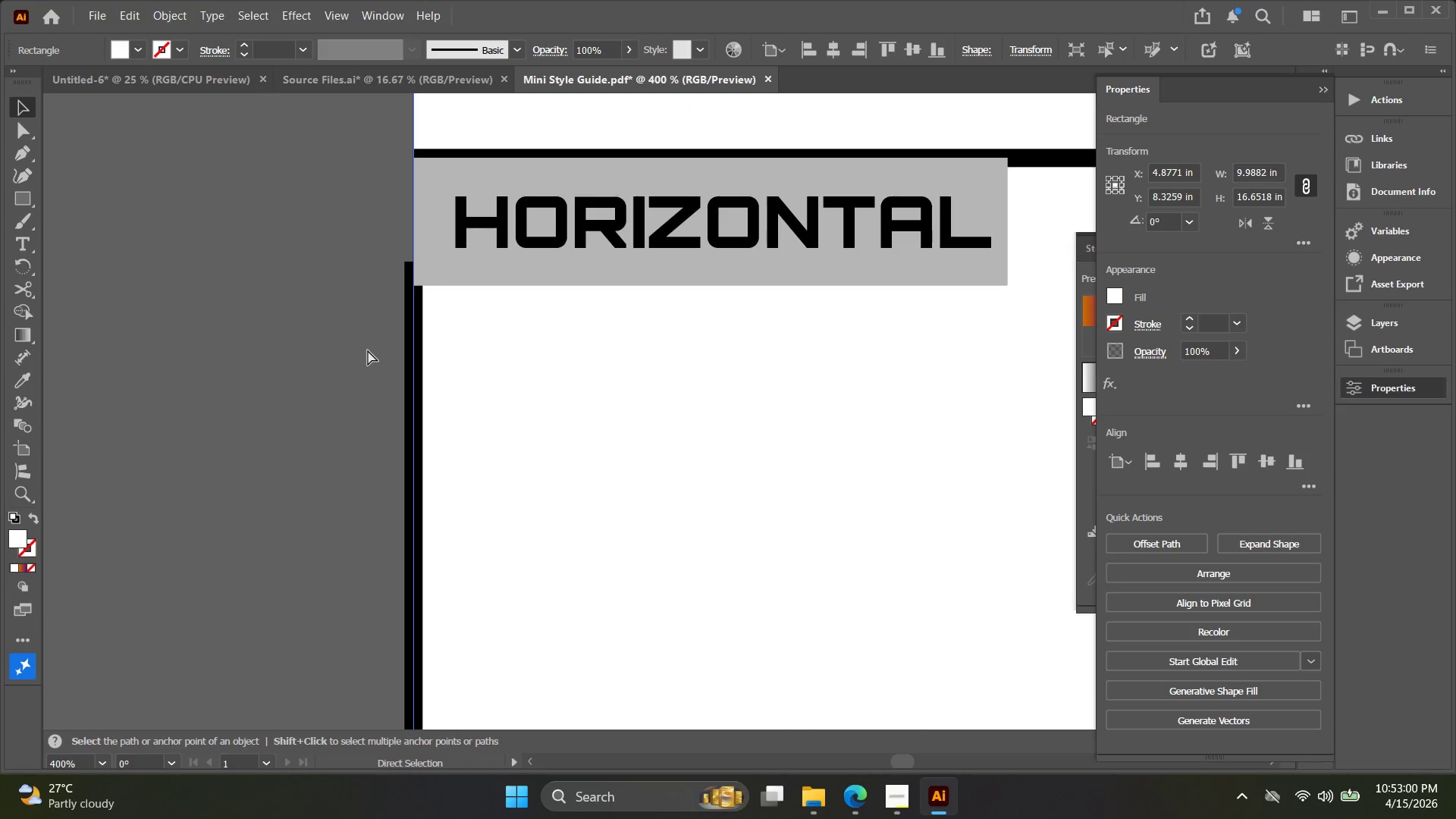 
key(Control+2)
 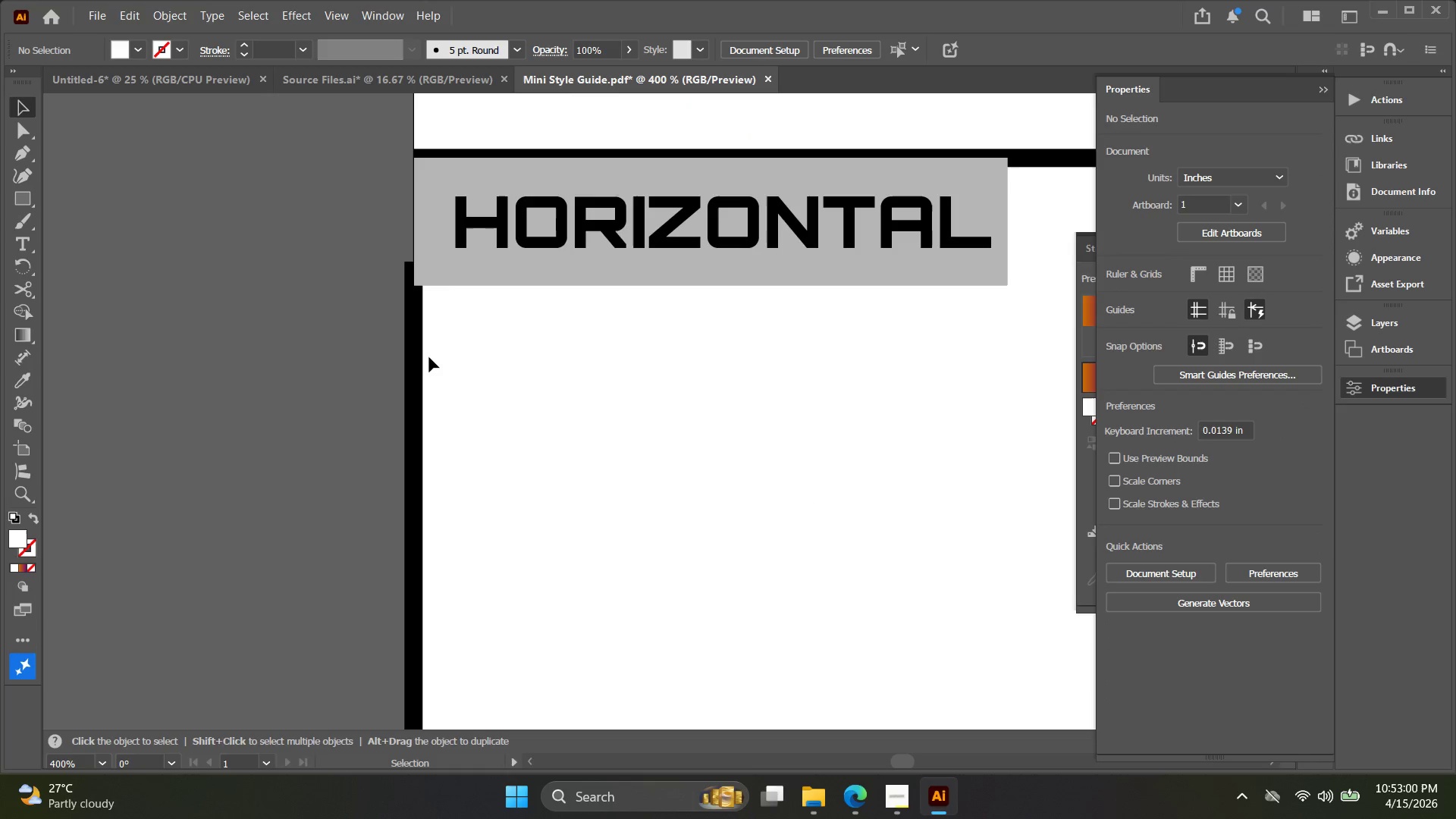 
left_click_drag(start_coordinate=[425, 358], to_coordinate=[389, 354])
 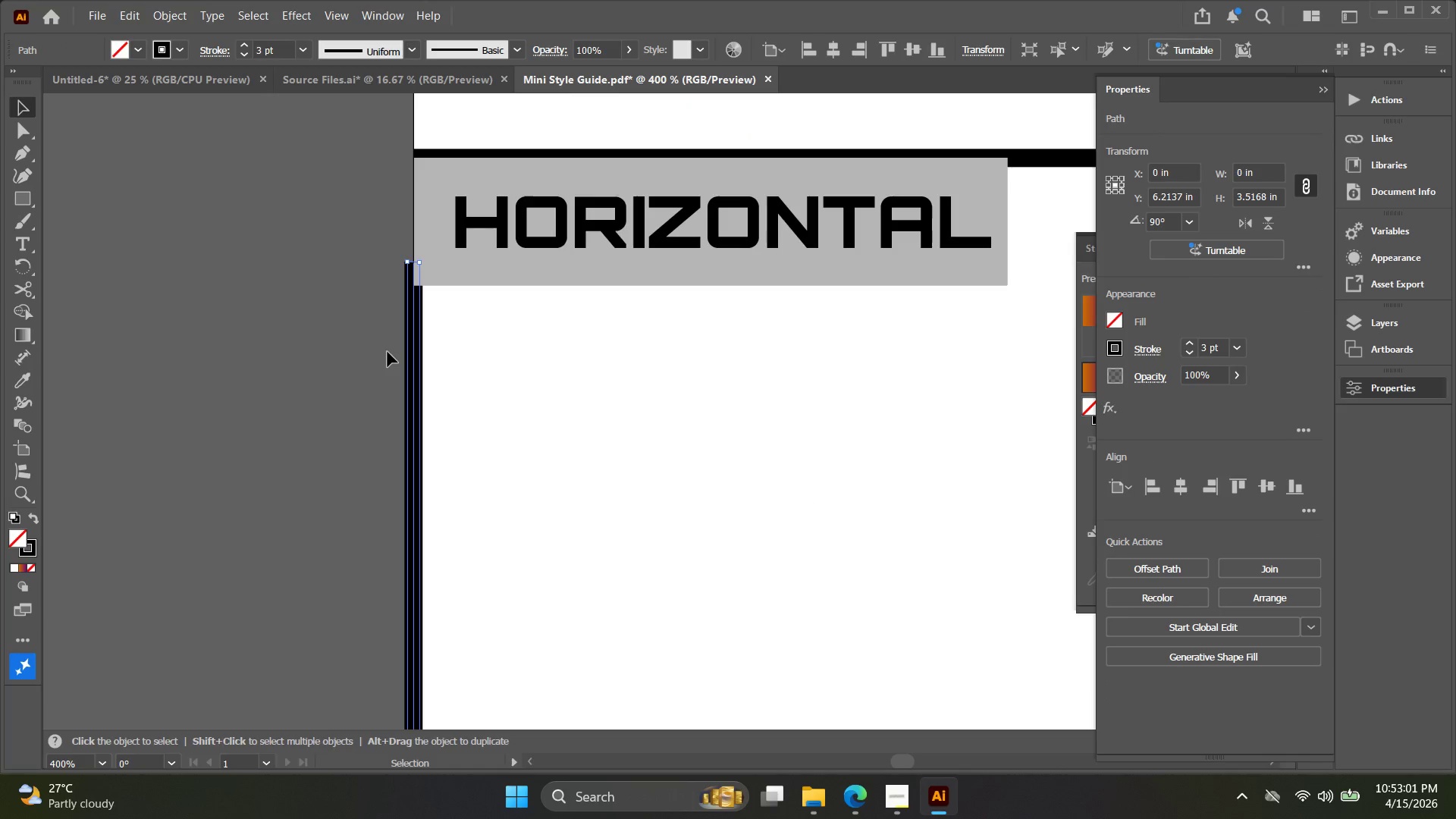 
key(Backspace)
 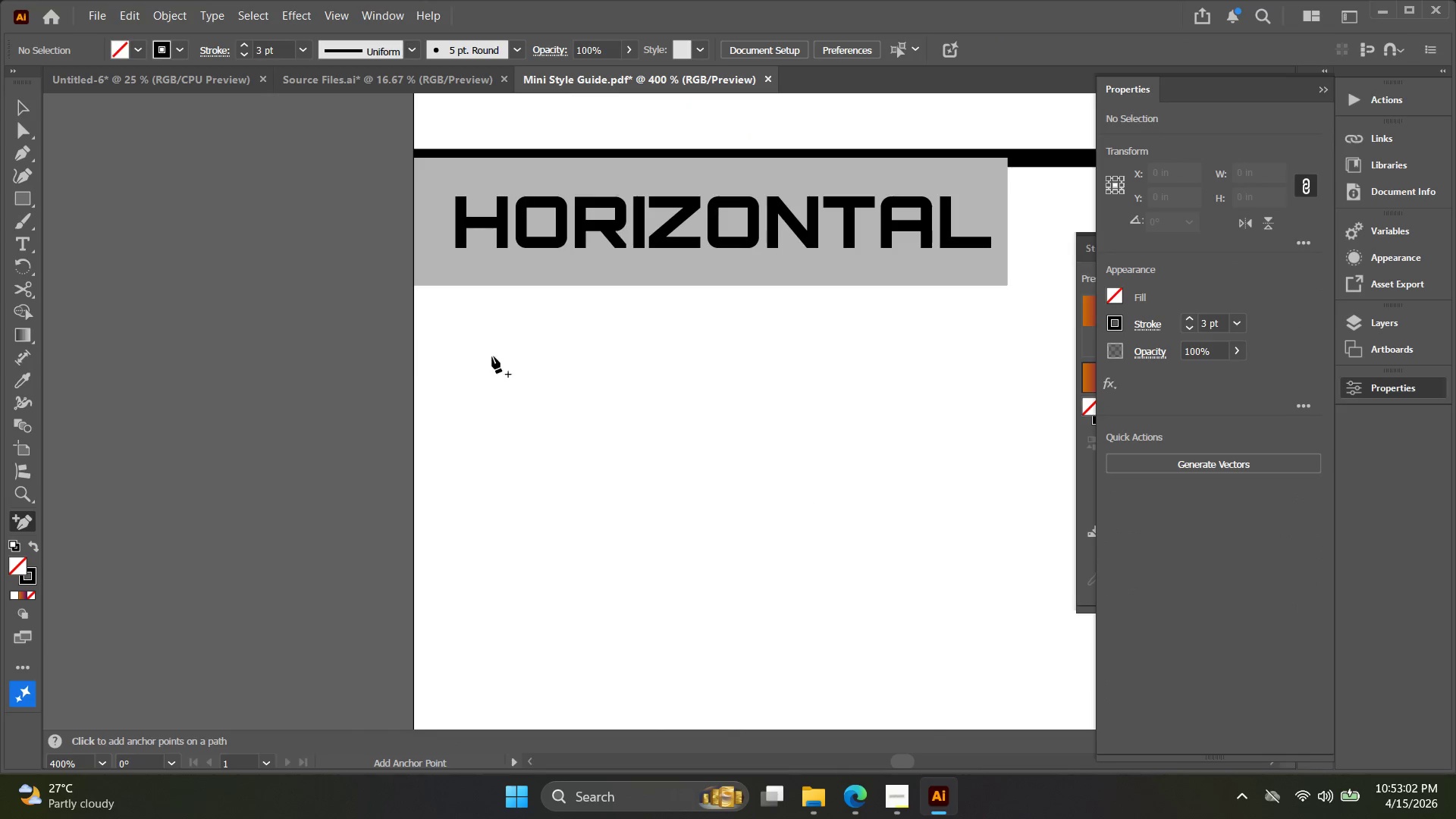 
key(Equal)
 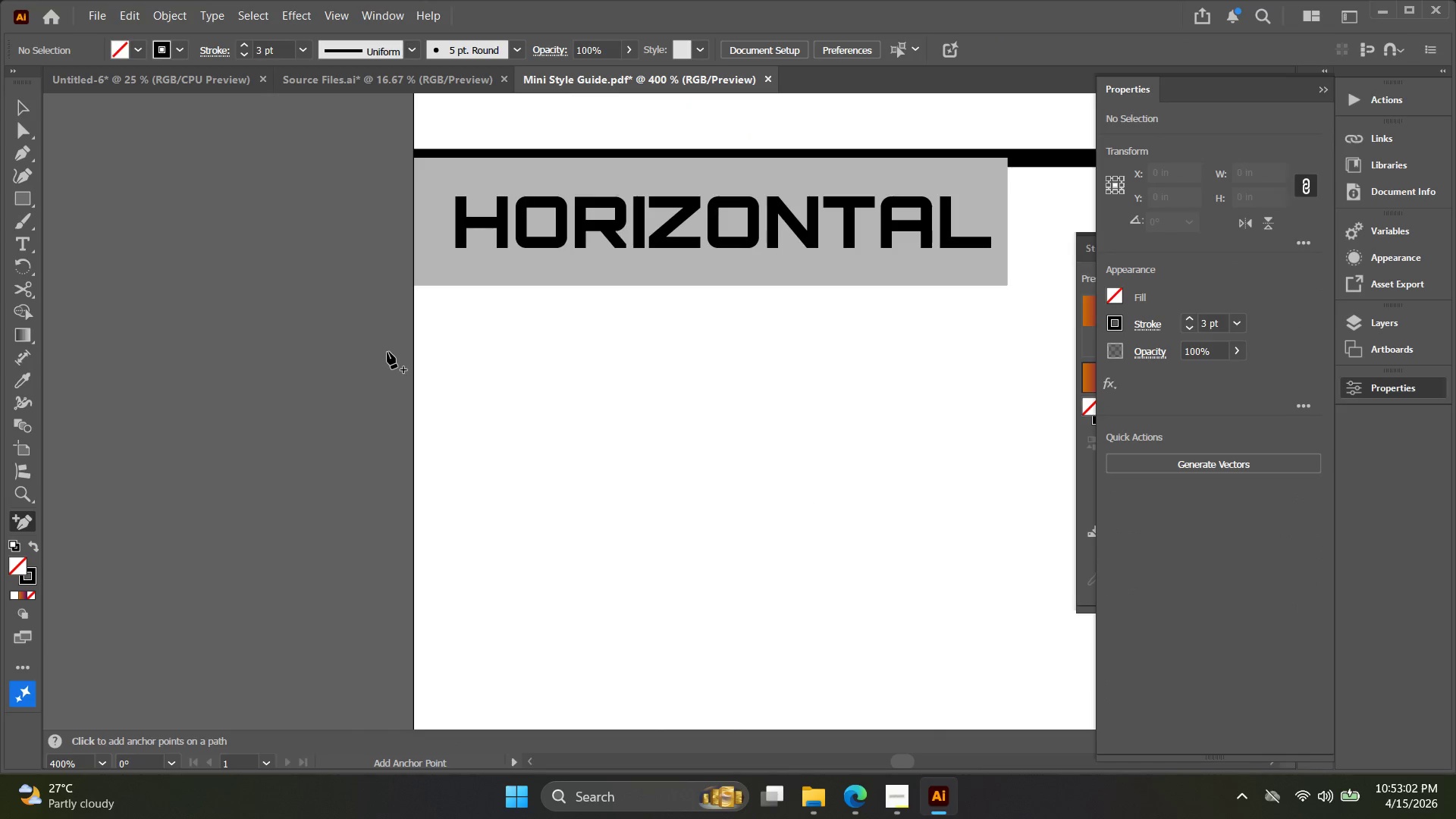 
key(Alt+AltLeft)
 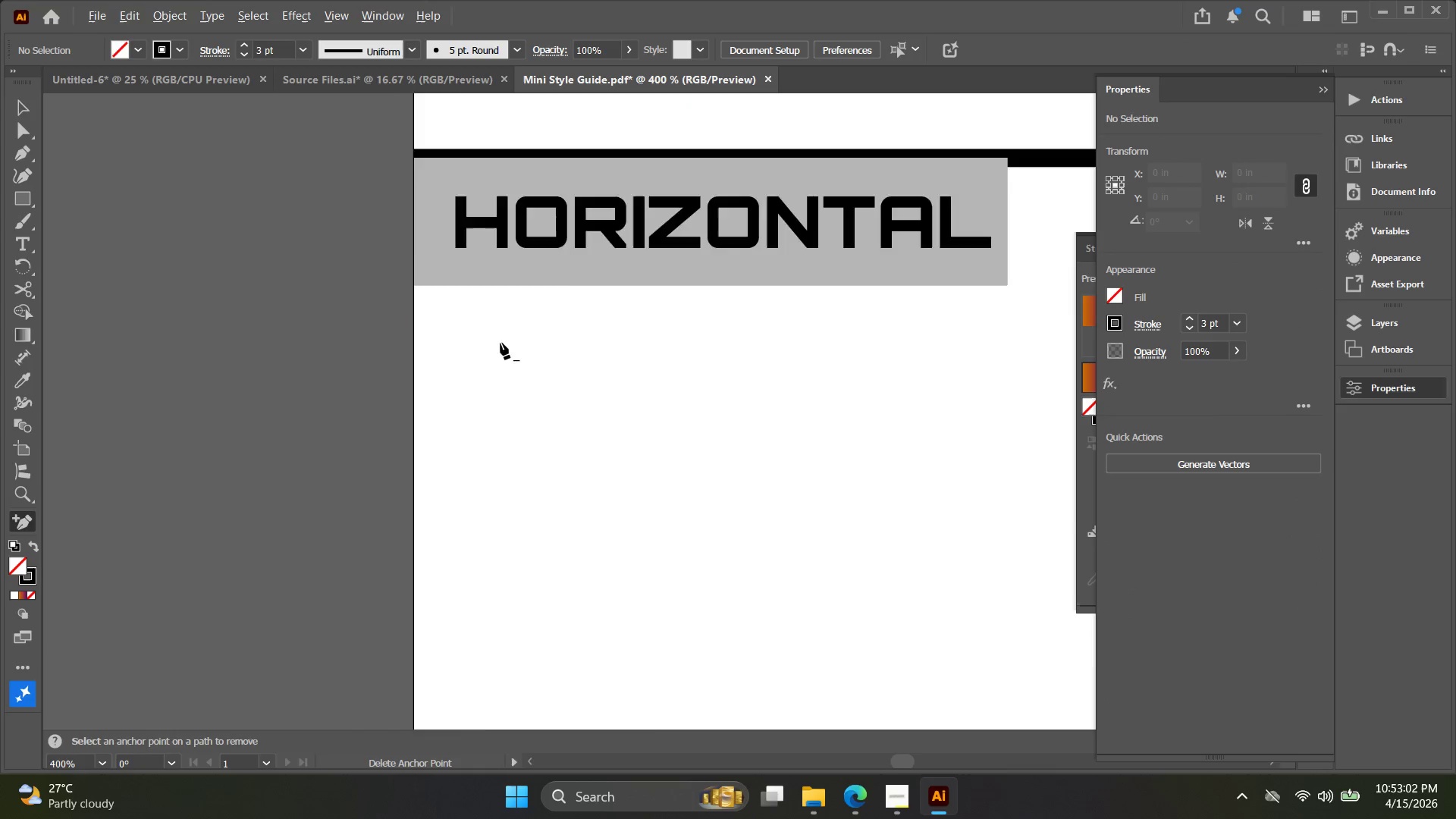 
key(Space)
 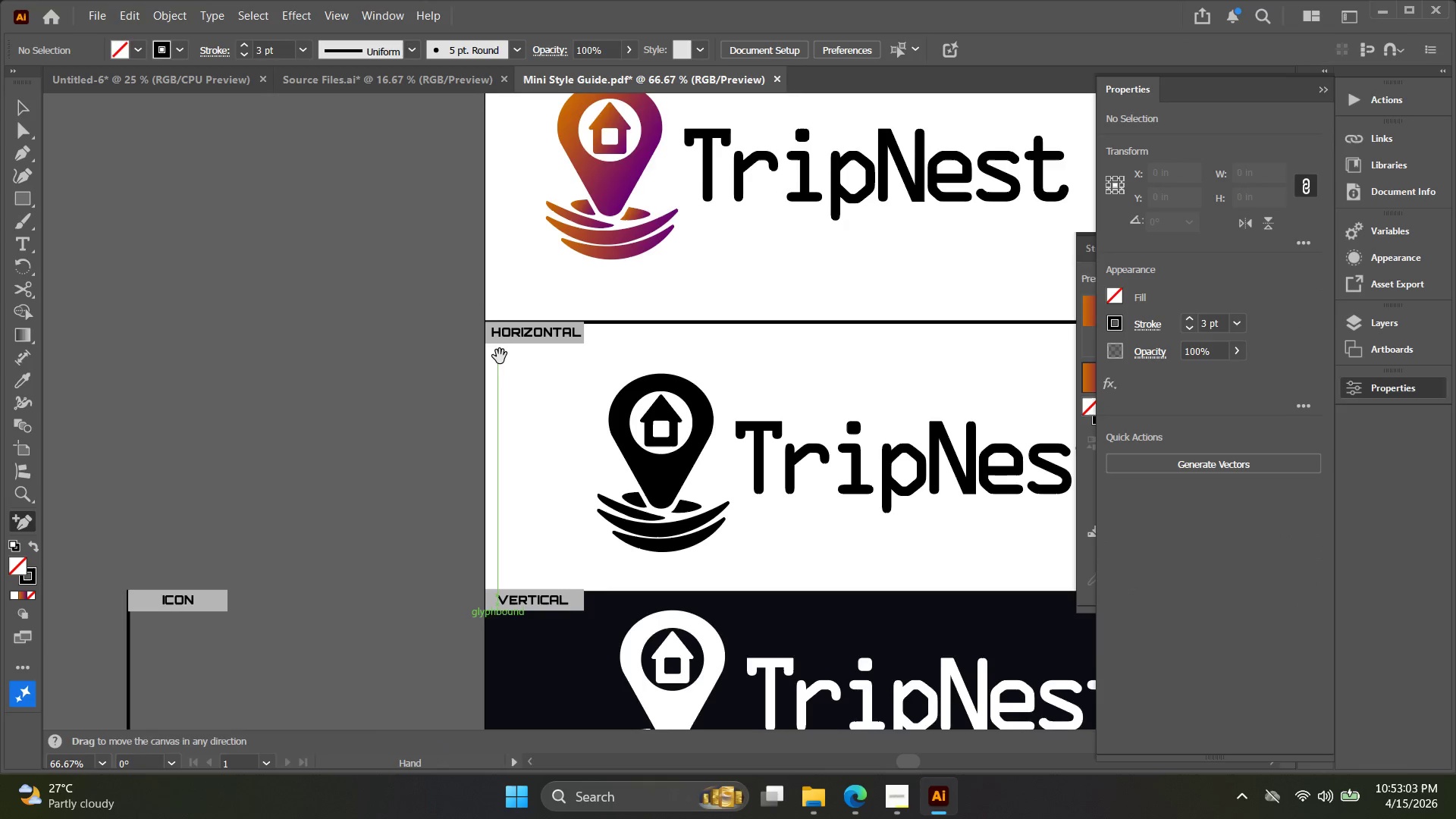 
left_click_drag(start_coordinate=[498, 356], to_coordinate=[491, 374])
 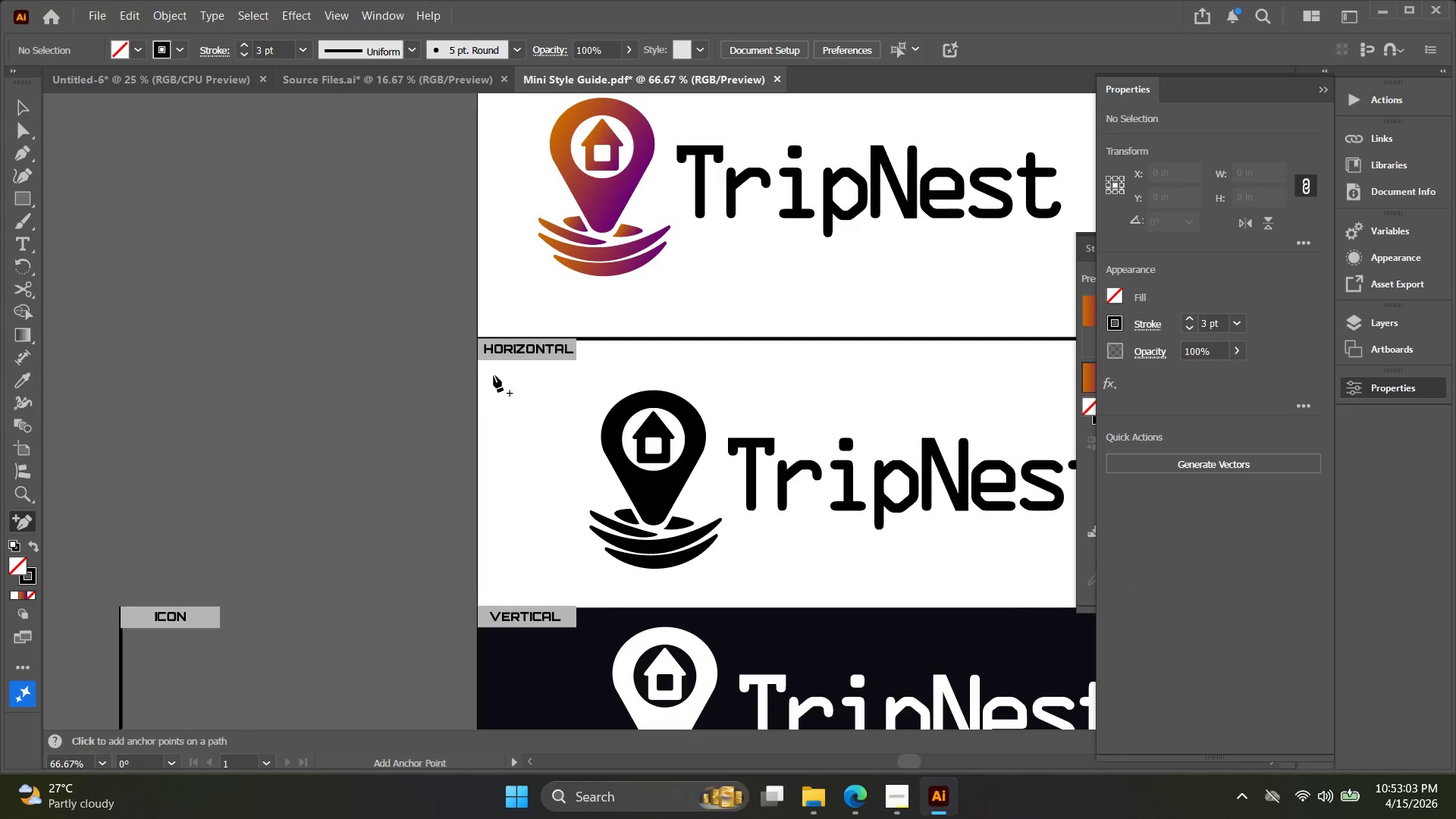 
scroll: coordinate [499, 356], scroll_direction: down, amount: 5.0
 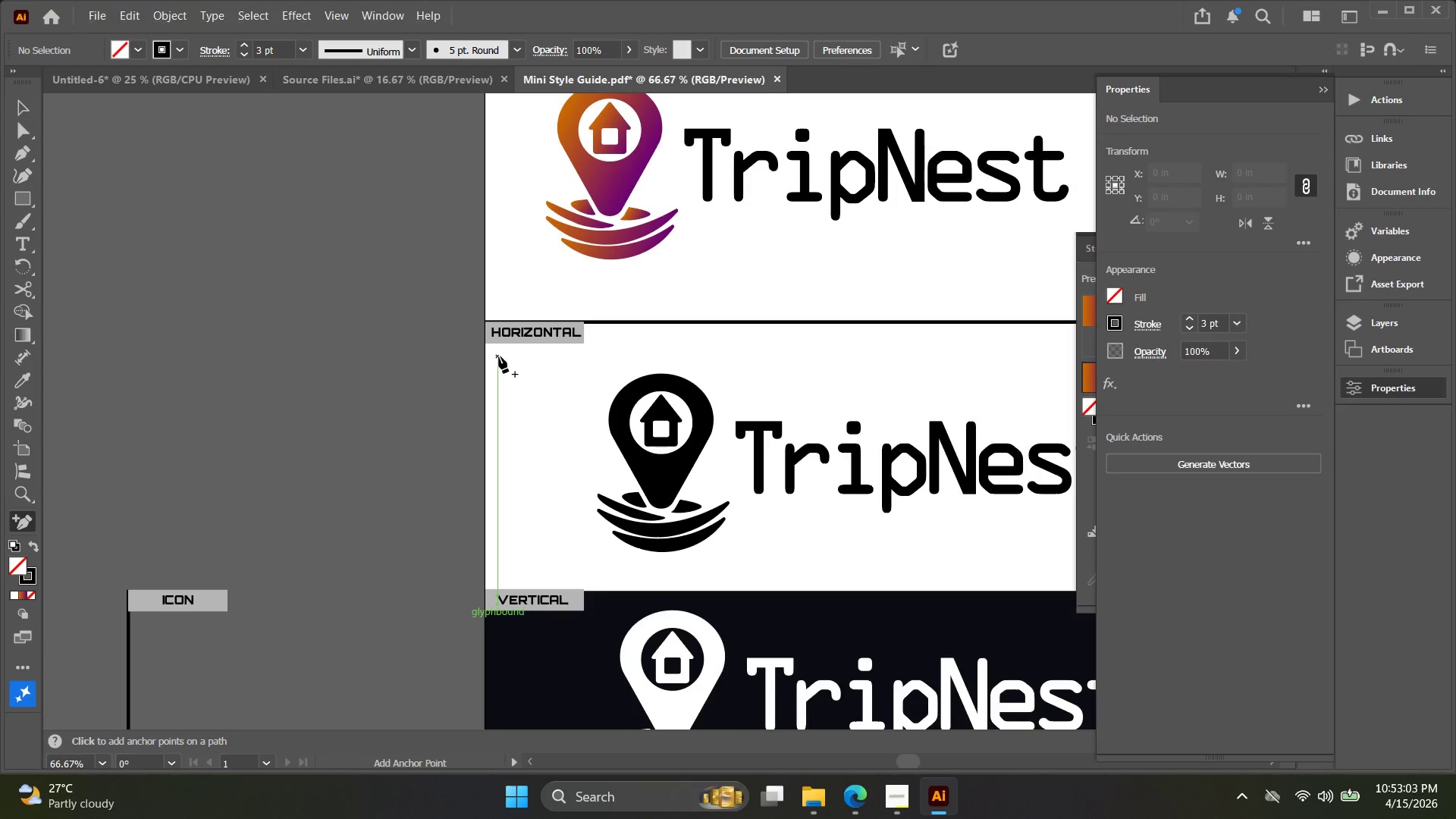 
key(V)
 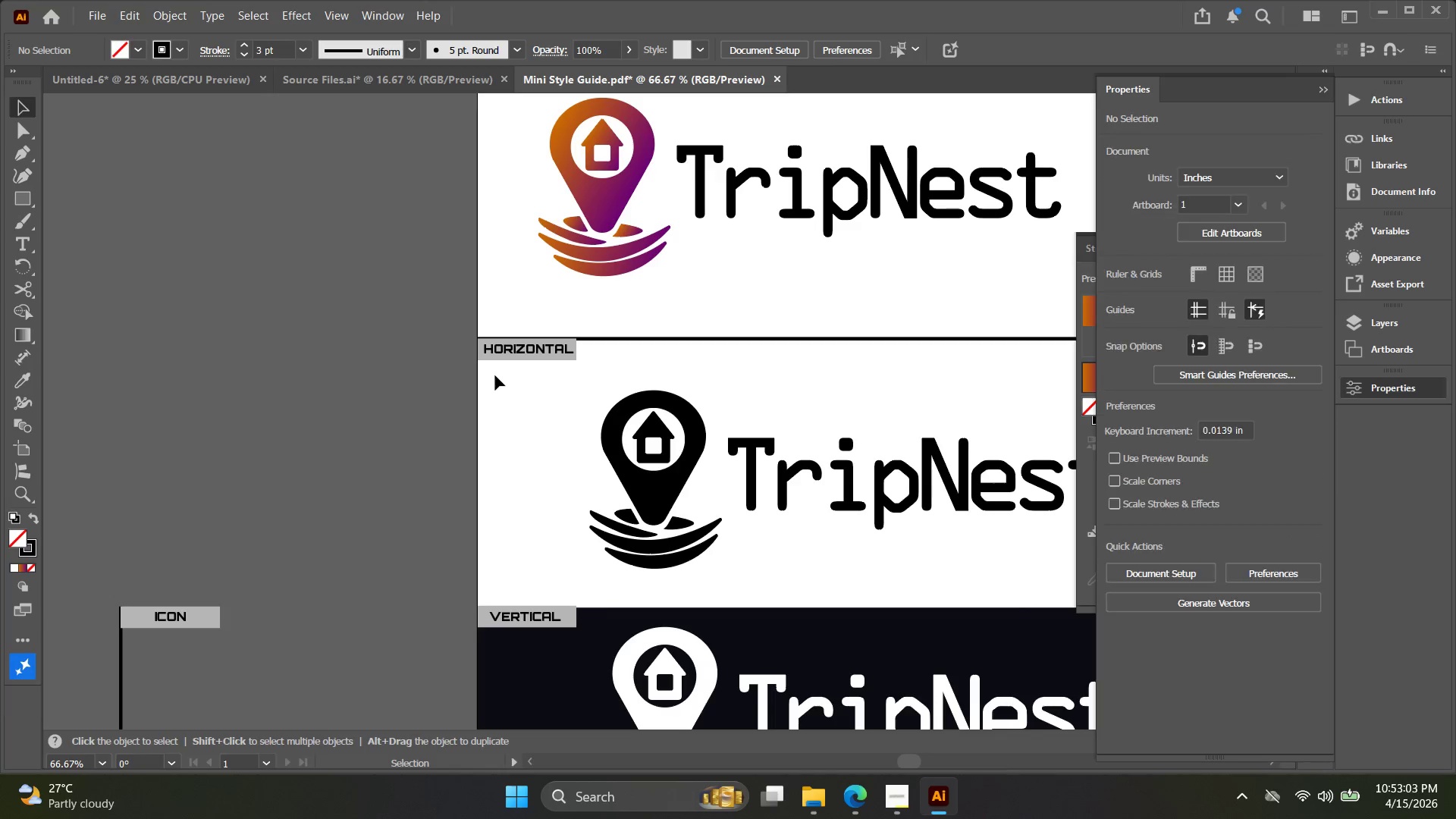 
hold_key(key=Space, duration=0.34)
 